 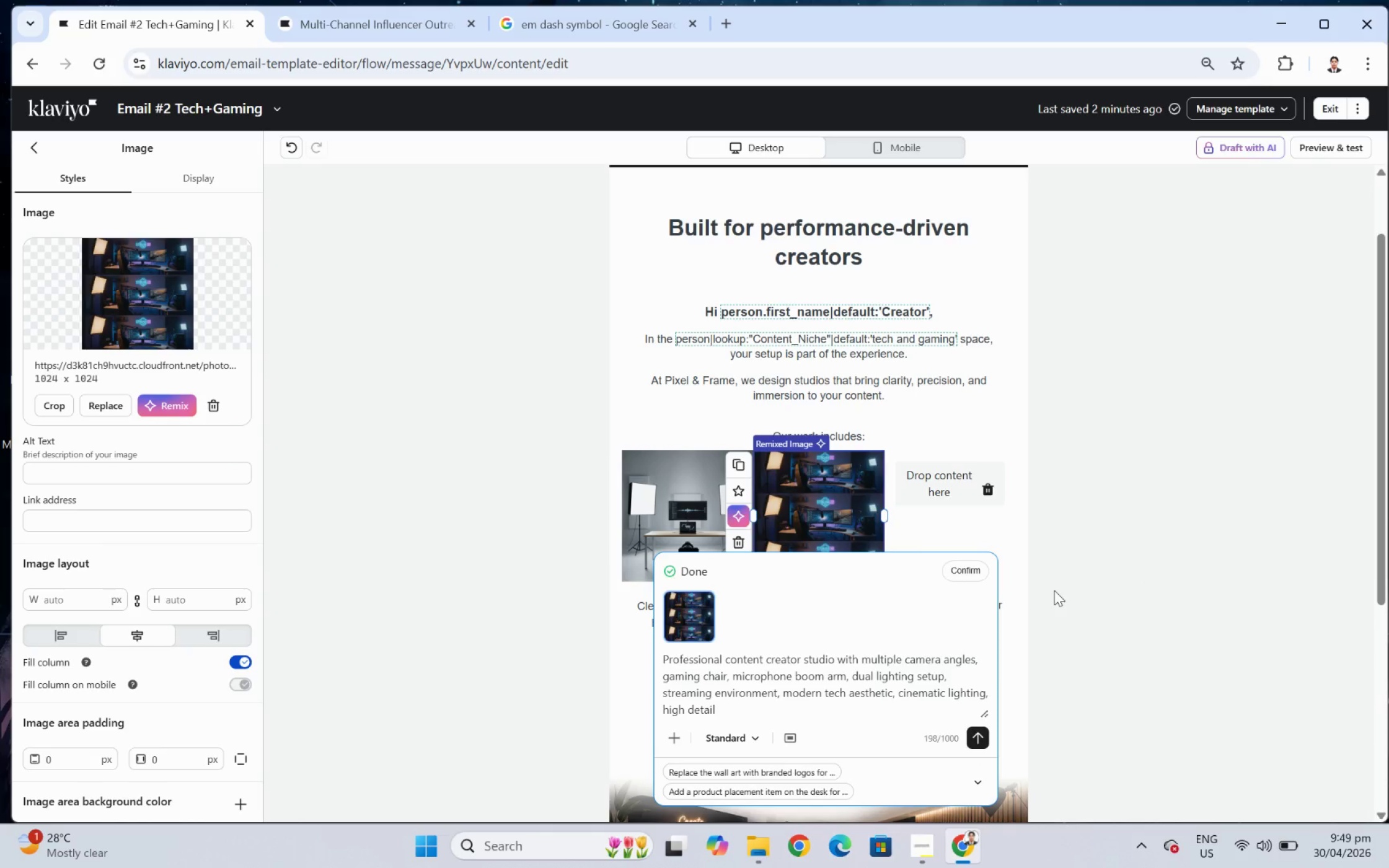 
left_click([976, 570])
 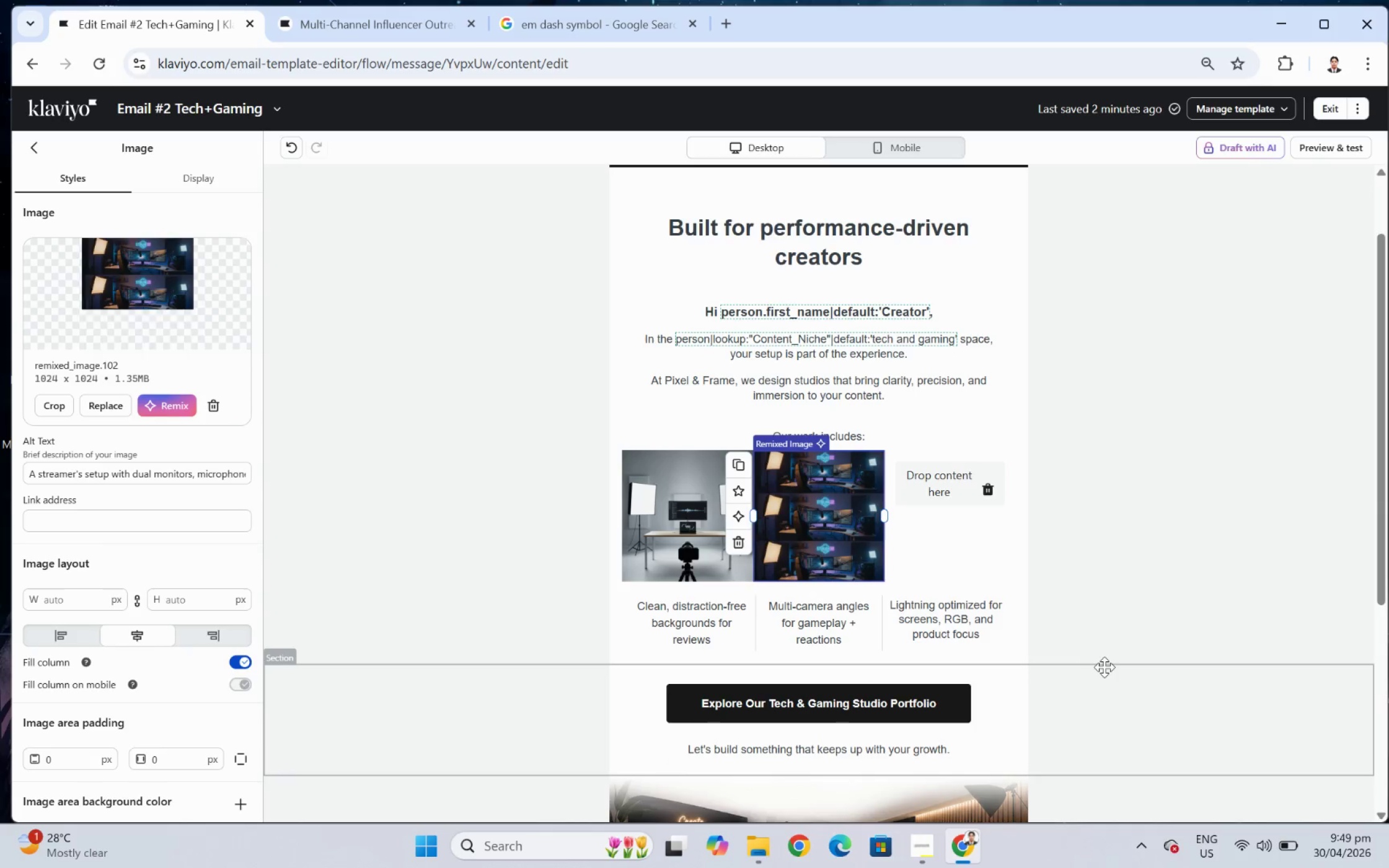 
wait(12.63)
 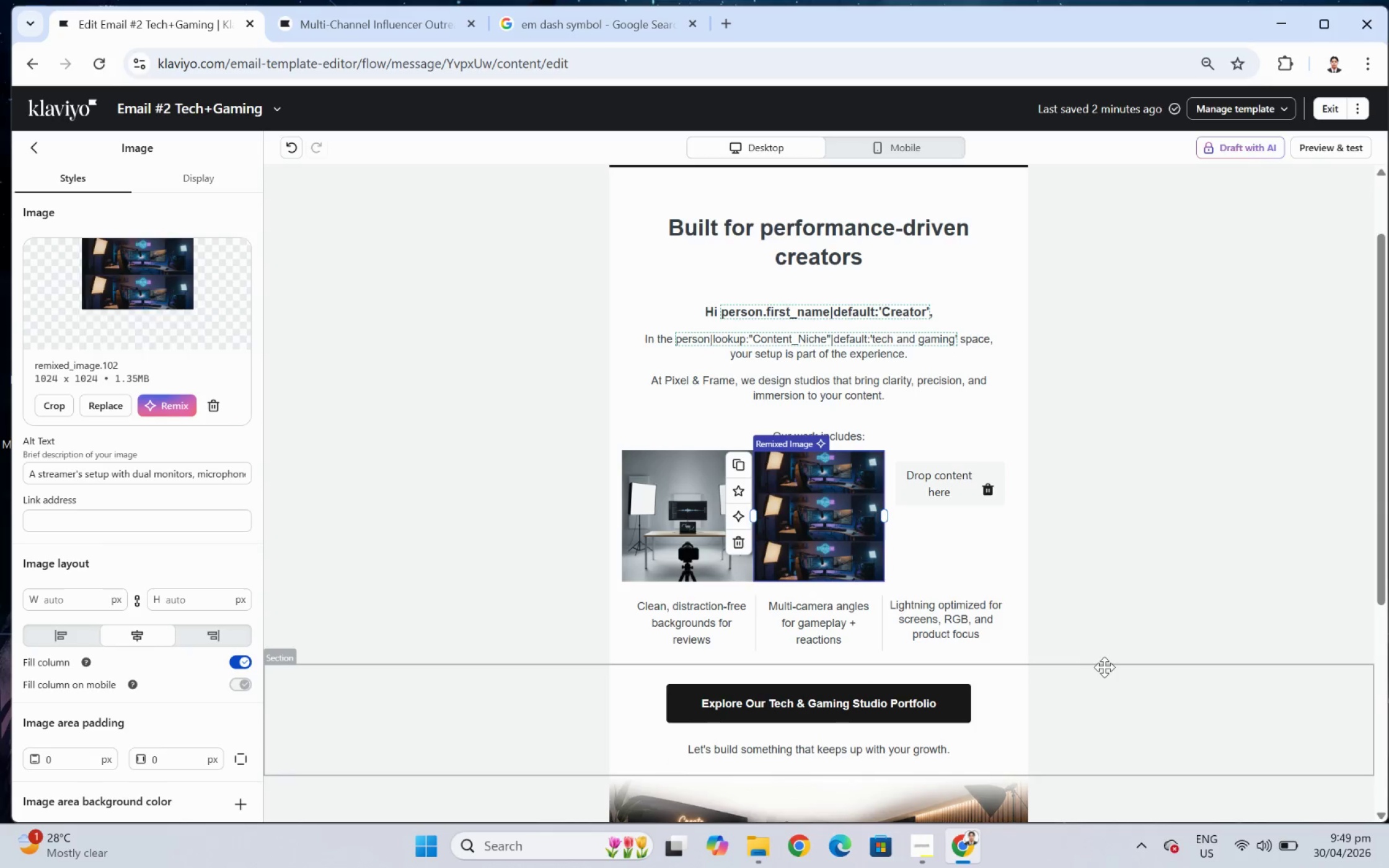 
right_click([848, 493])
 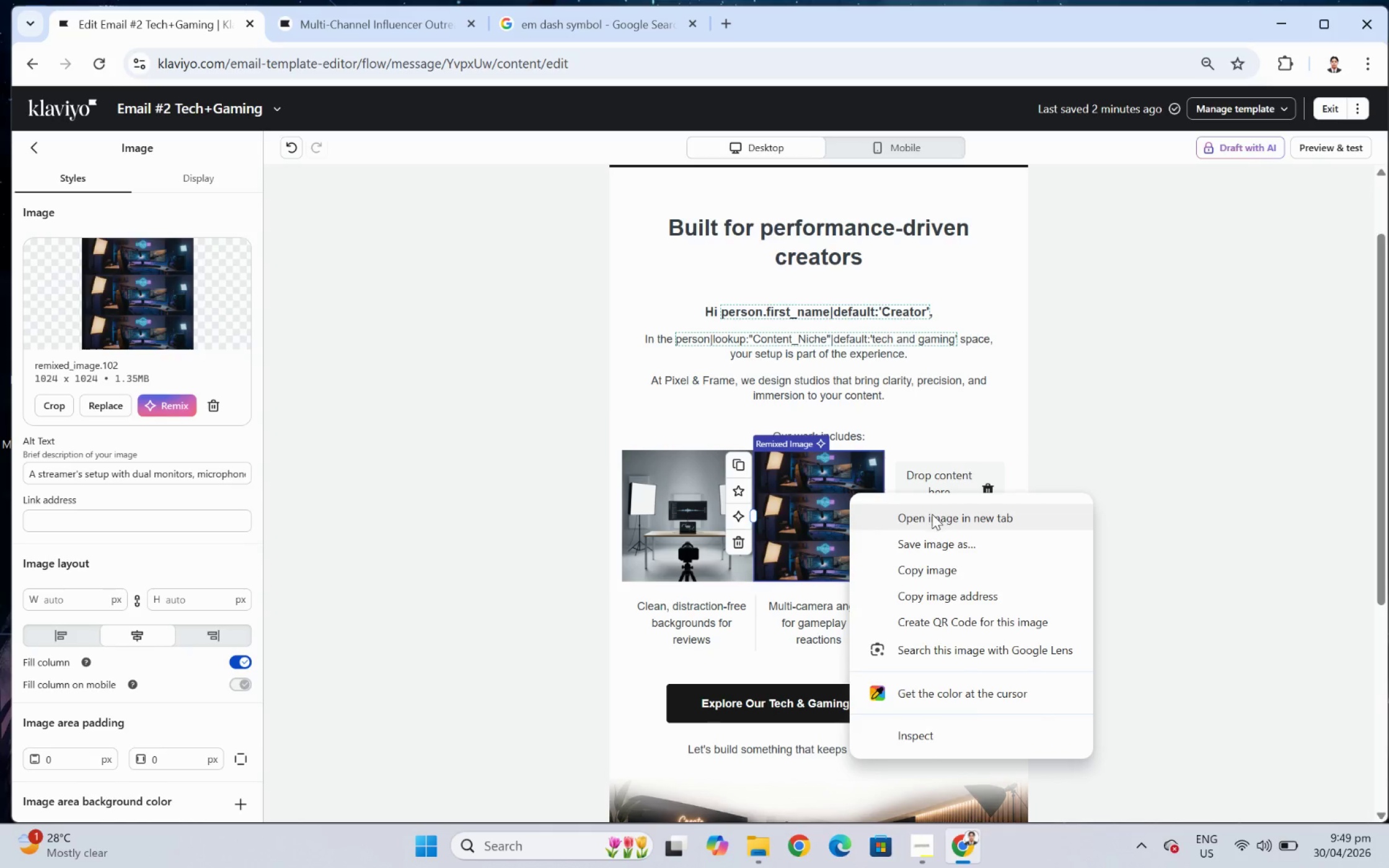 
left_click([932, 514])
 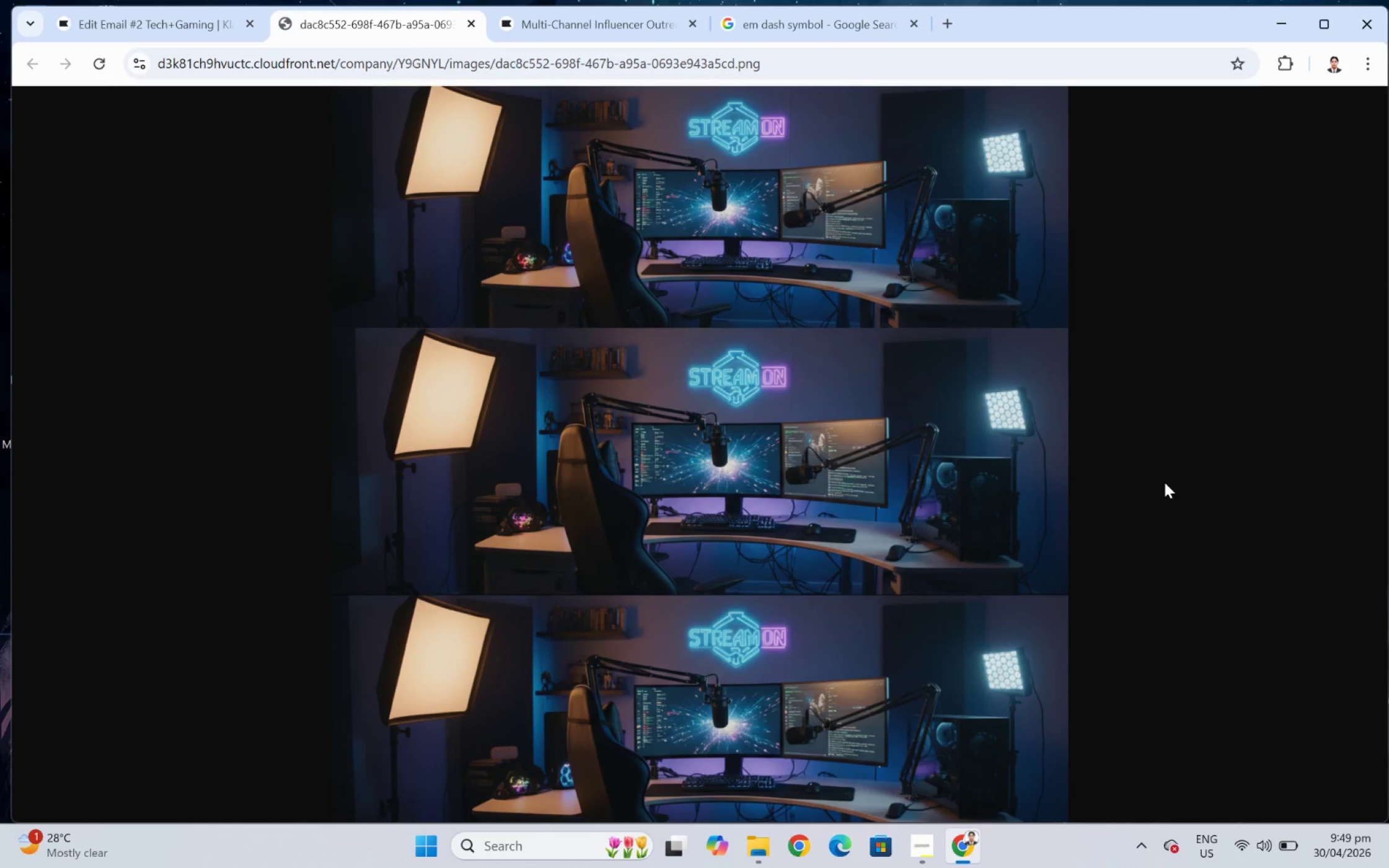 
wait(10.0)
 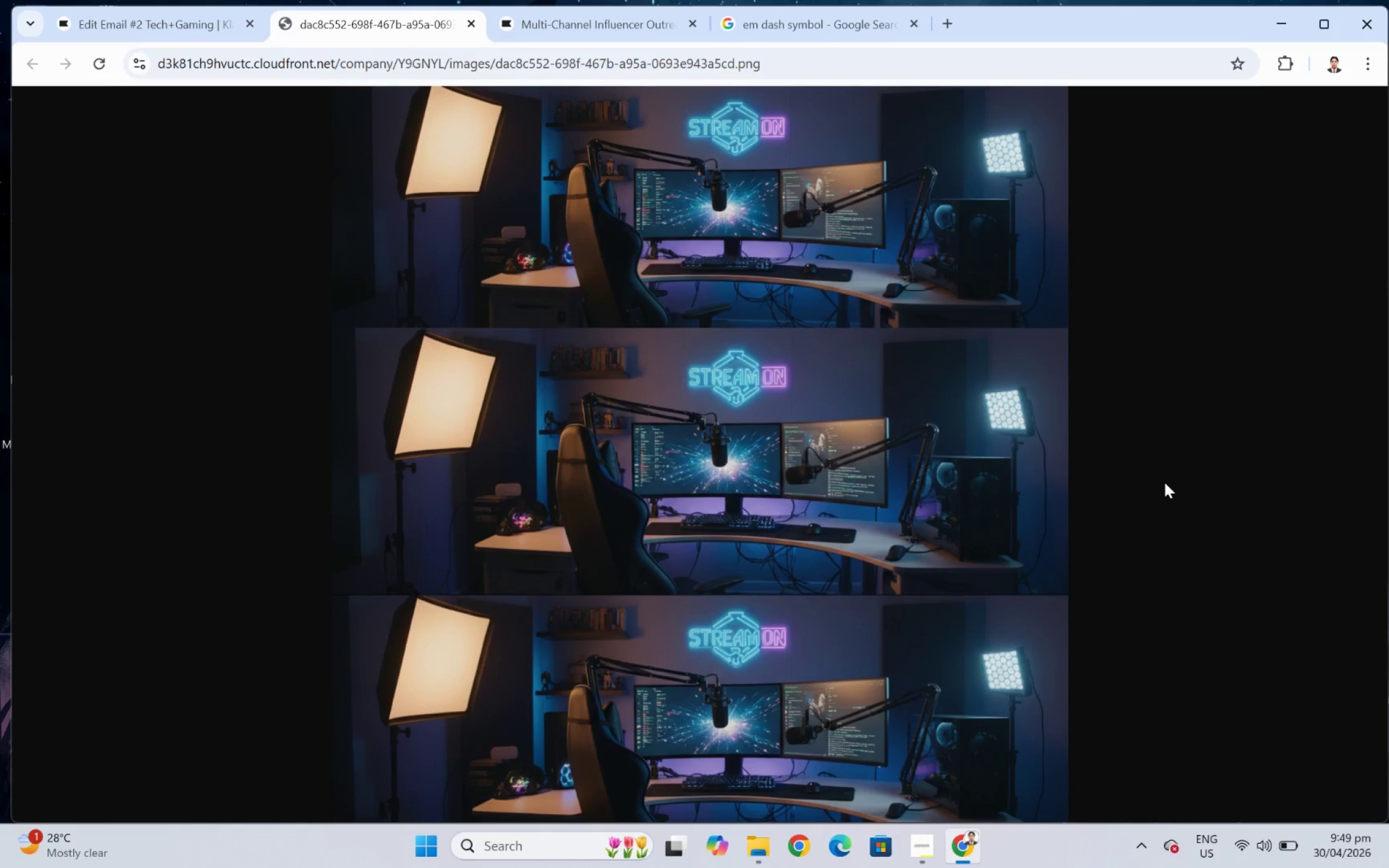 
mouse_move([438, 29])
 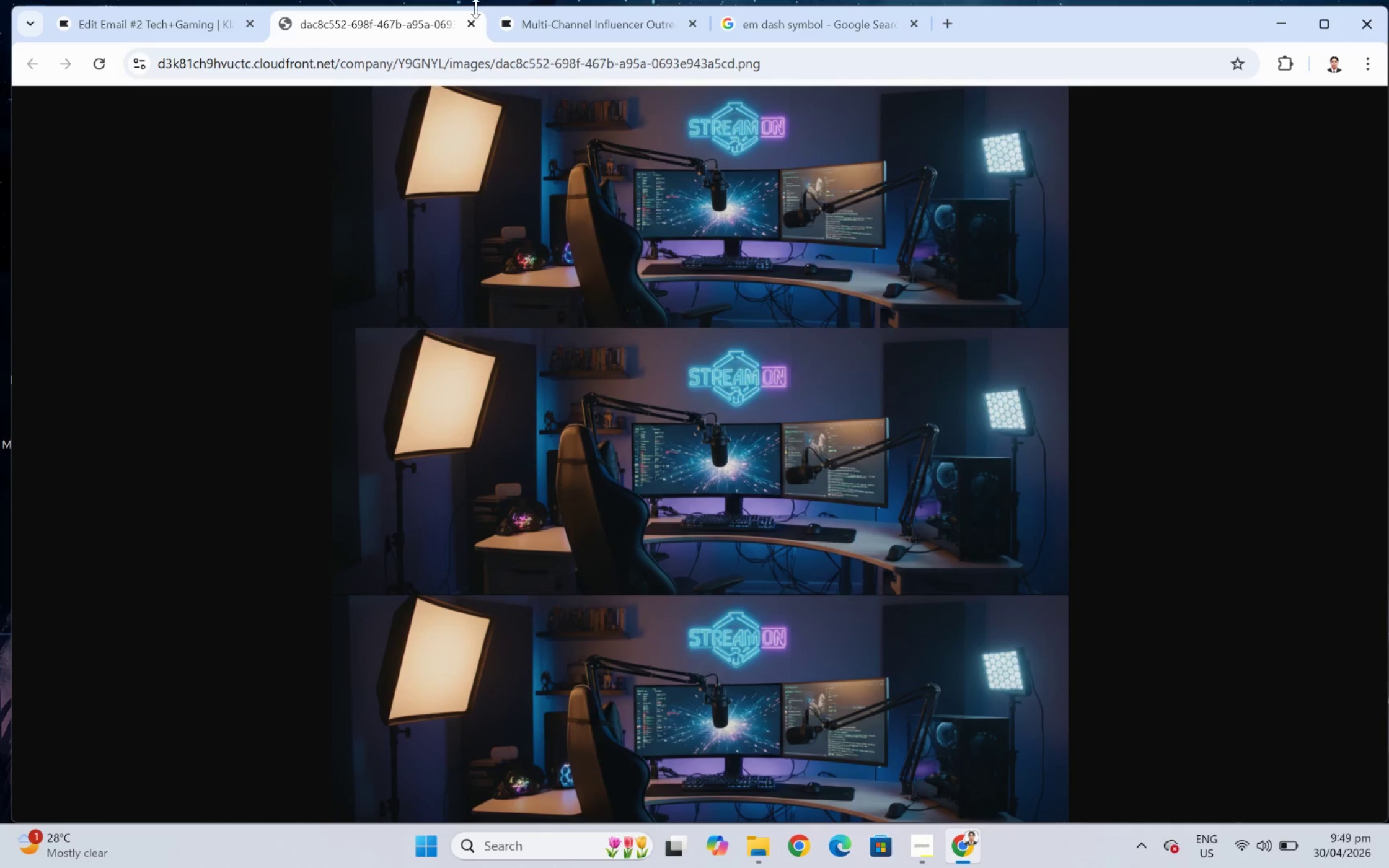 
left_click([475, 24])
 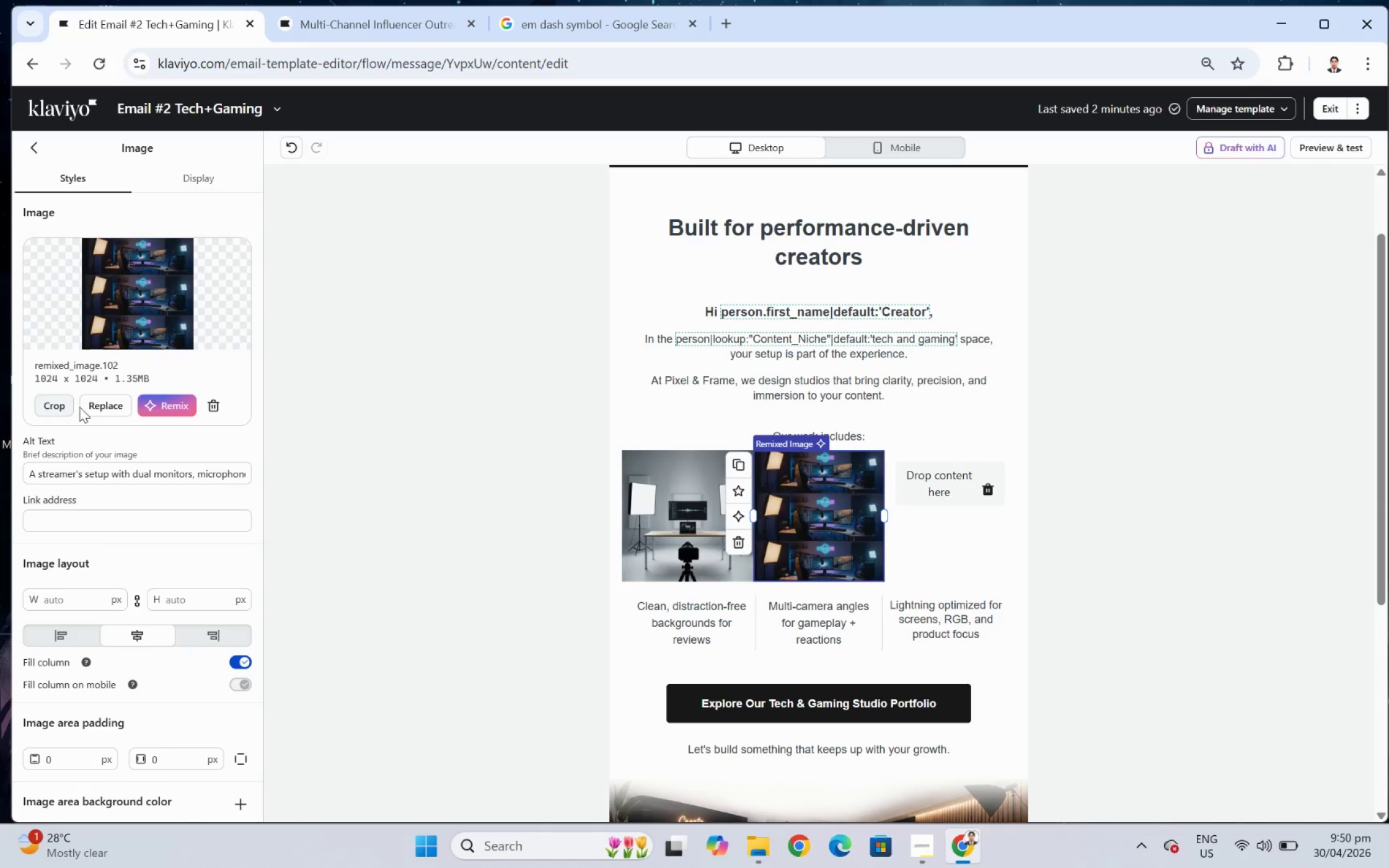 
left_click([172, 398])
 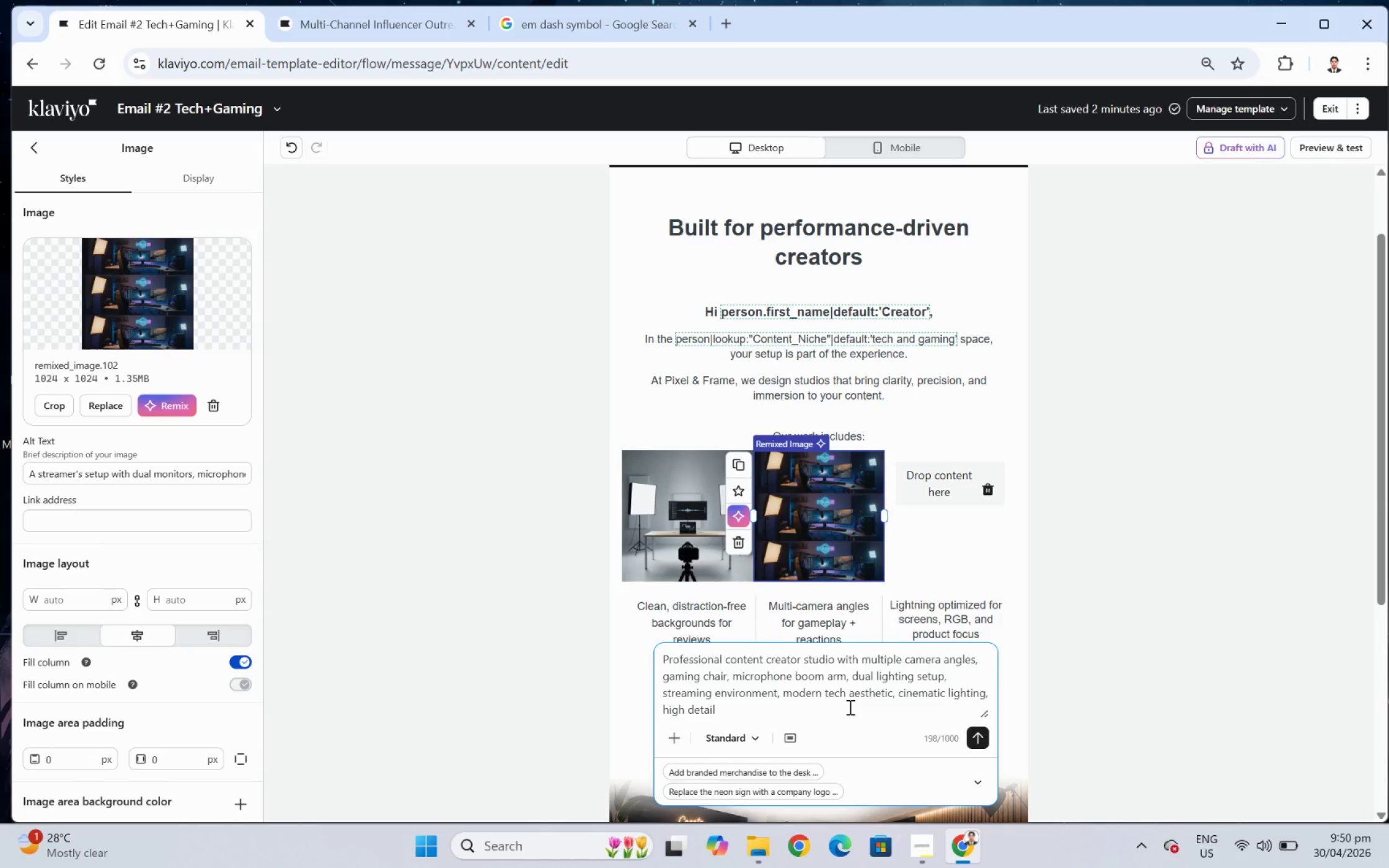 
wait(5.31)
 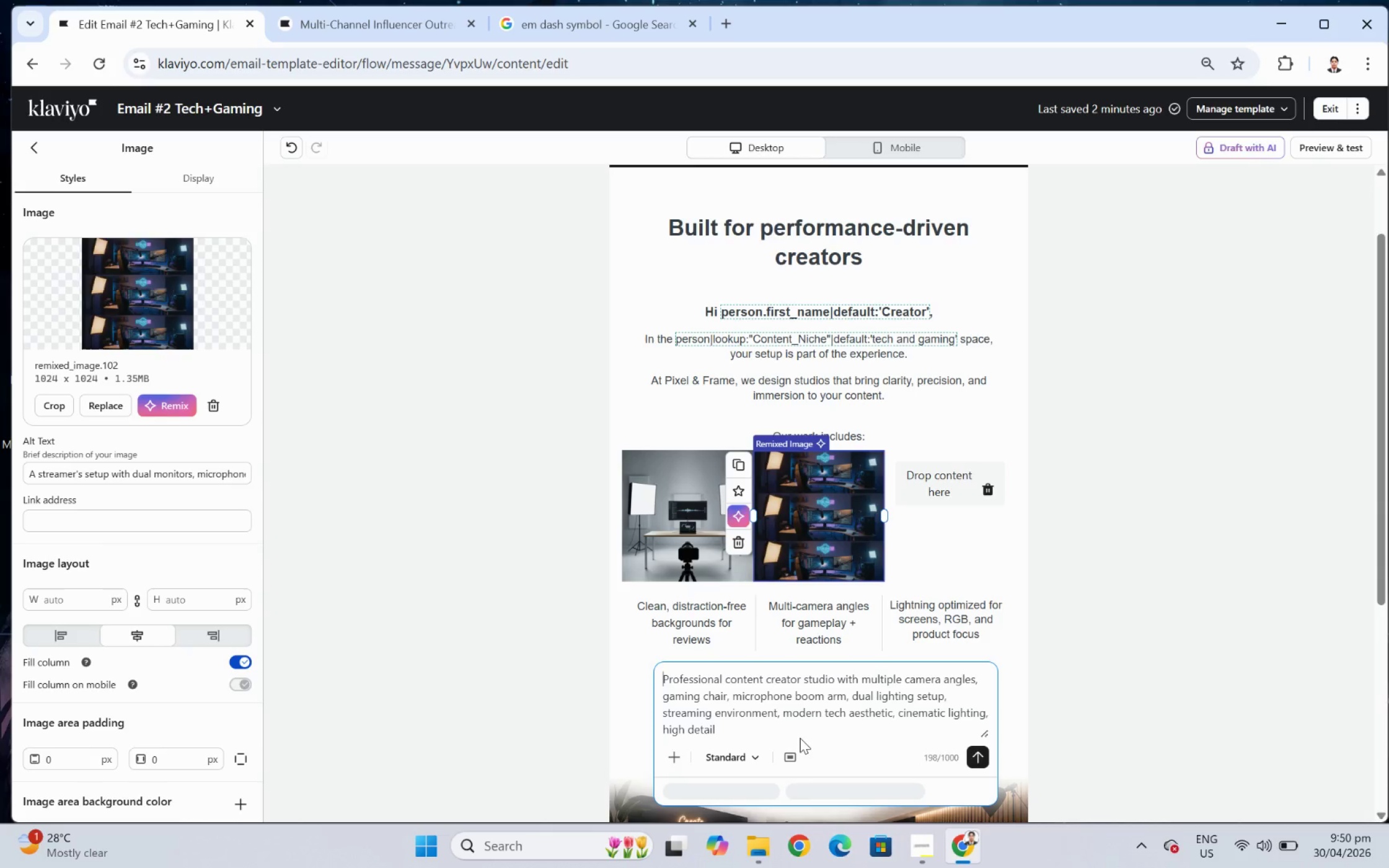 
left_click([849, 710])
 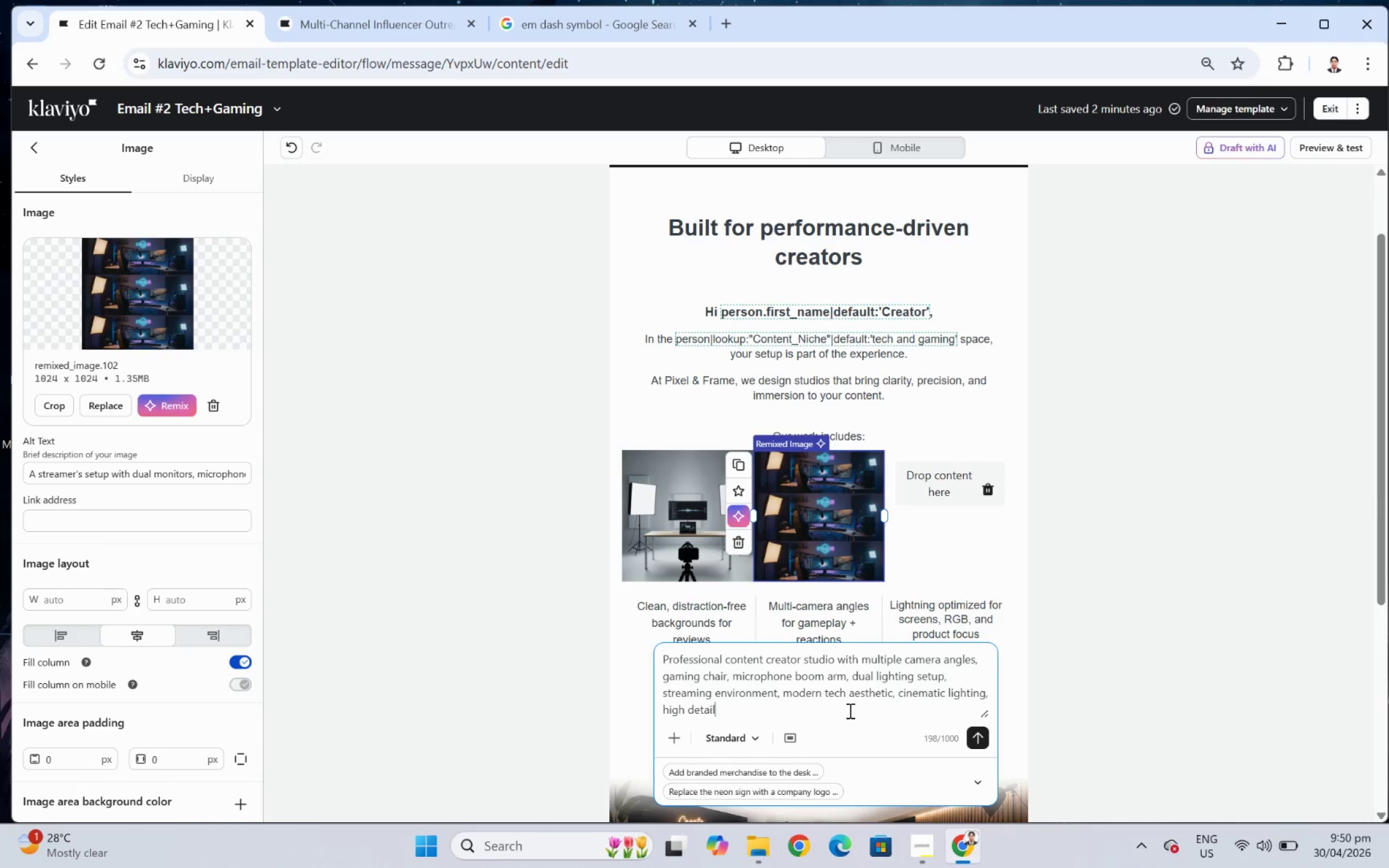 
wait(6.07)
 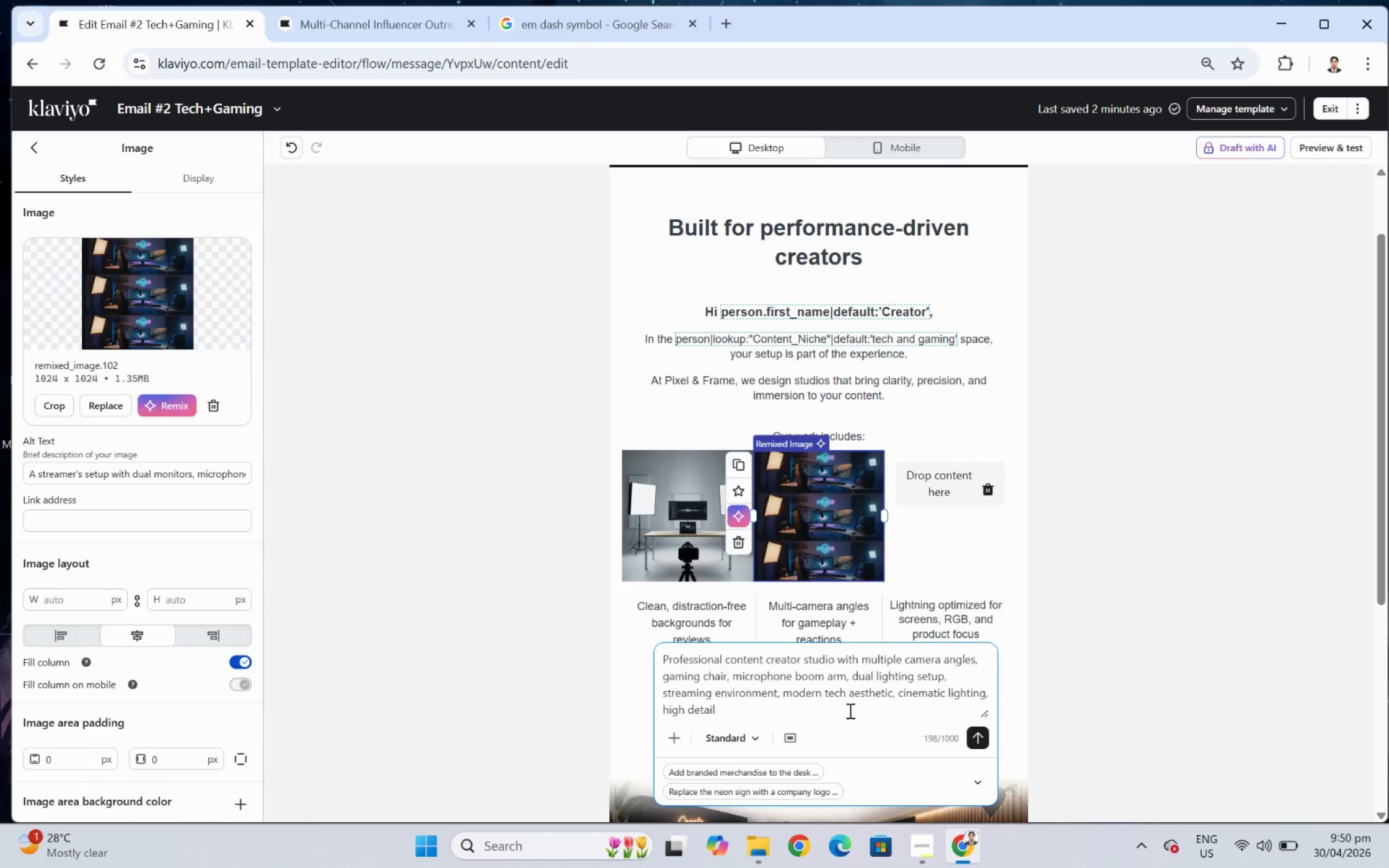 
type(. make it just one image and not)
 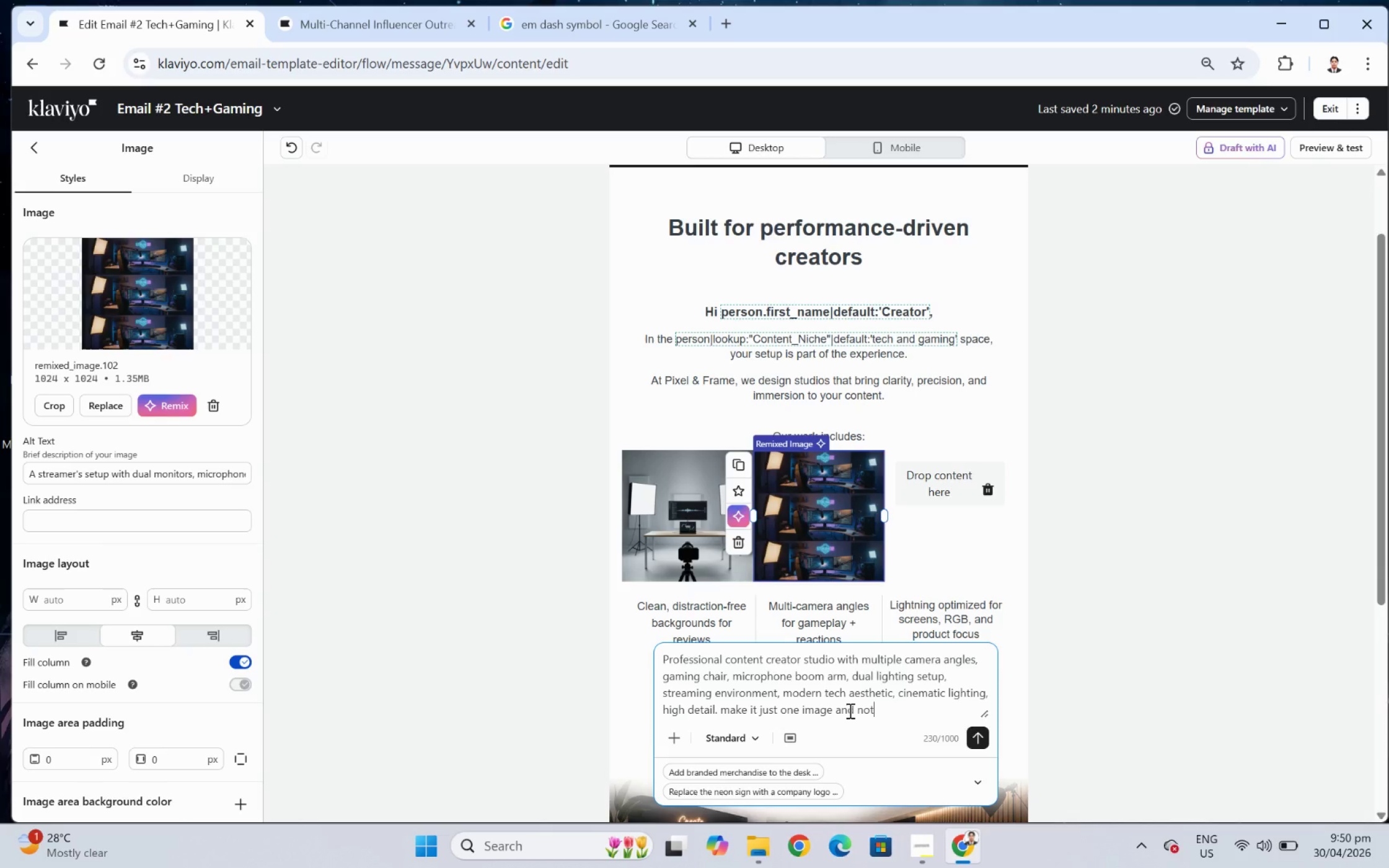 
wait(6.08)
 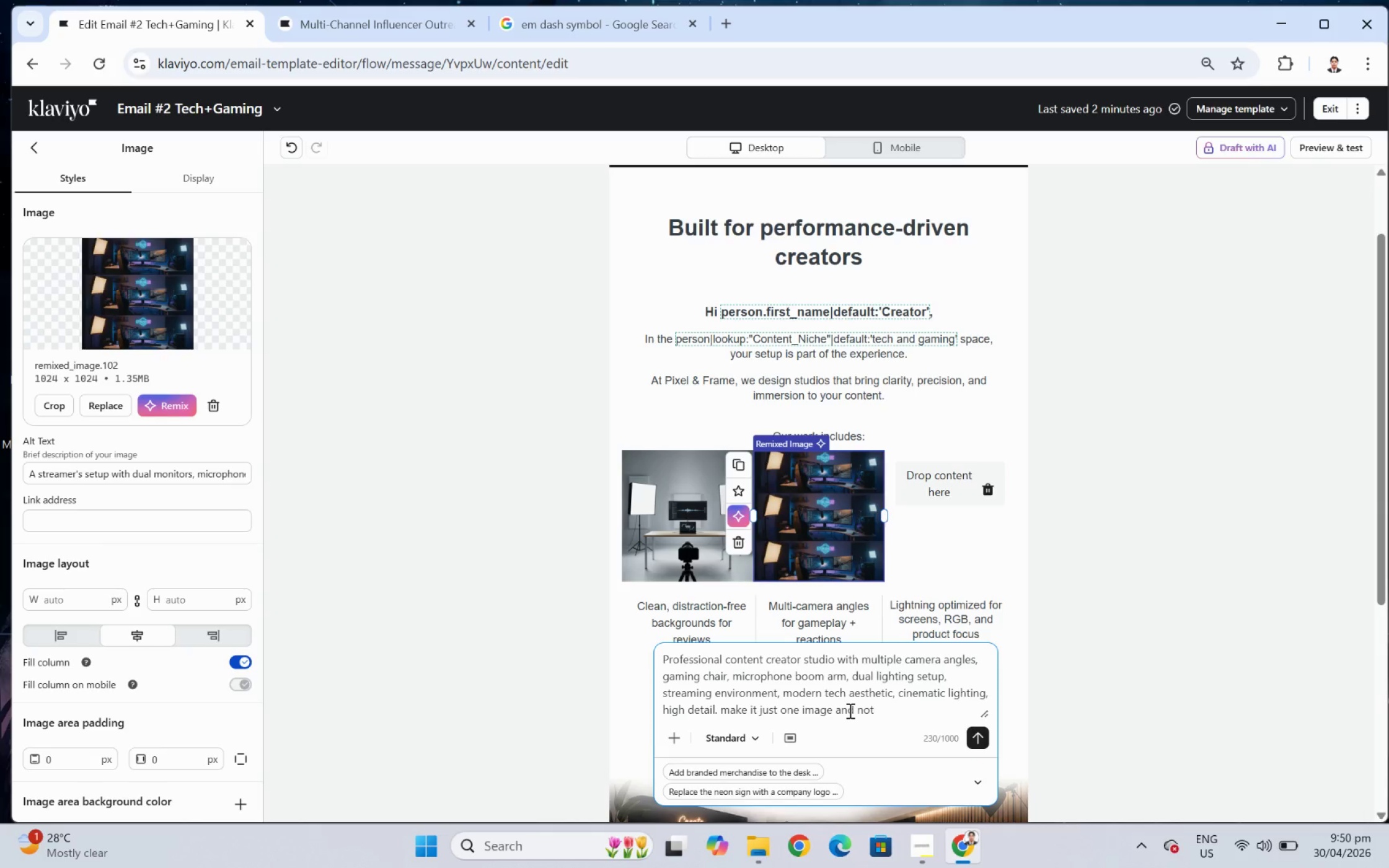 
type( split in 3)
 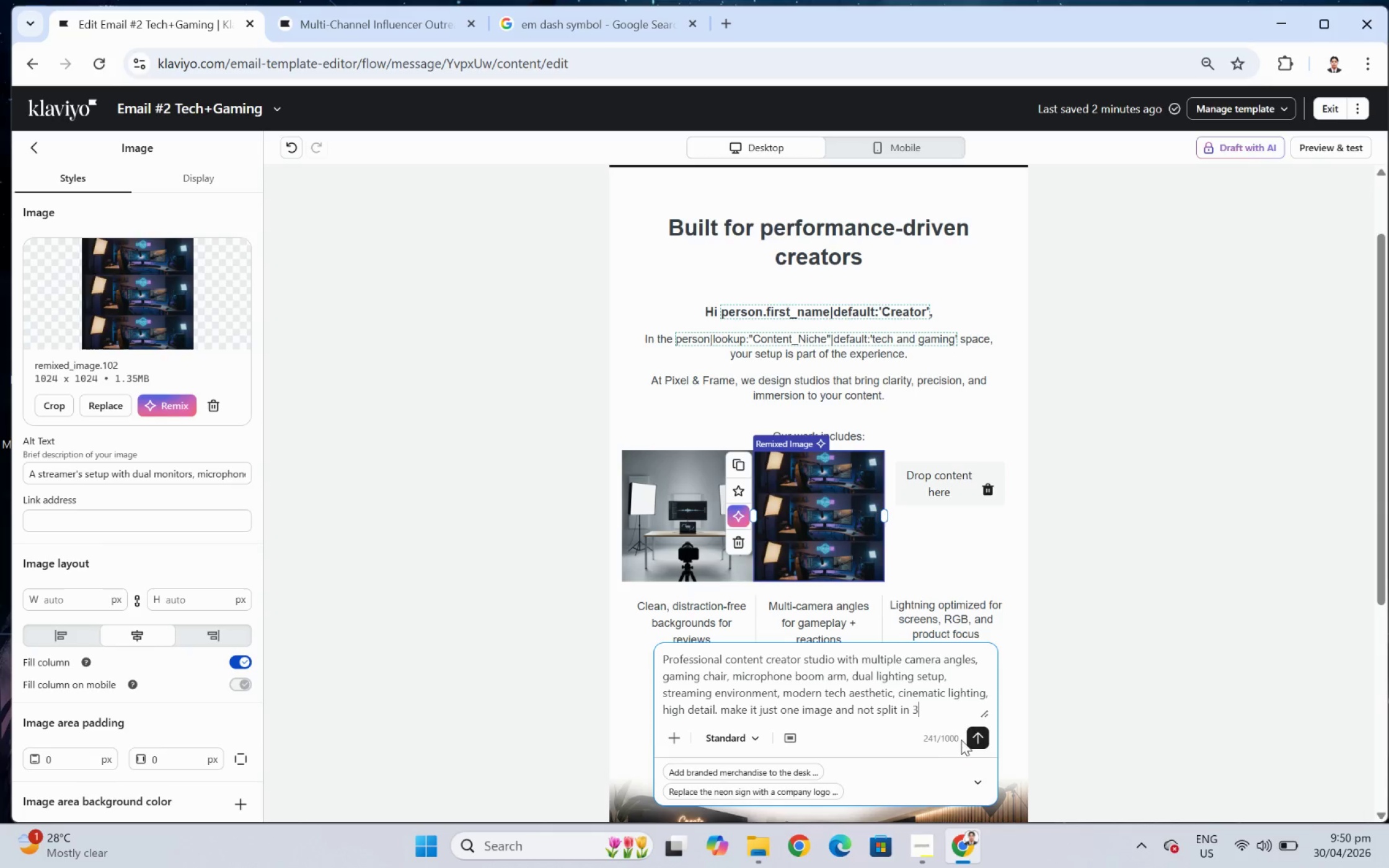 
left_click([981, 735])
 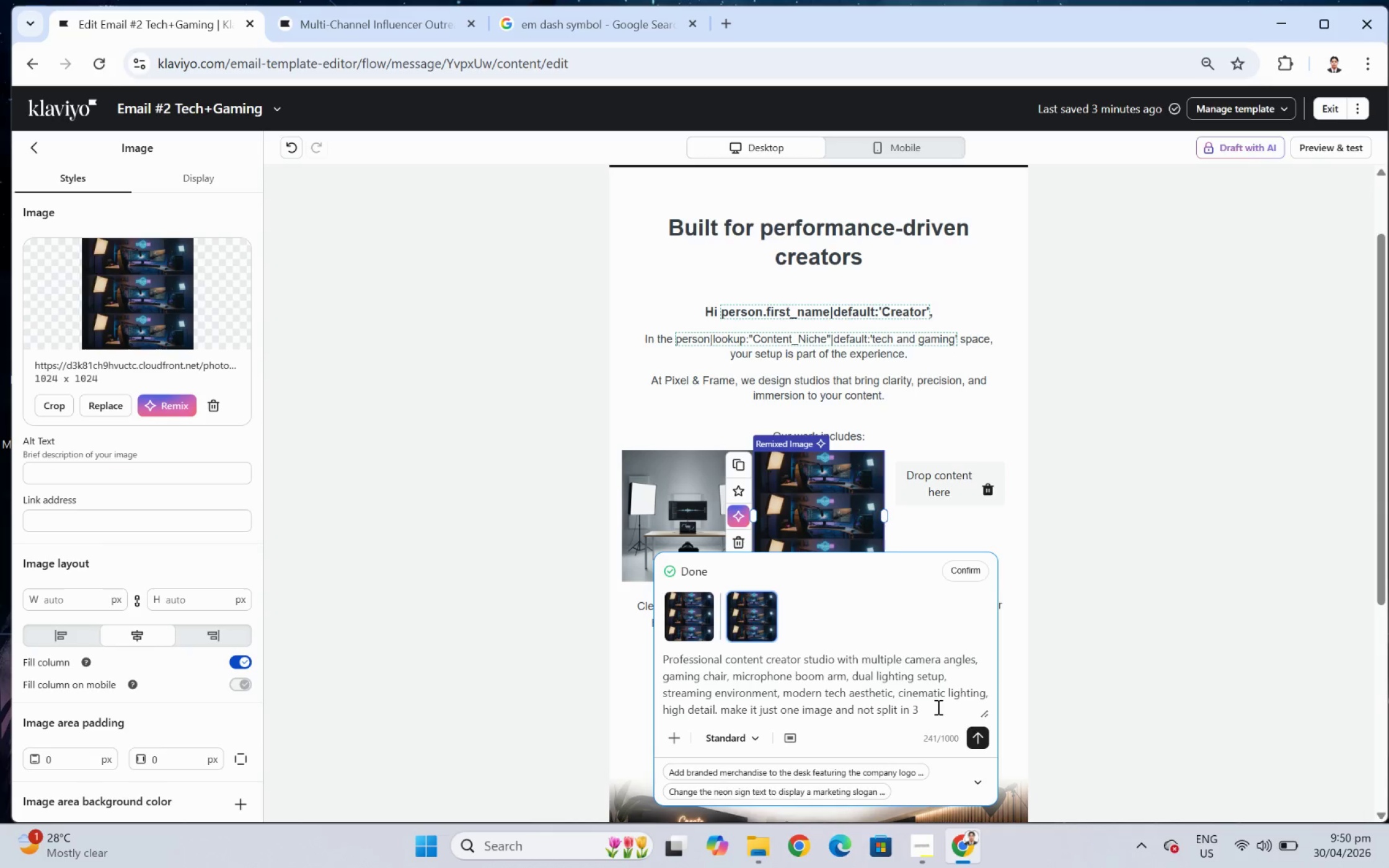 
wait(34.03)
 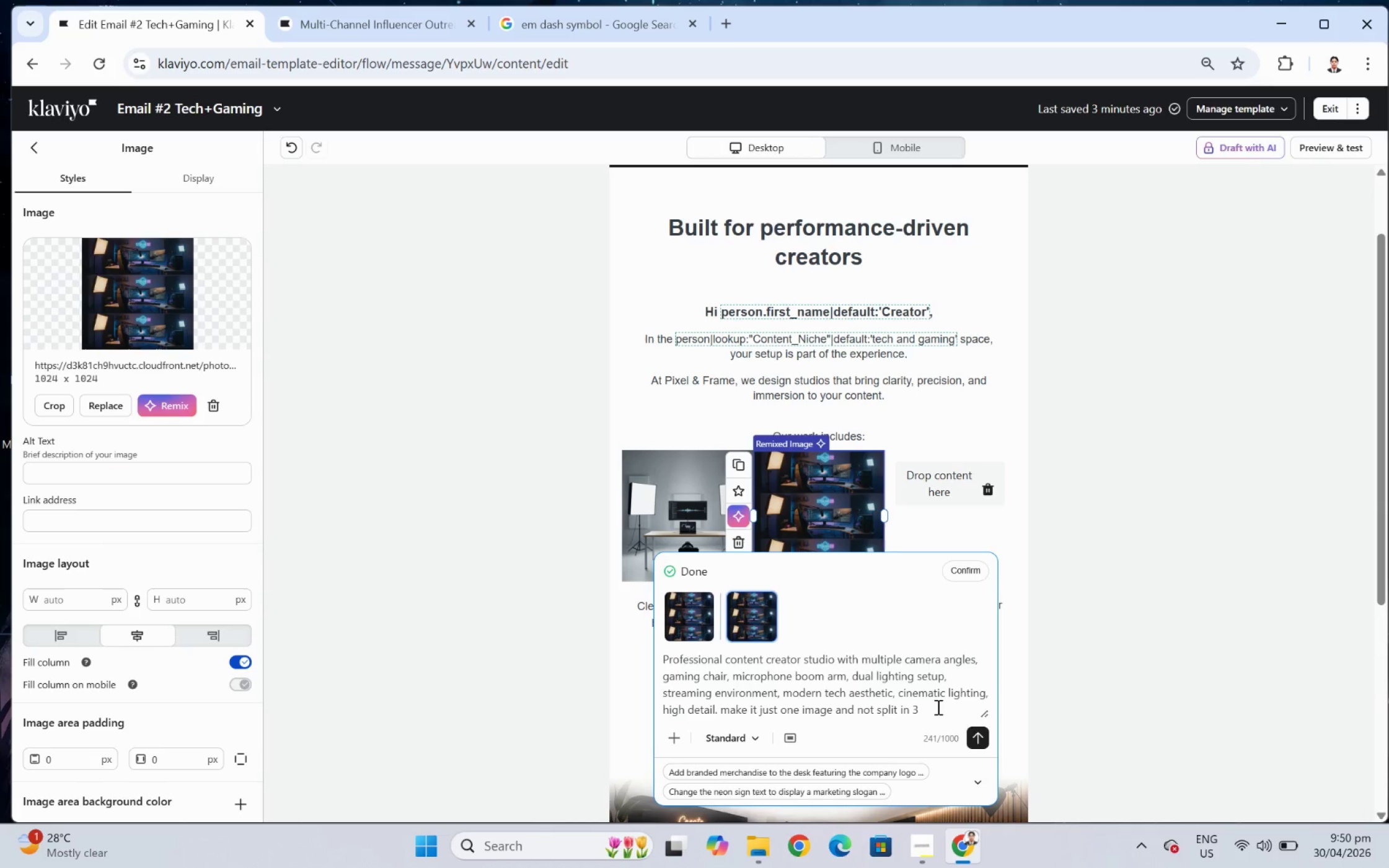 
left_click_drag(start_coordinate=[937, 706], to_coordinate=[636, 646])
 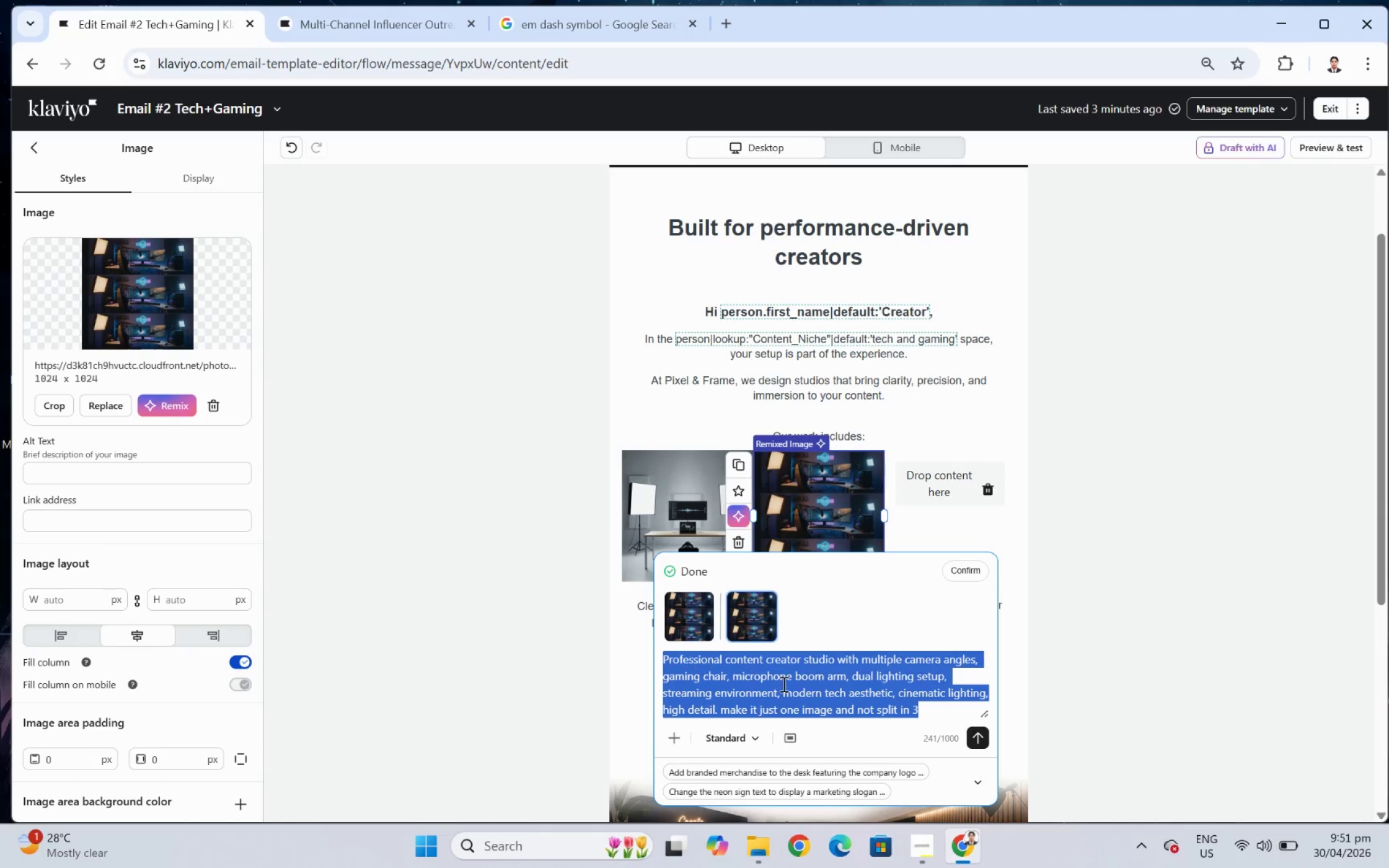 
key(Control+C)
 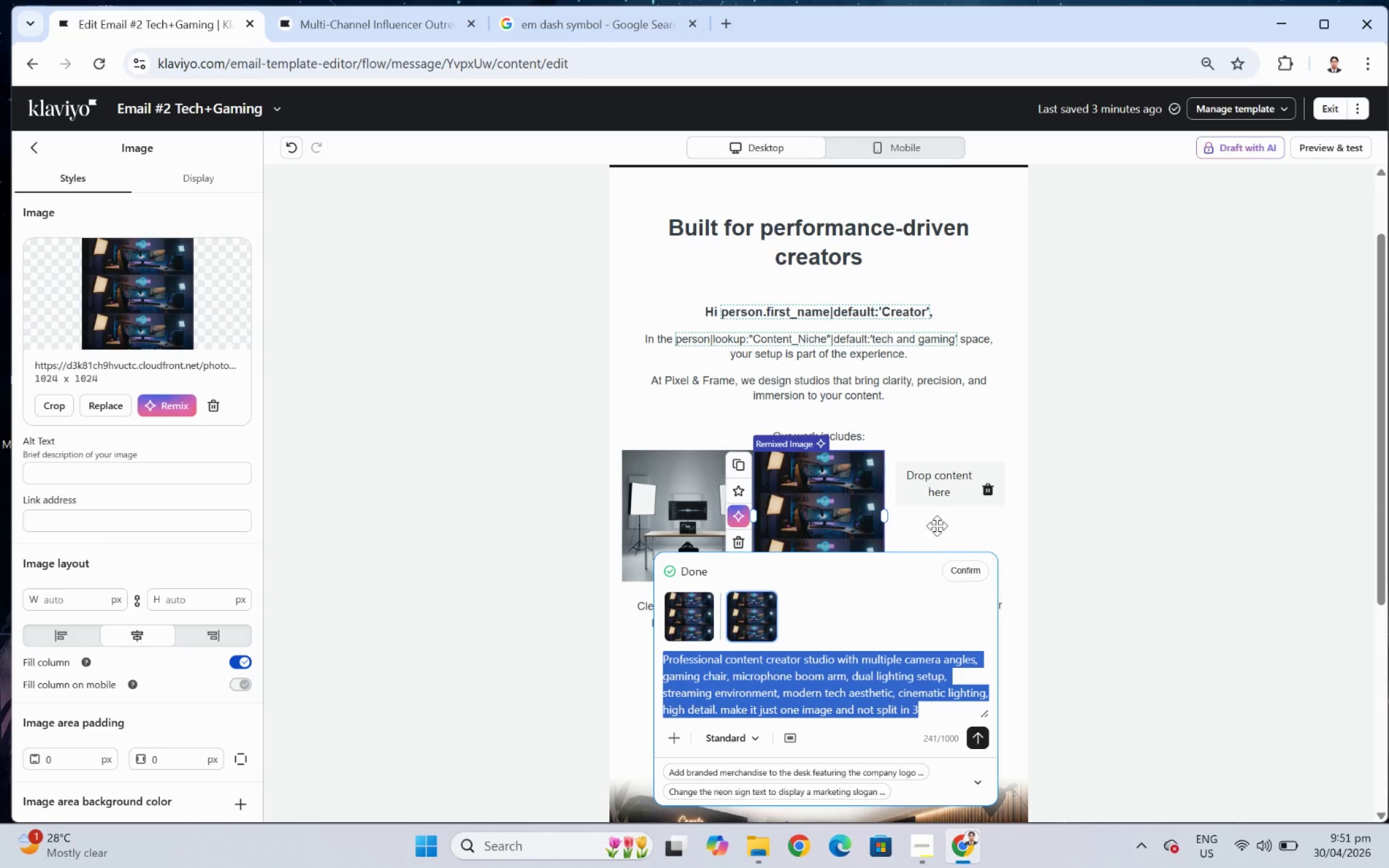 
left_click([927, 512])
 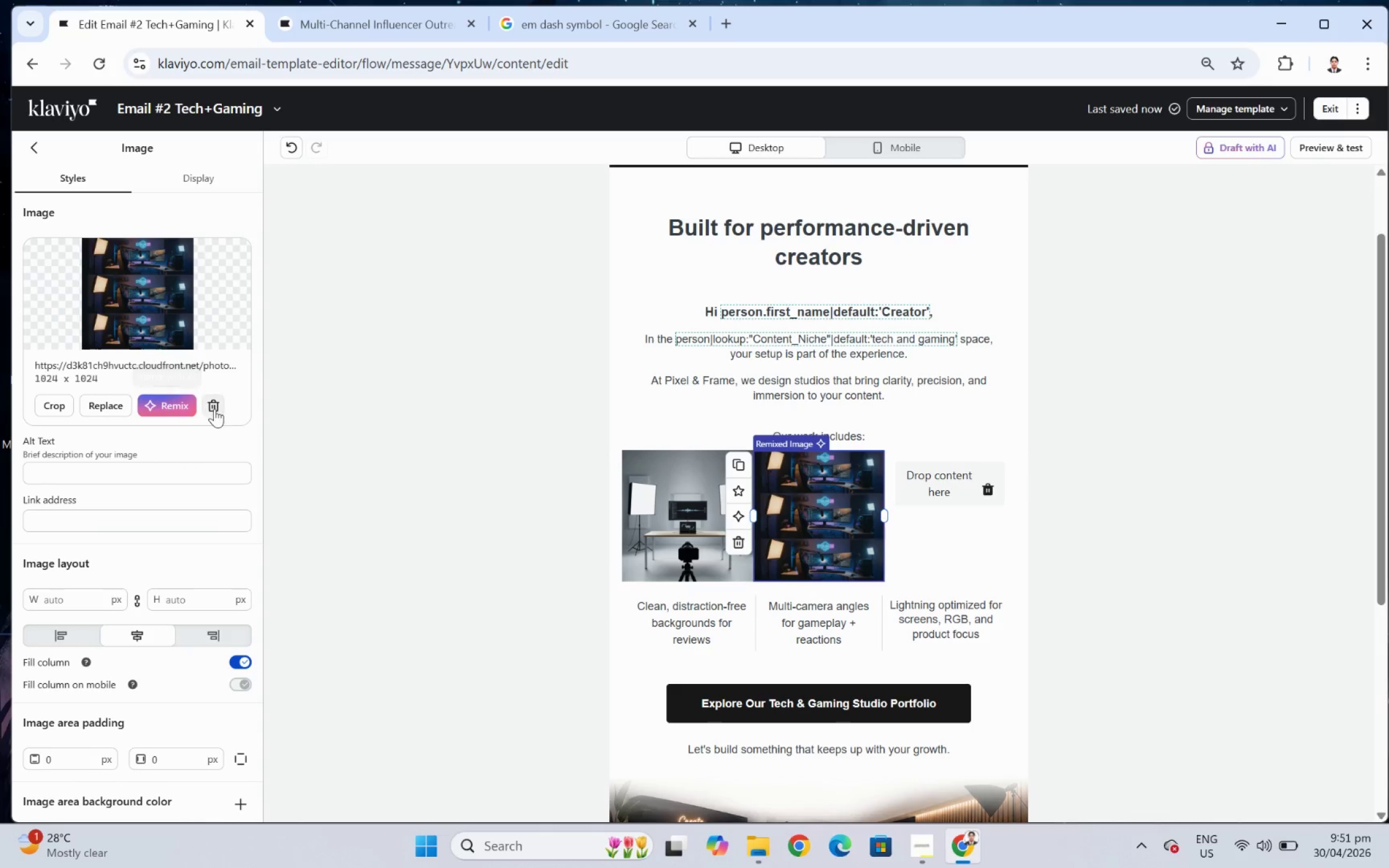 
wait(5.37)
 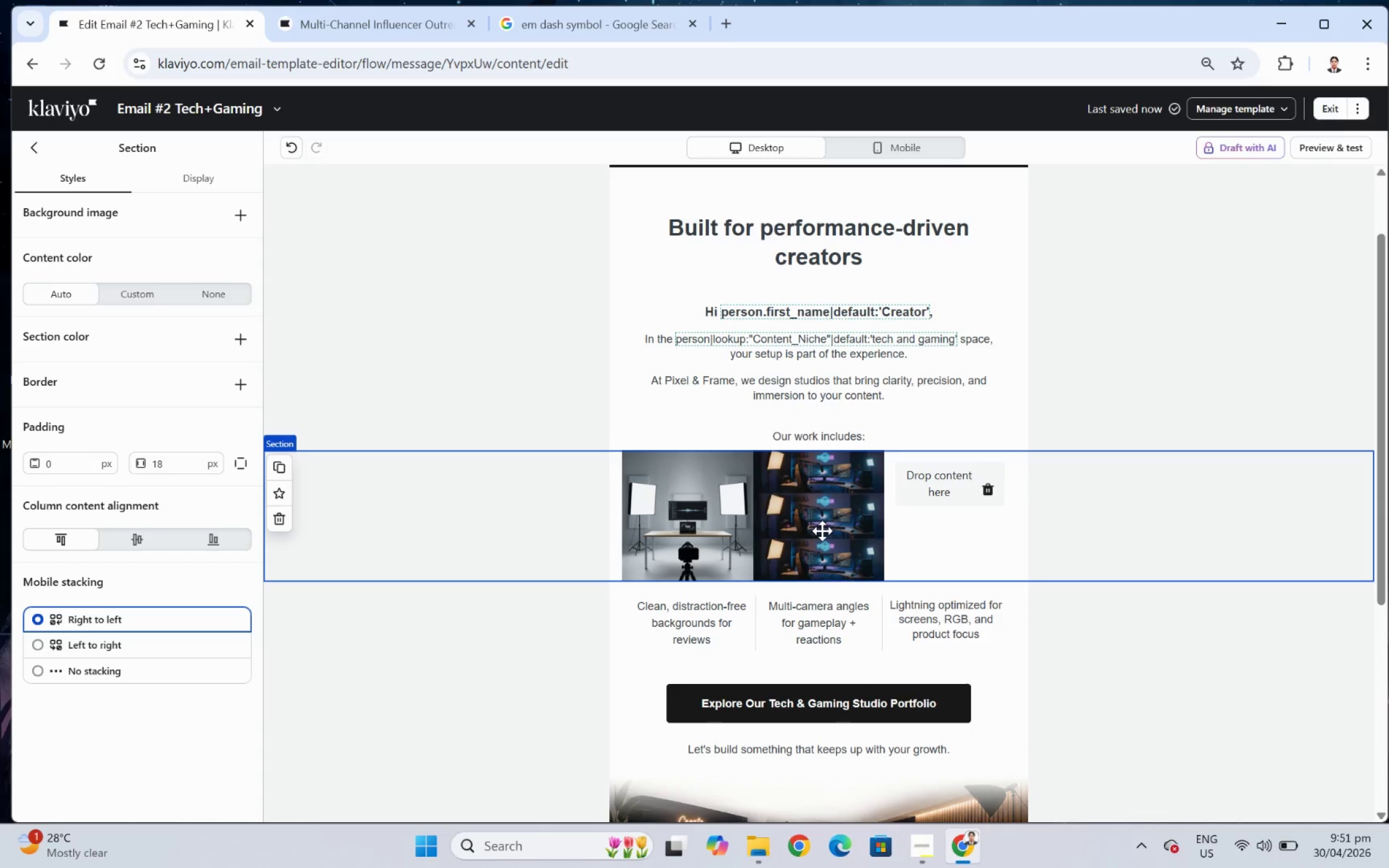 
left_click([215, 408])
 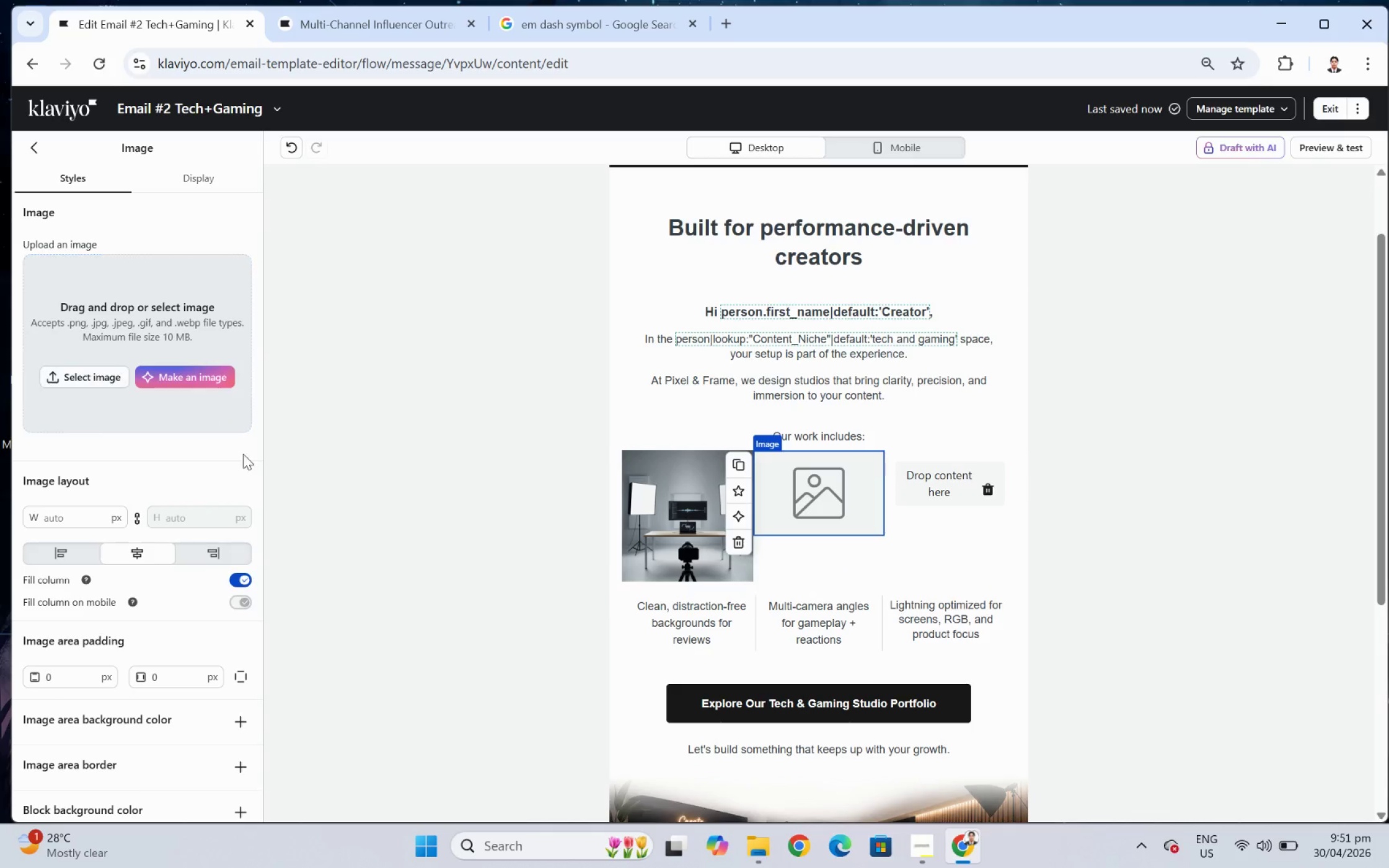 
left_click([221, 388])
 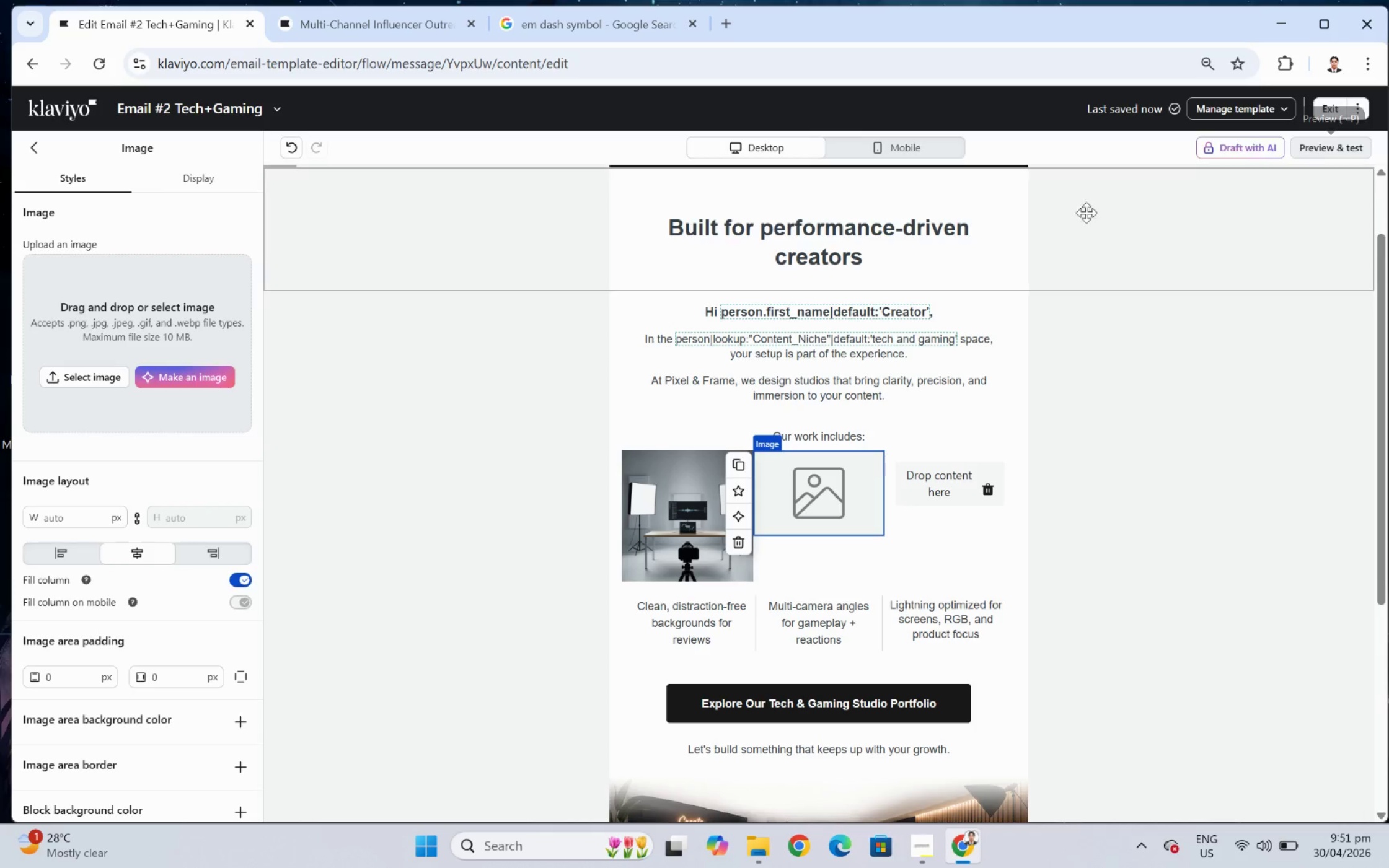 
left_click([188, 378])
 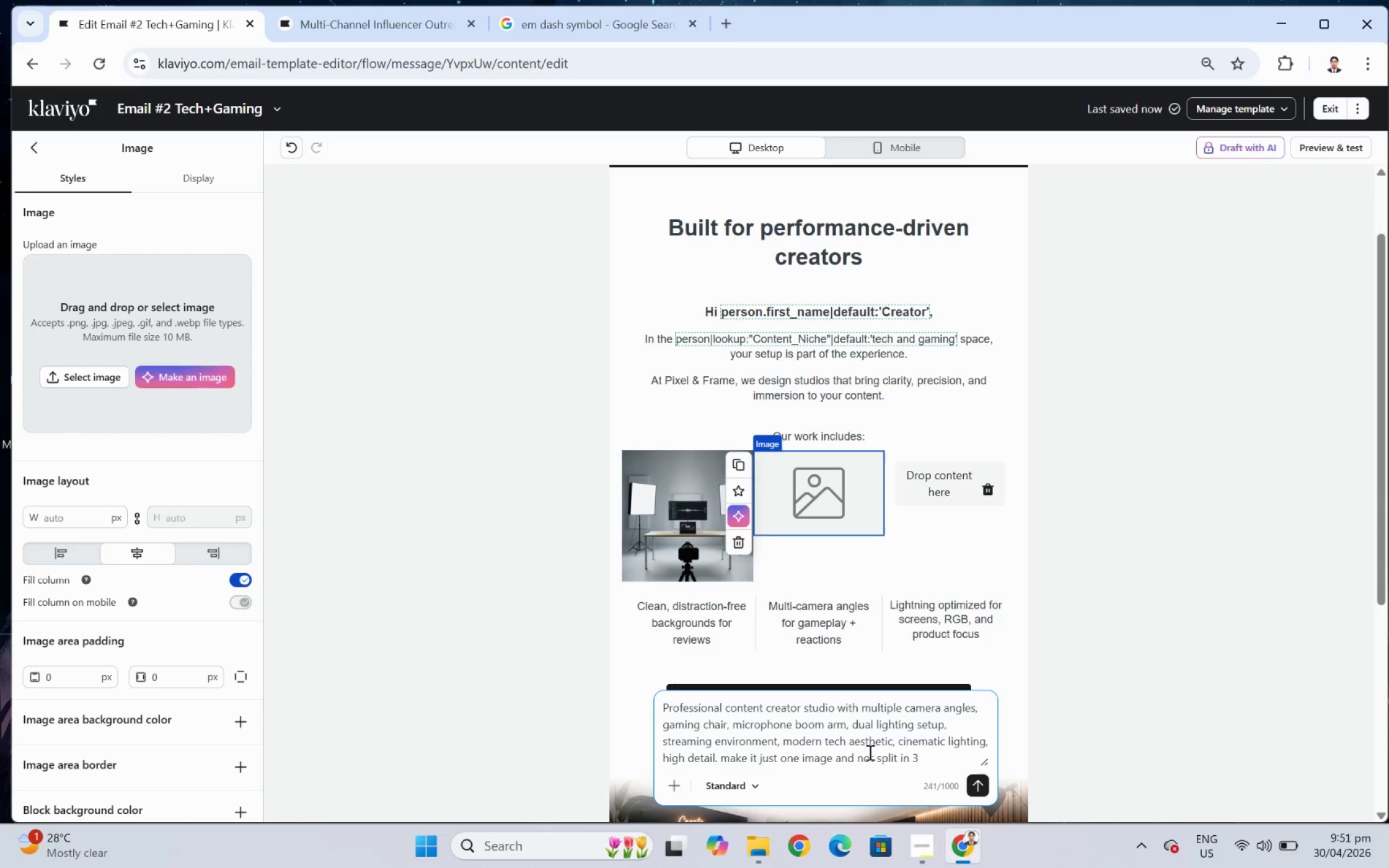 
left_click([858, 745])
 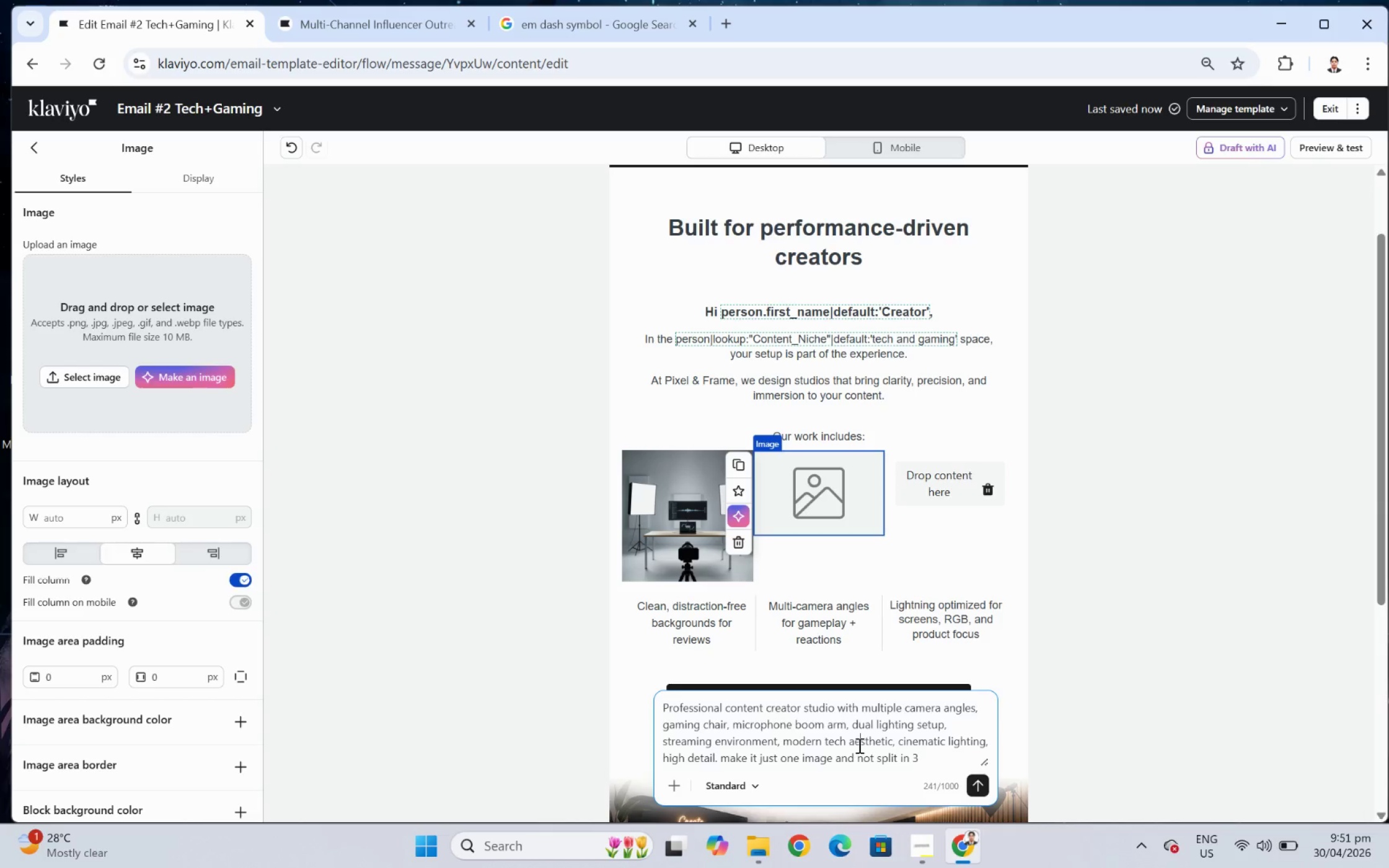 
key(Control+A)
 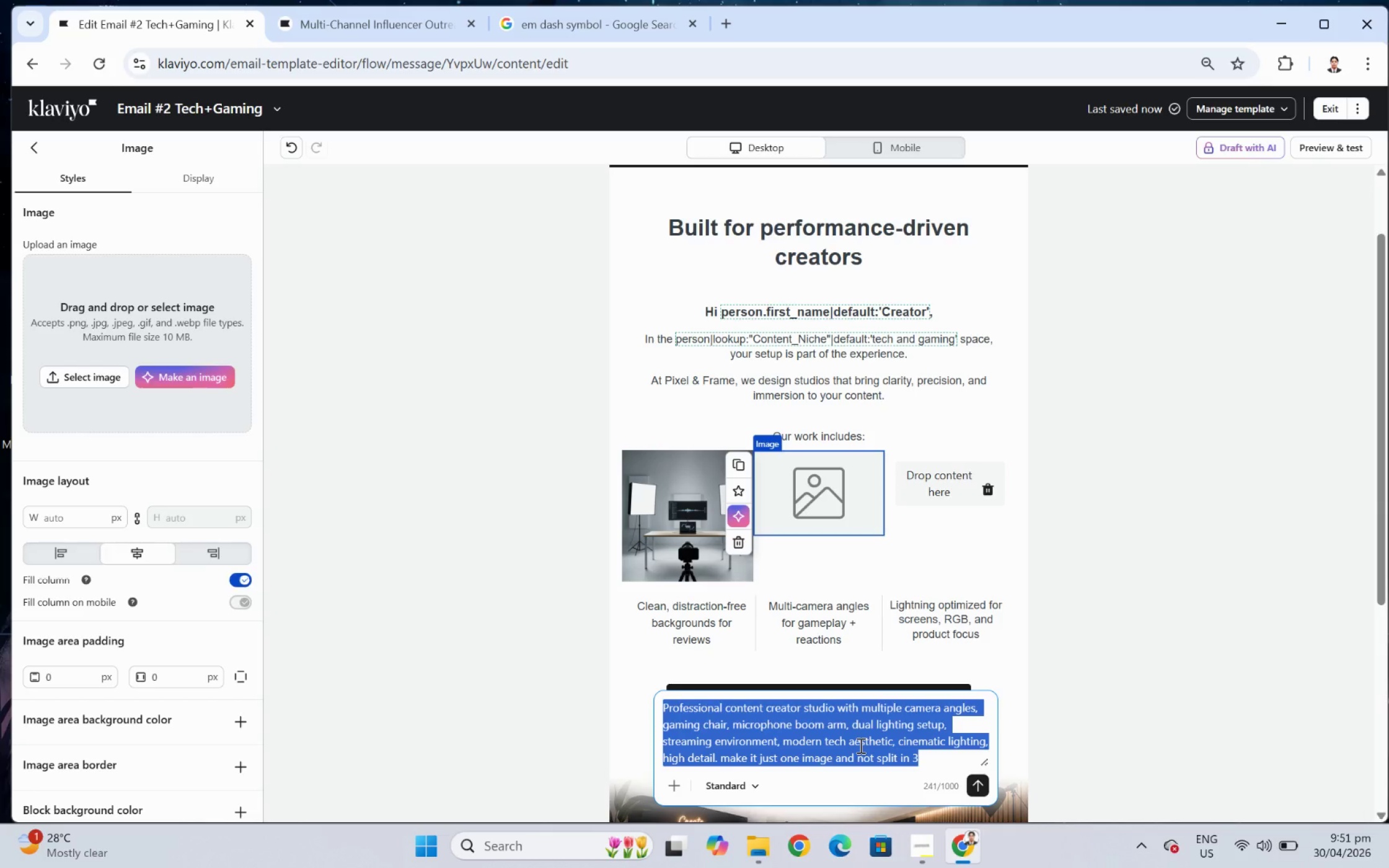 
hold_key(key=ControlLeft, duration=0.73)
 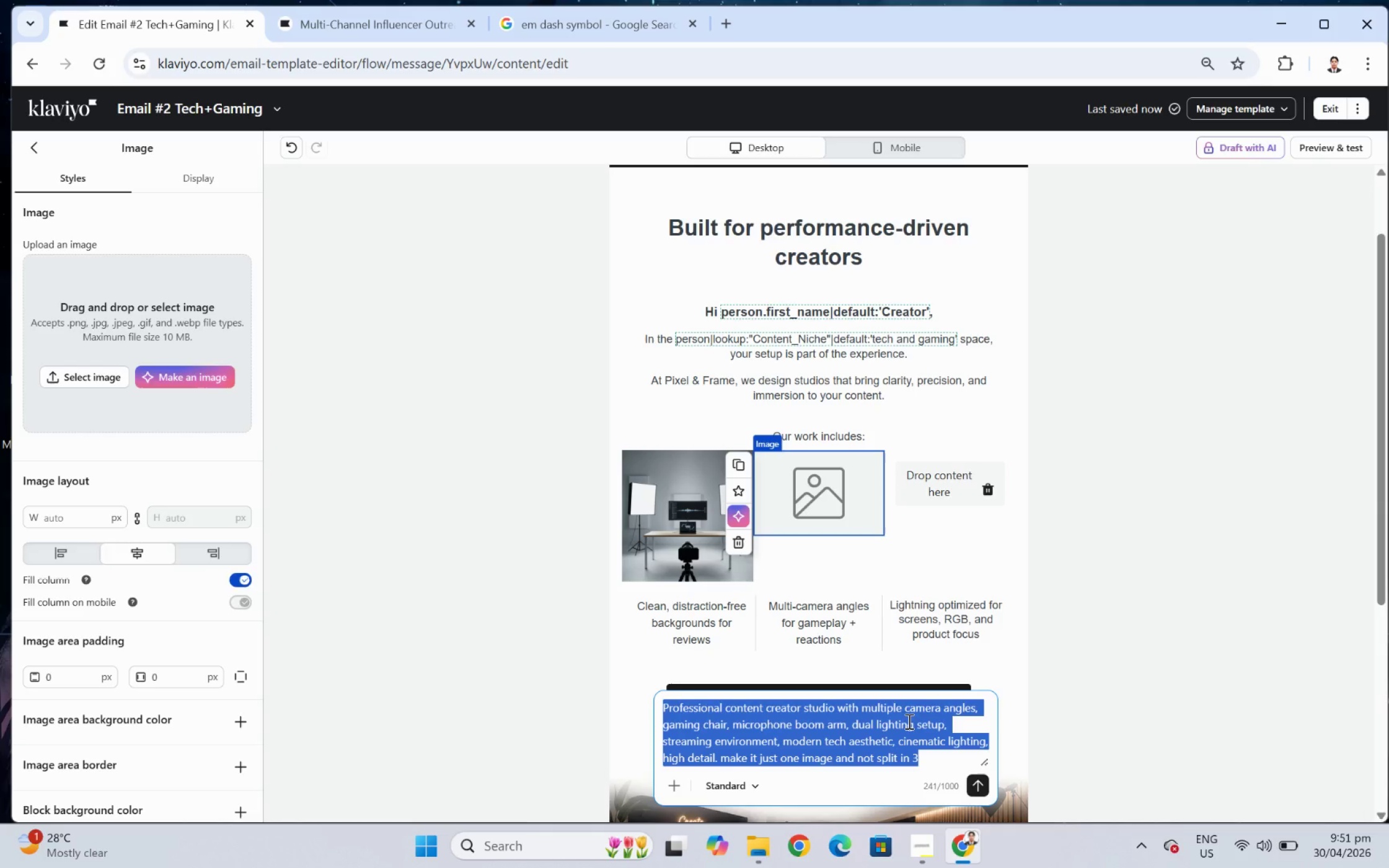 
left_click([907, 719])
 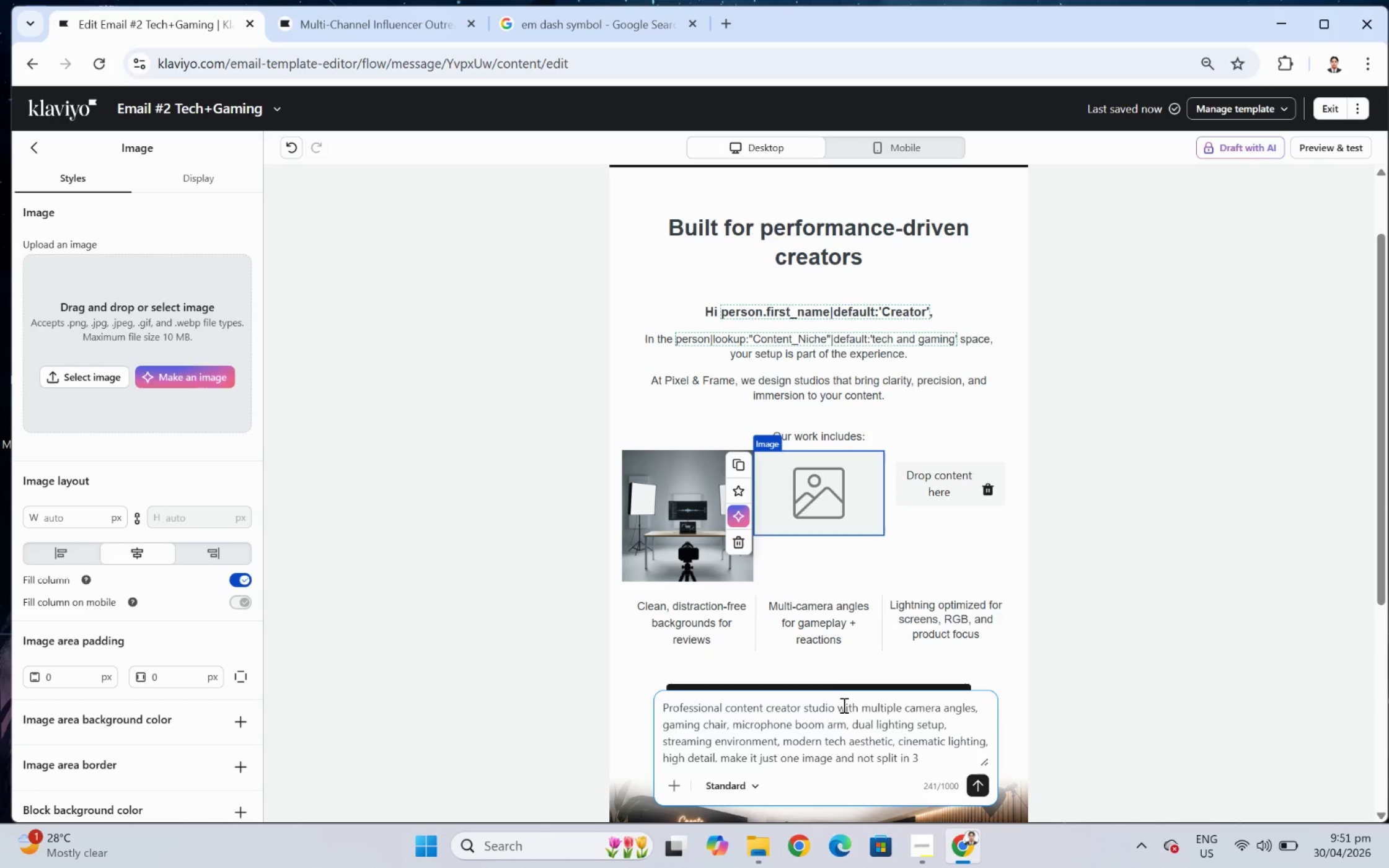 
left_click_drag(start_coordinate=[839, 708], to_coordinate=[863, 705])
 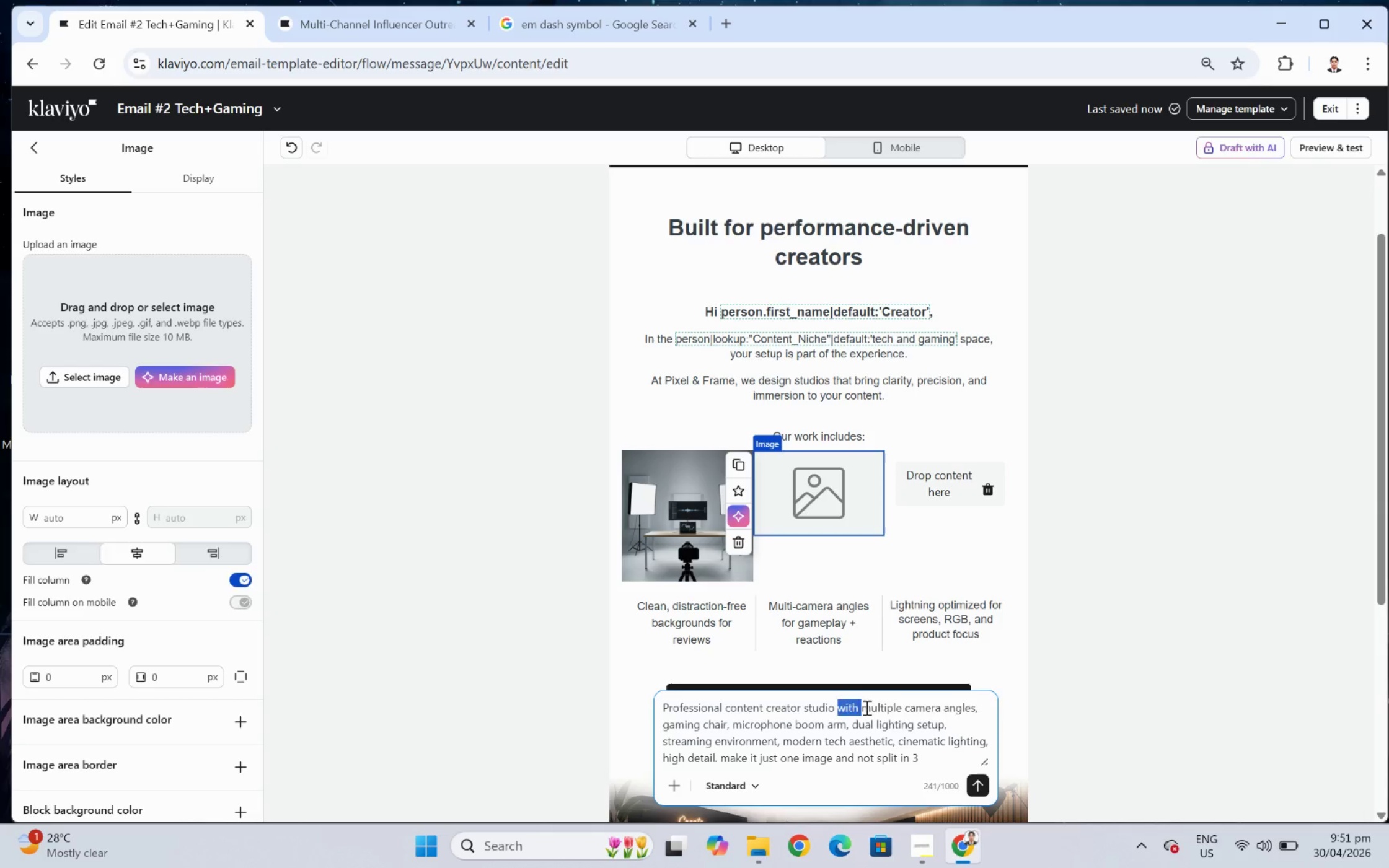 
left_click([865, 707])
 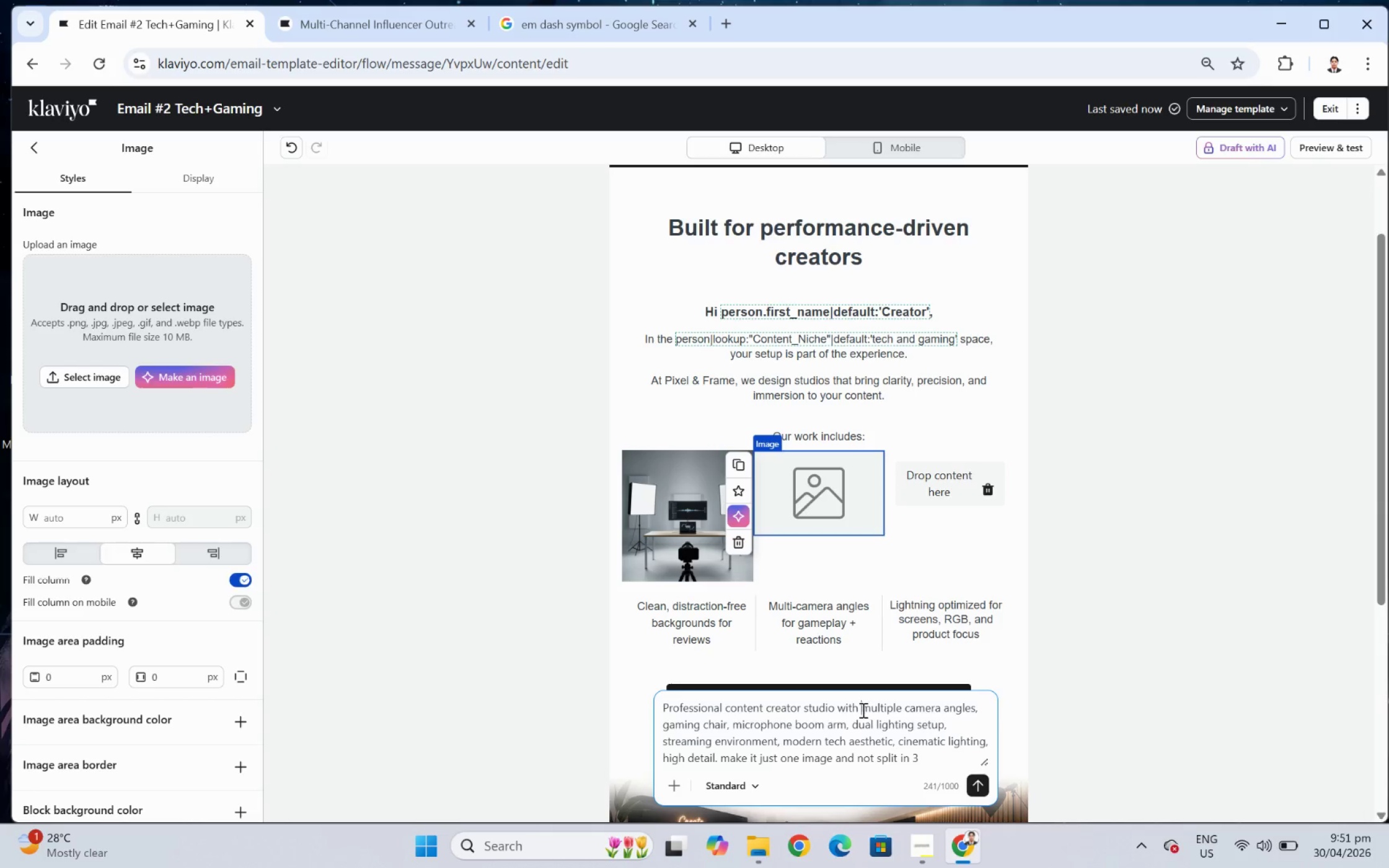 
left_click_drag(start_coordinate=[862, 709], to_coordinate=[974, 707])
 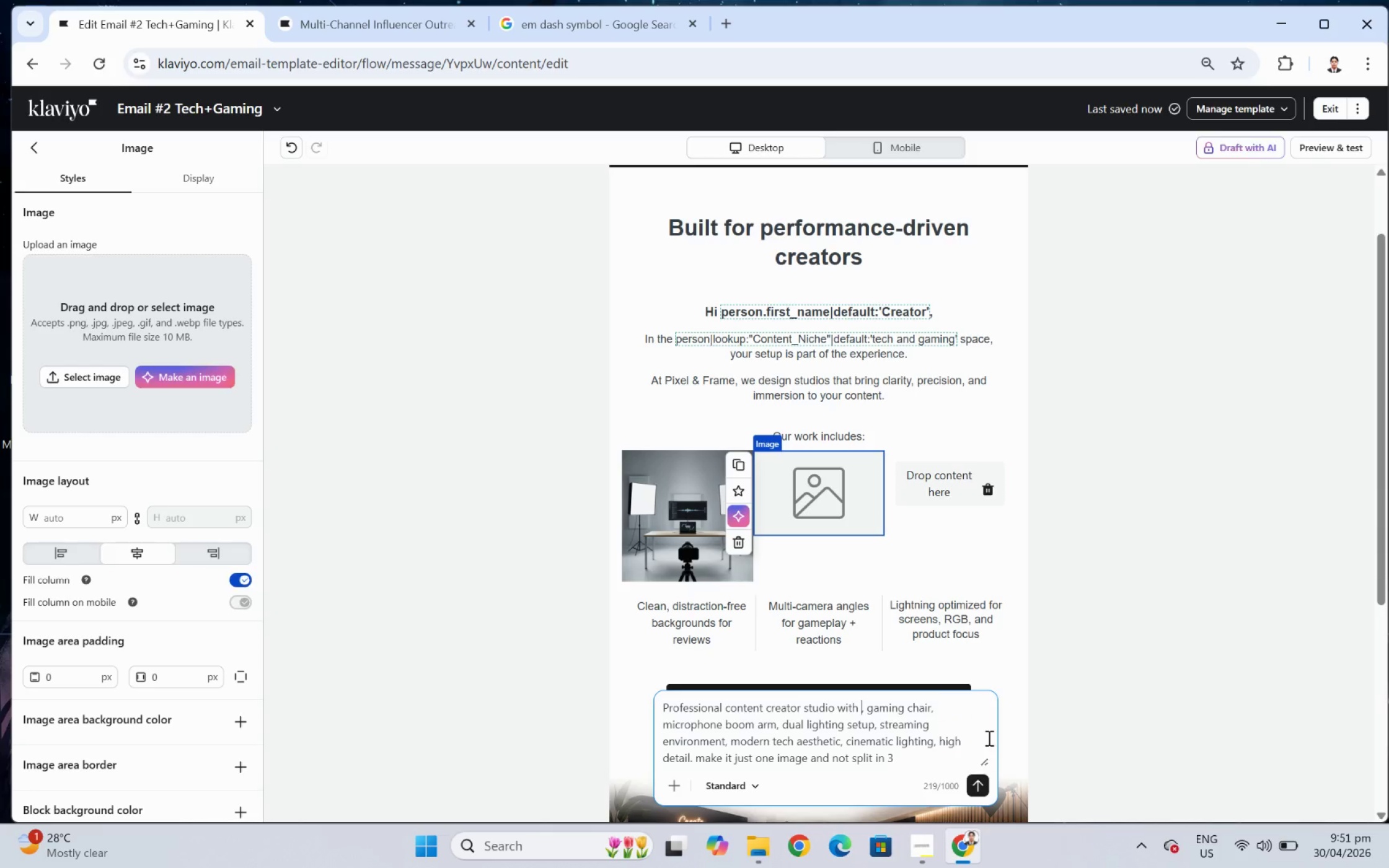 
key(Backspace)
 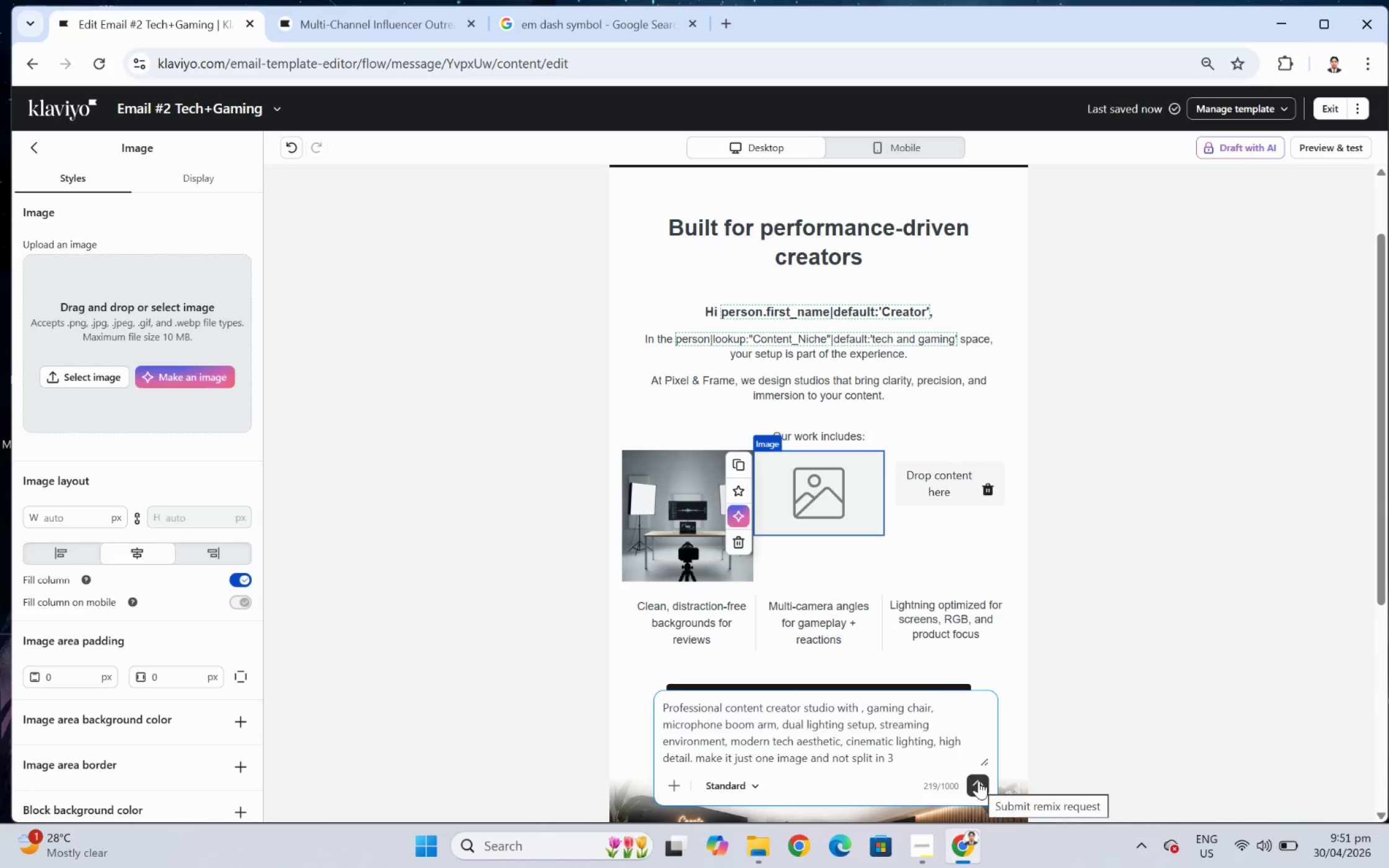 
key(Backspace)
 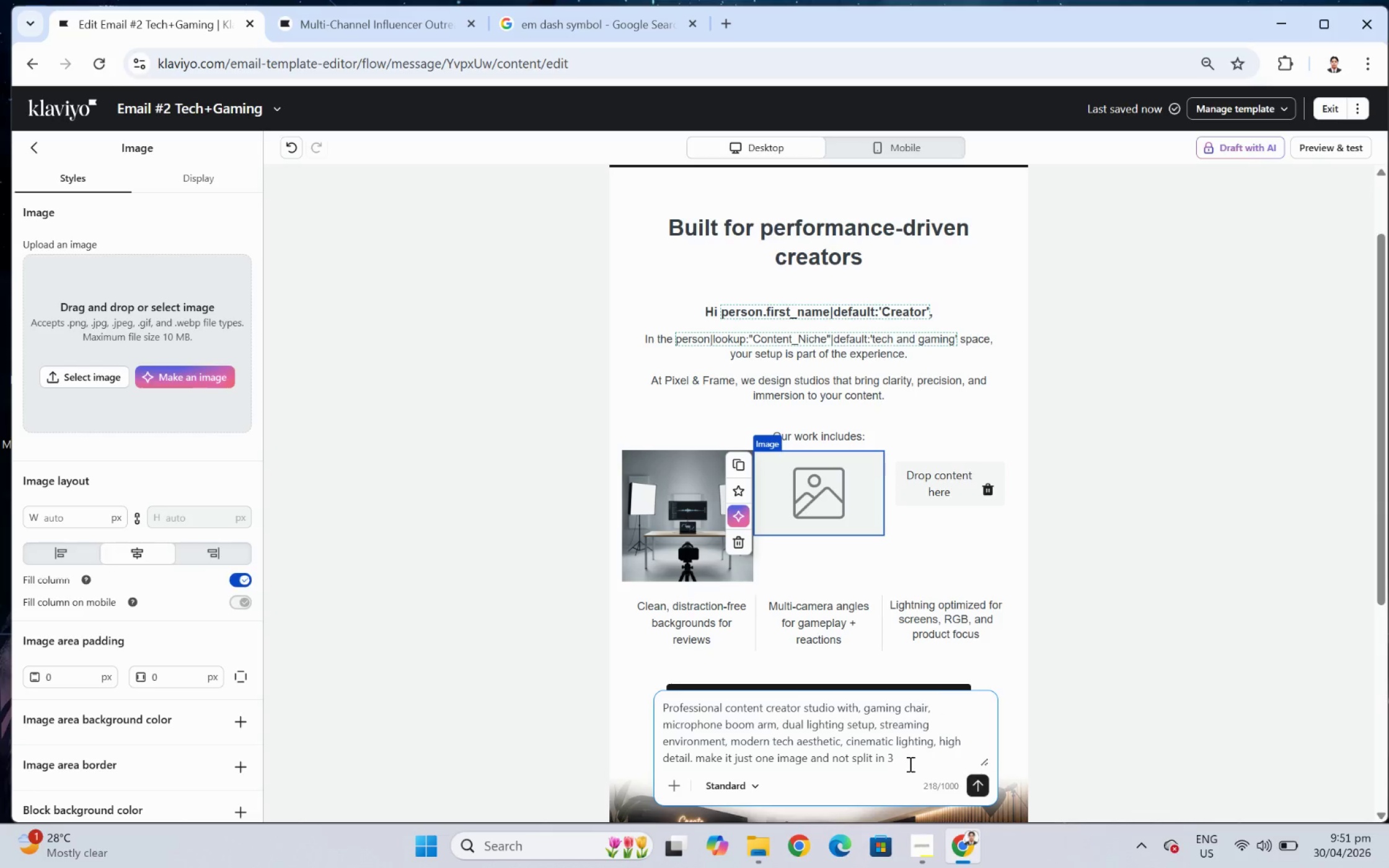 
left_click_drag(start_coordinate=[914, 760], to_coordinate=[698, 765])
 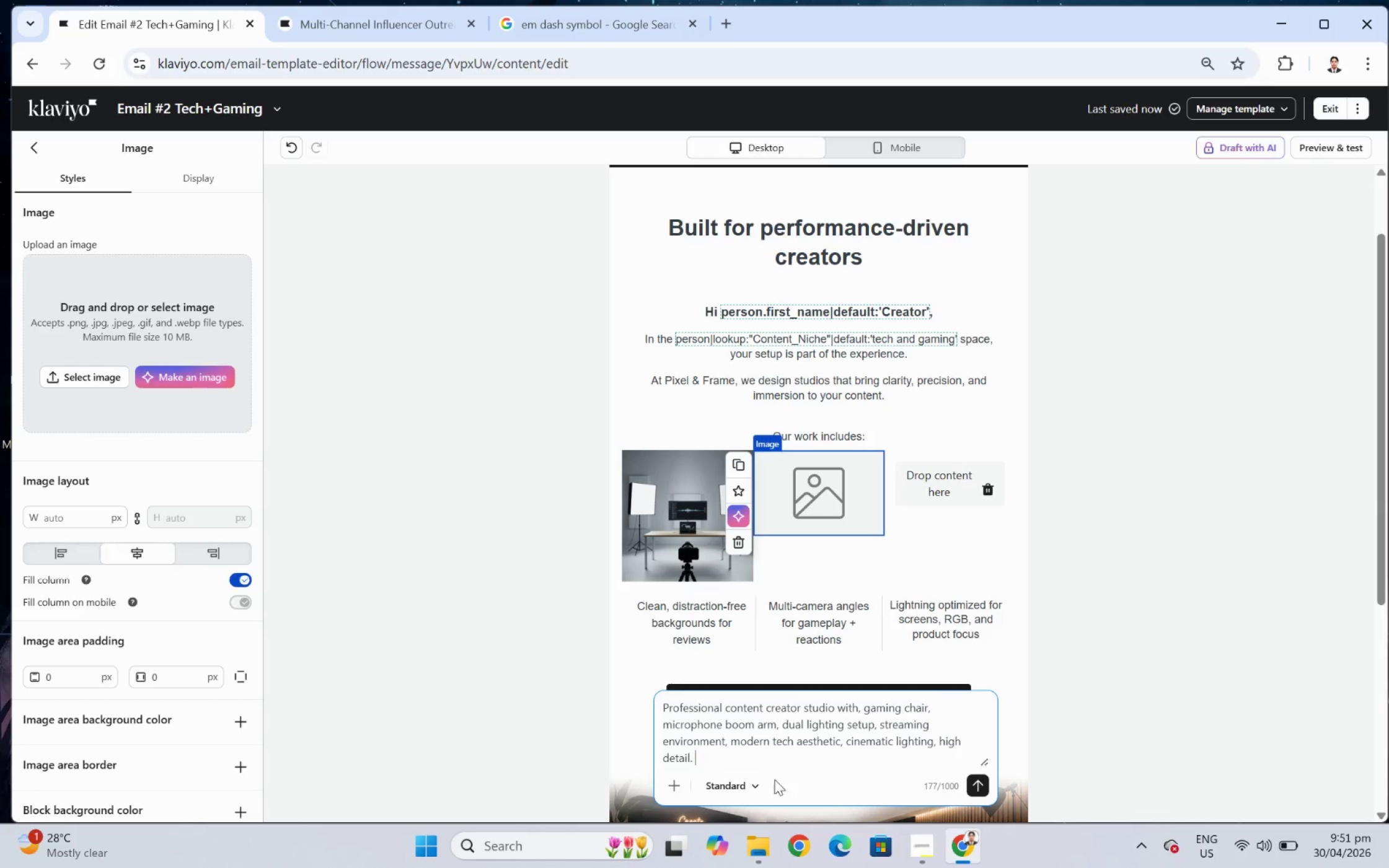 
key(Backspace)
 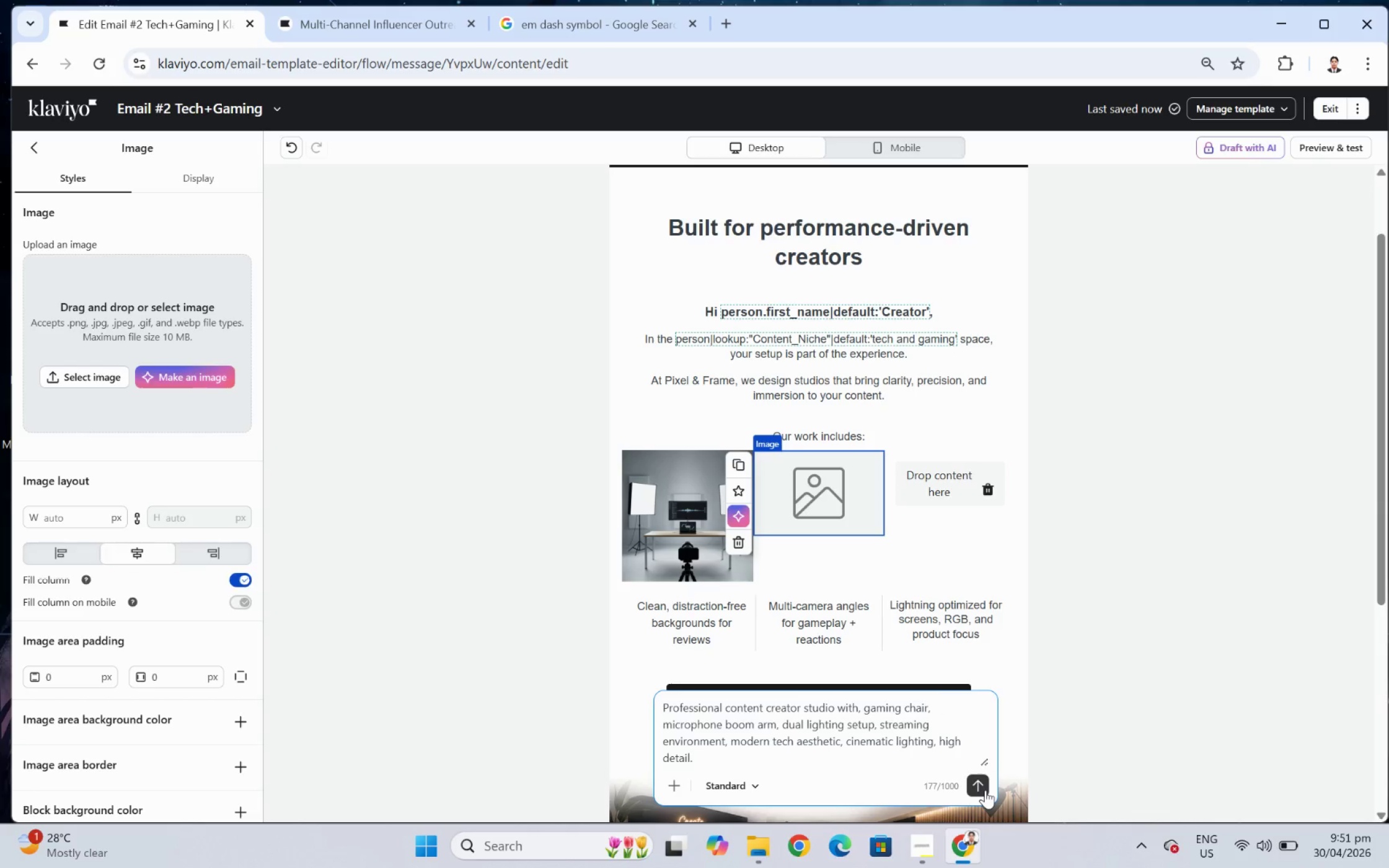 
key(Backspace)
 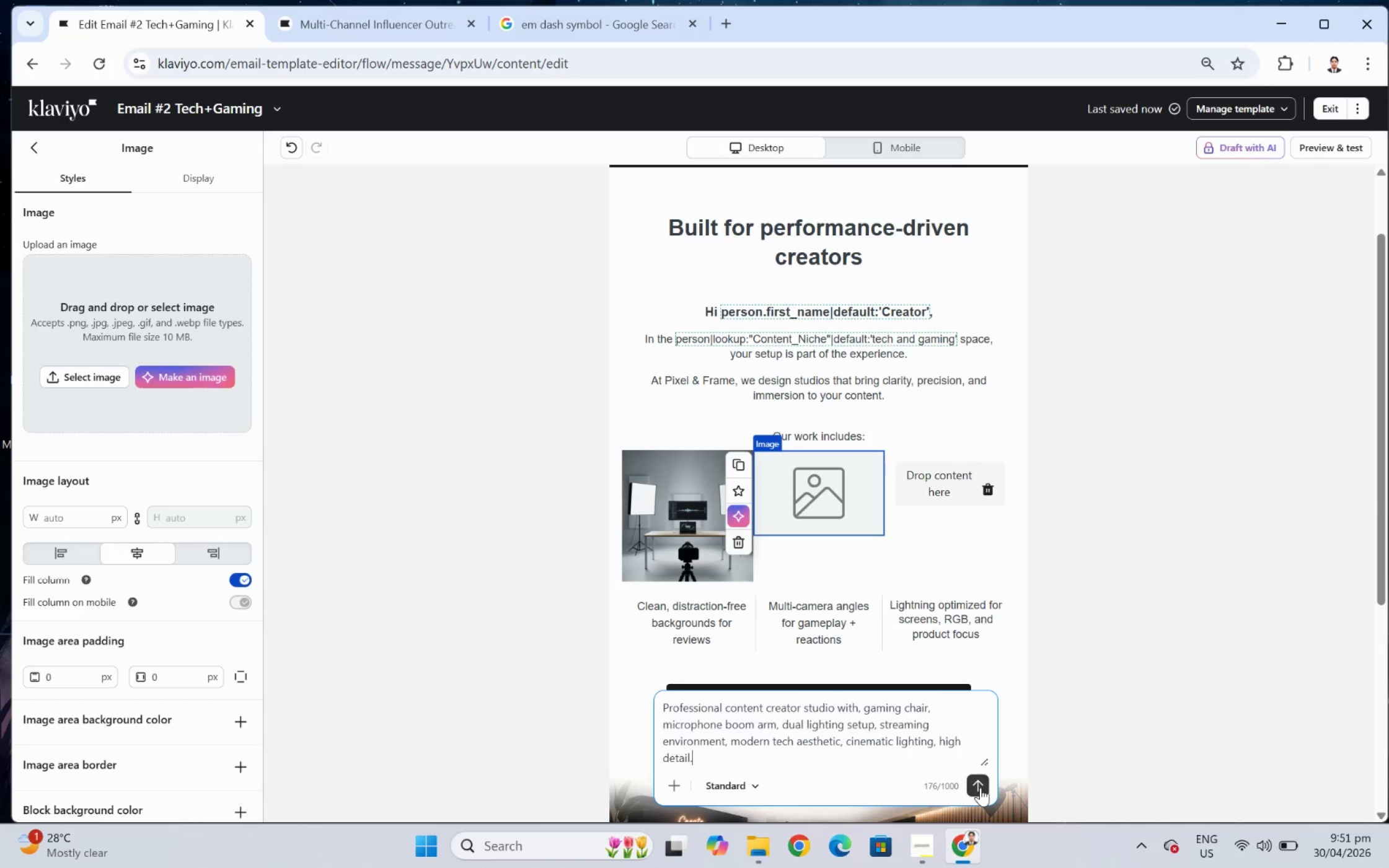 
left_click([981, 787])
 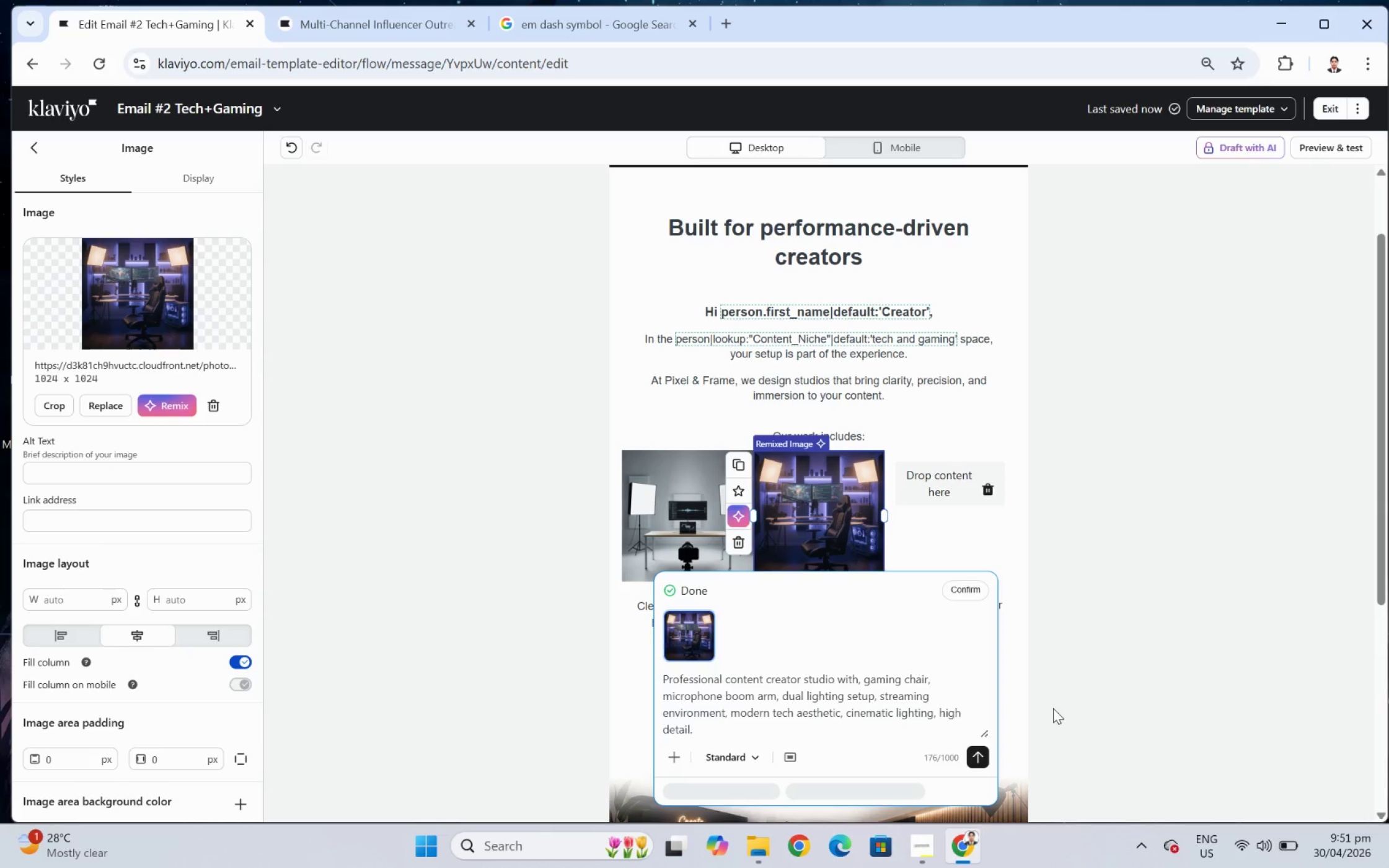 
wait(21.47)
 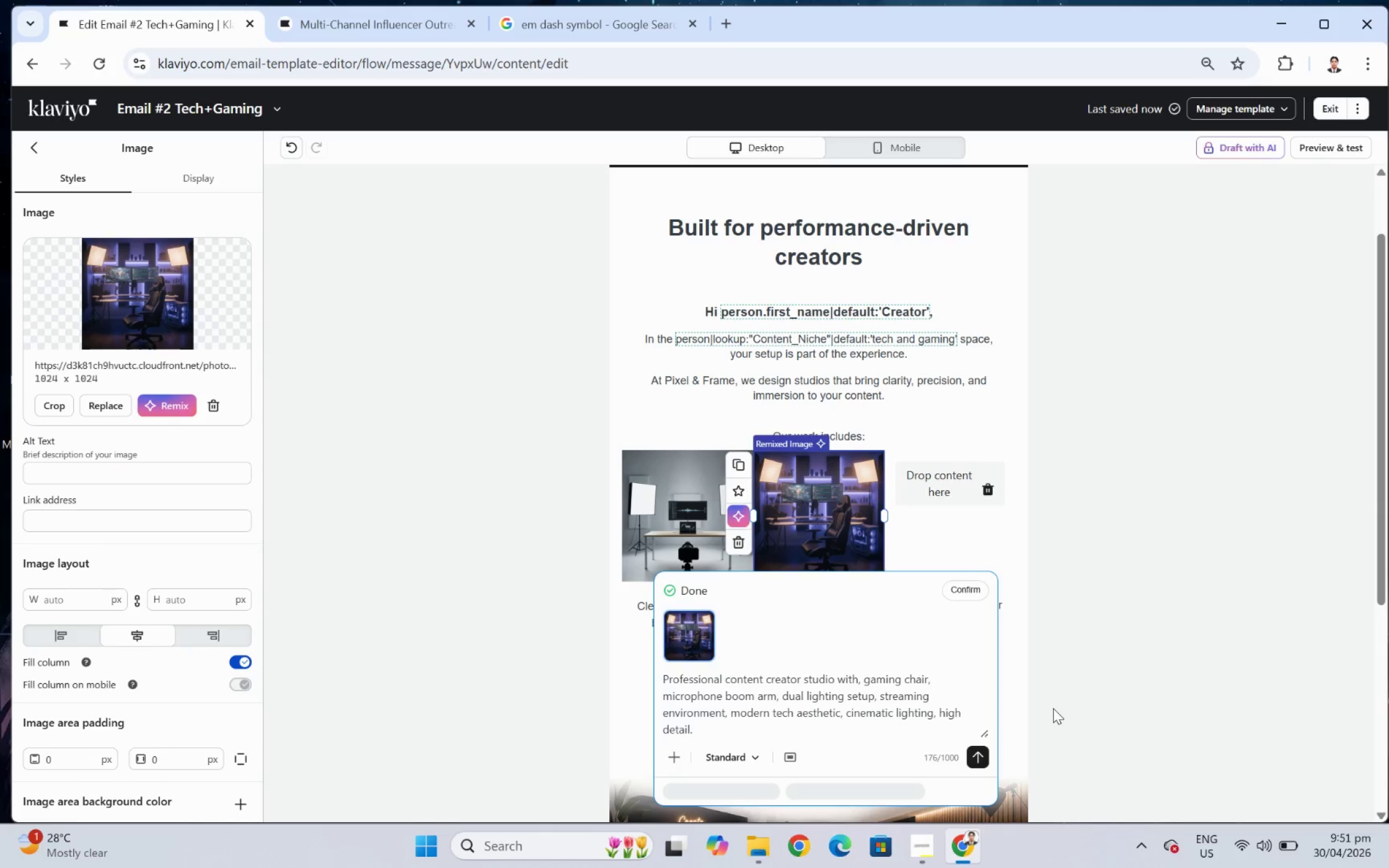 
left_click([946, 564])
 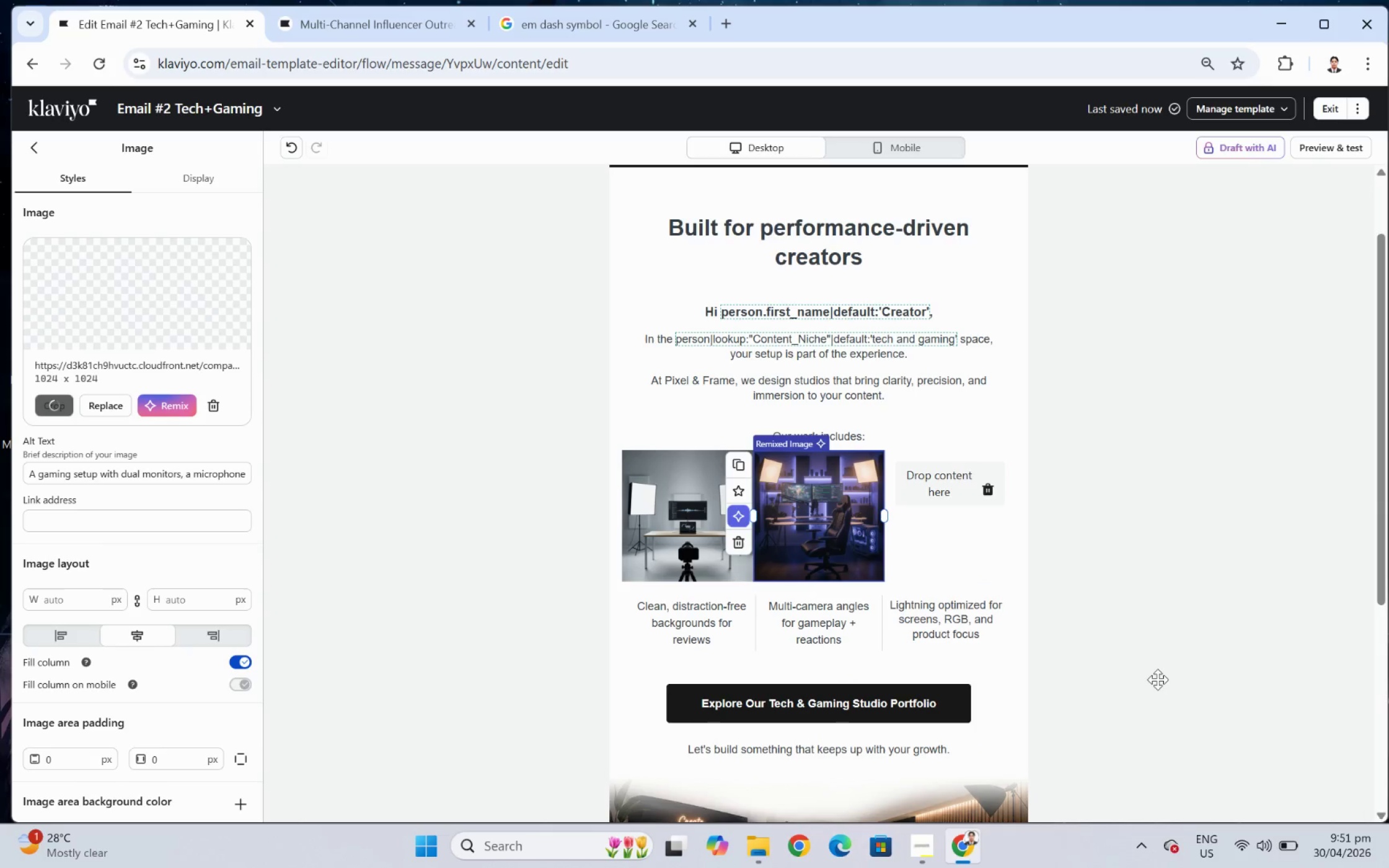 
wait(10.15)
 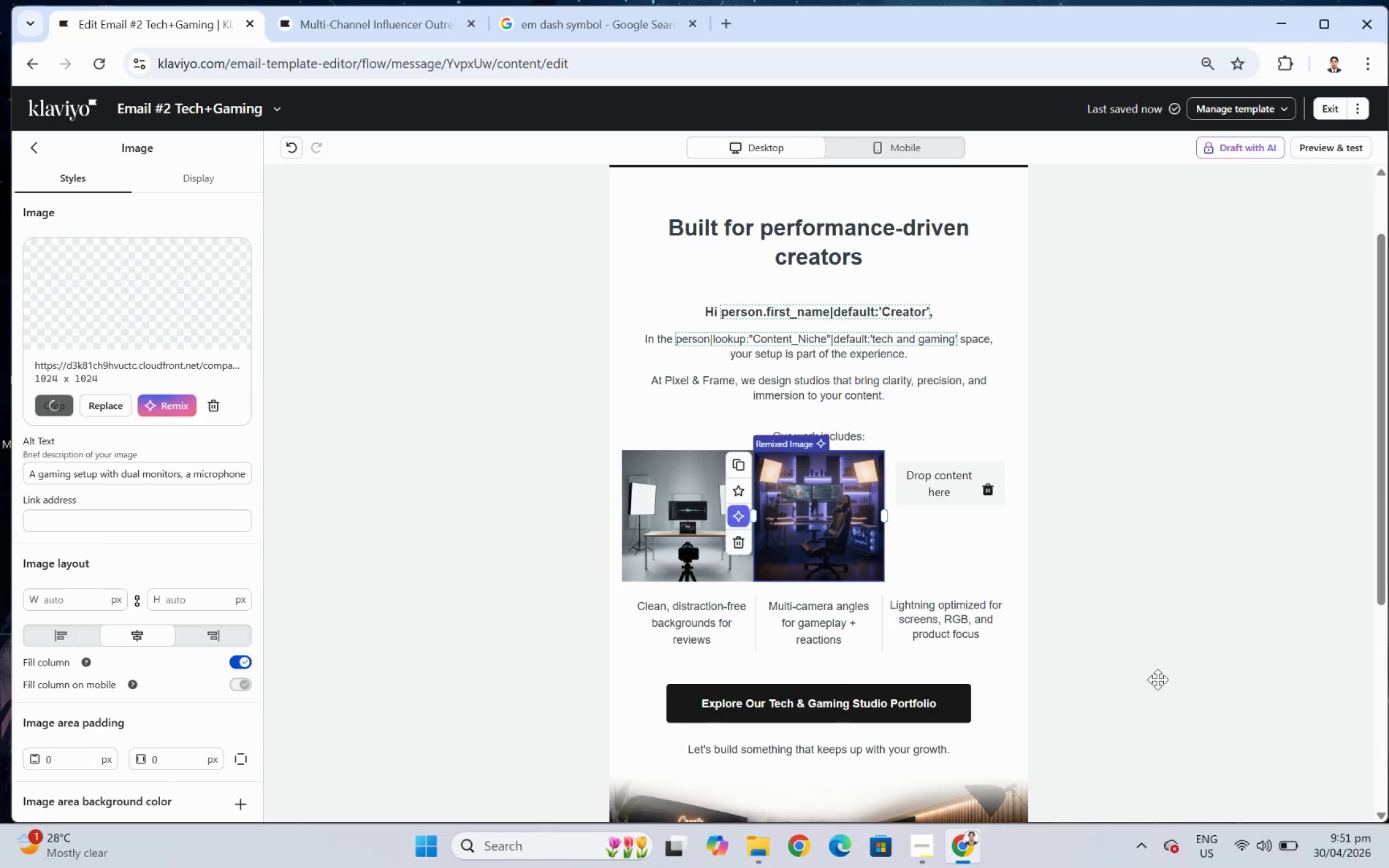 
left_click([1061, 673])
 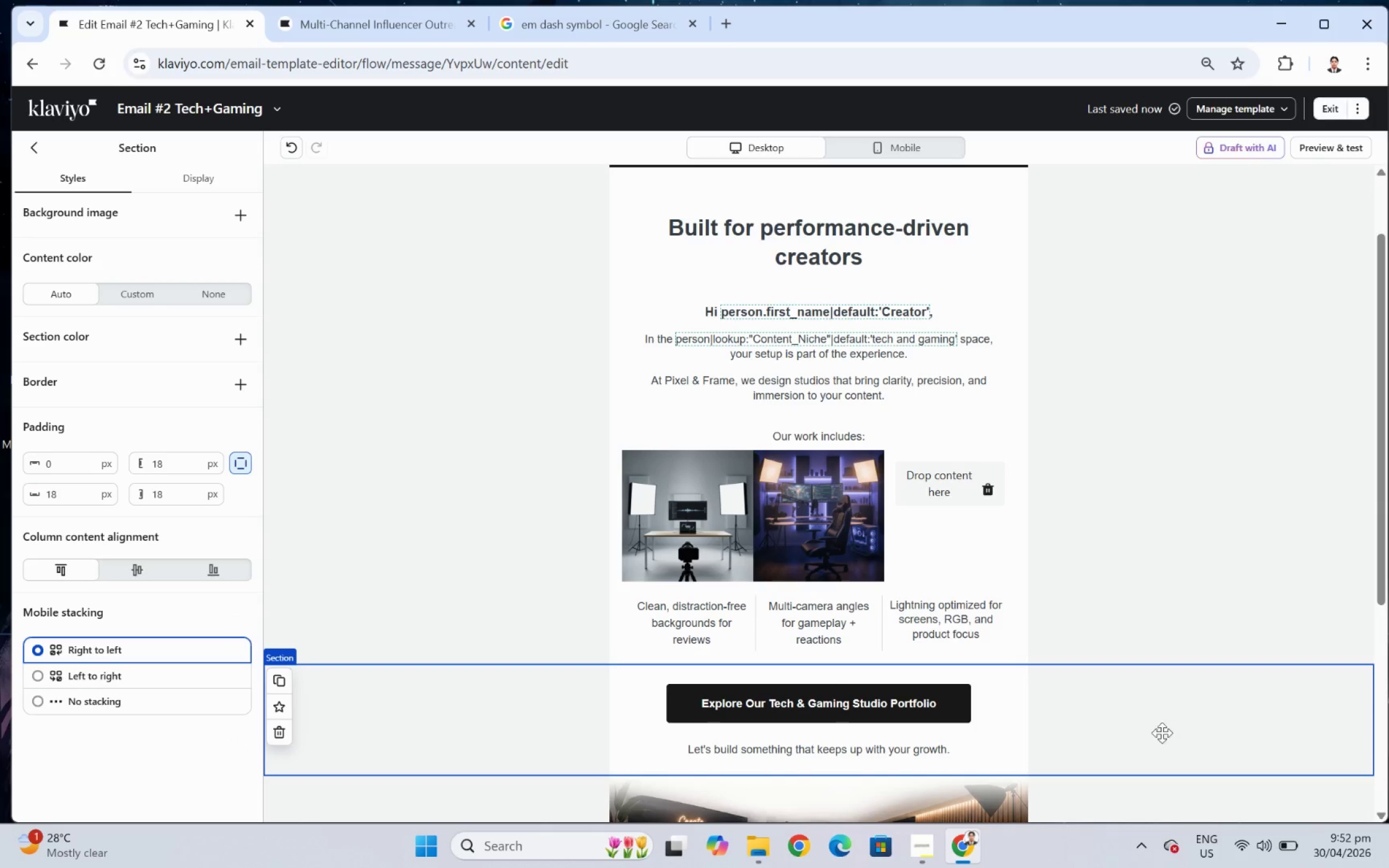 
left_click([691, 532])
 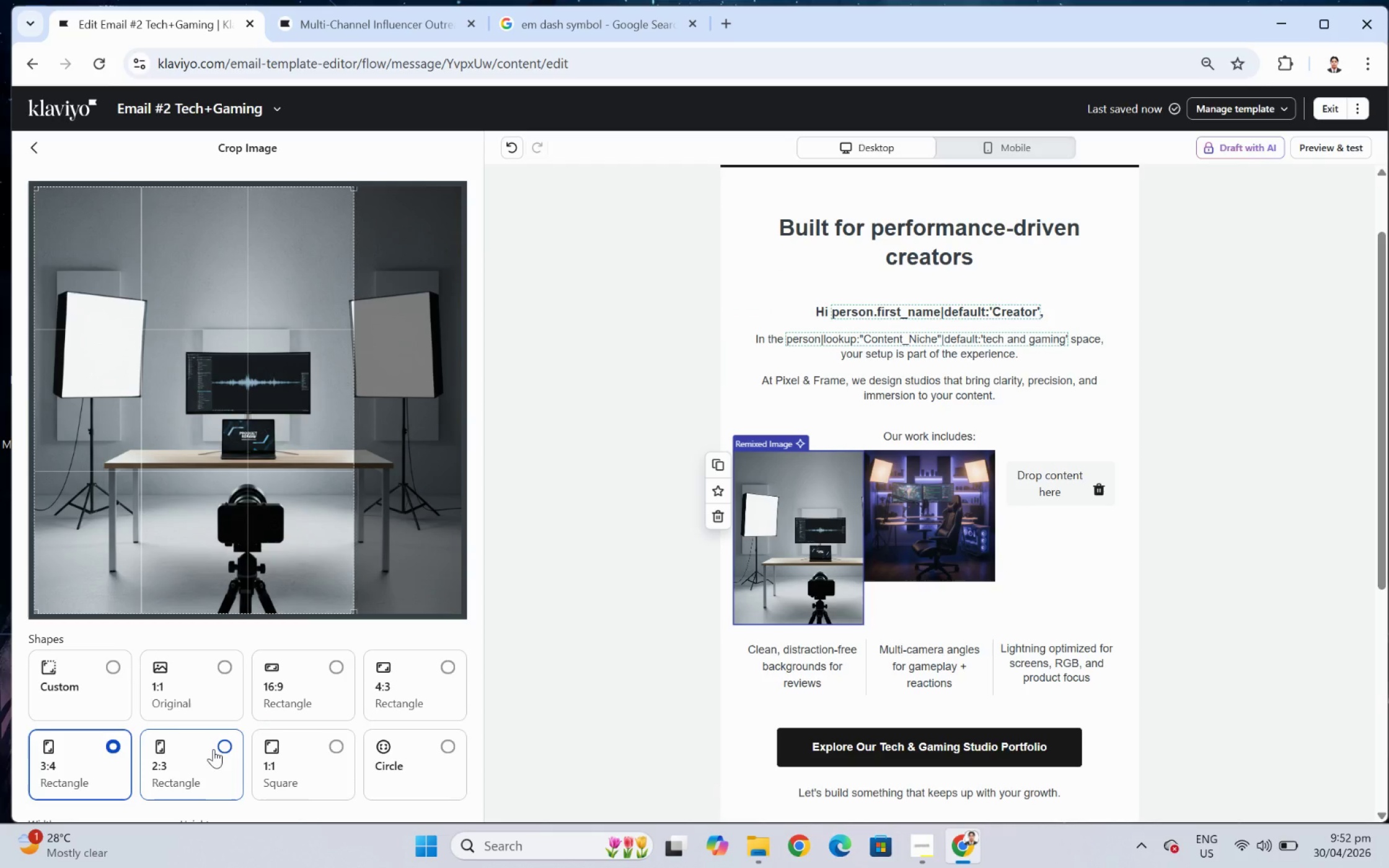 
wait(7.67)
 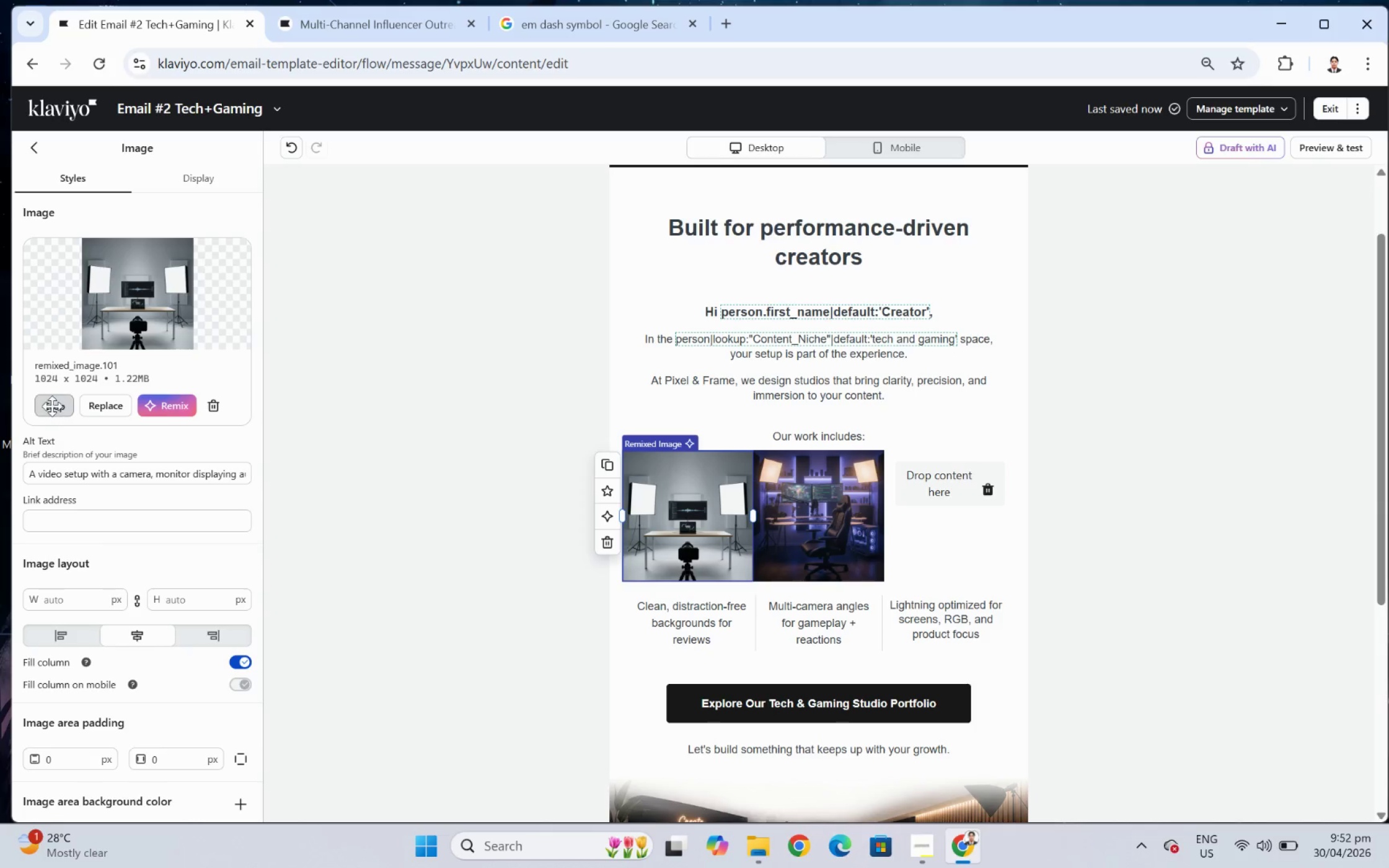 
left_click_drag(start_coordinate=[165, 493], to_coordinate=[222, 499])
 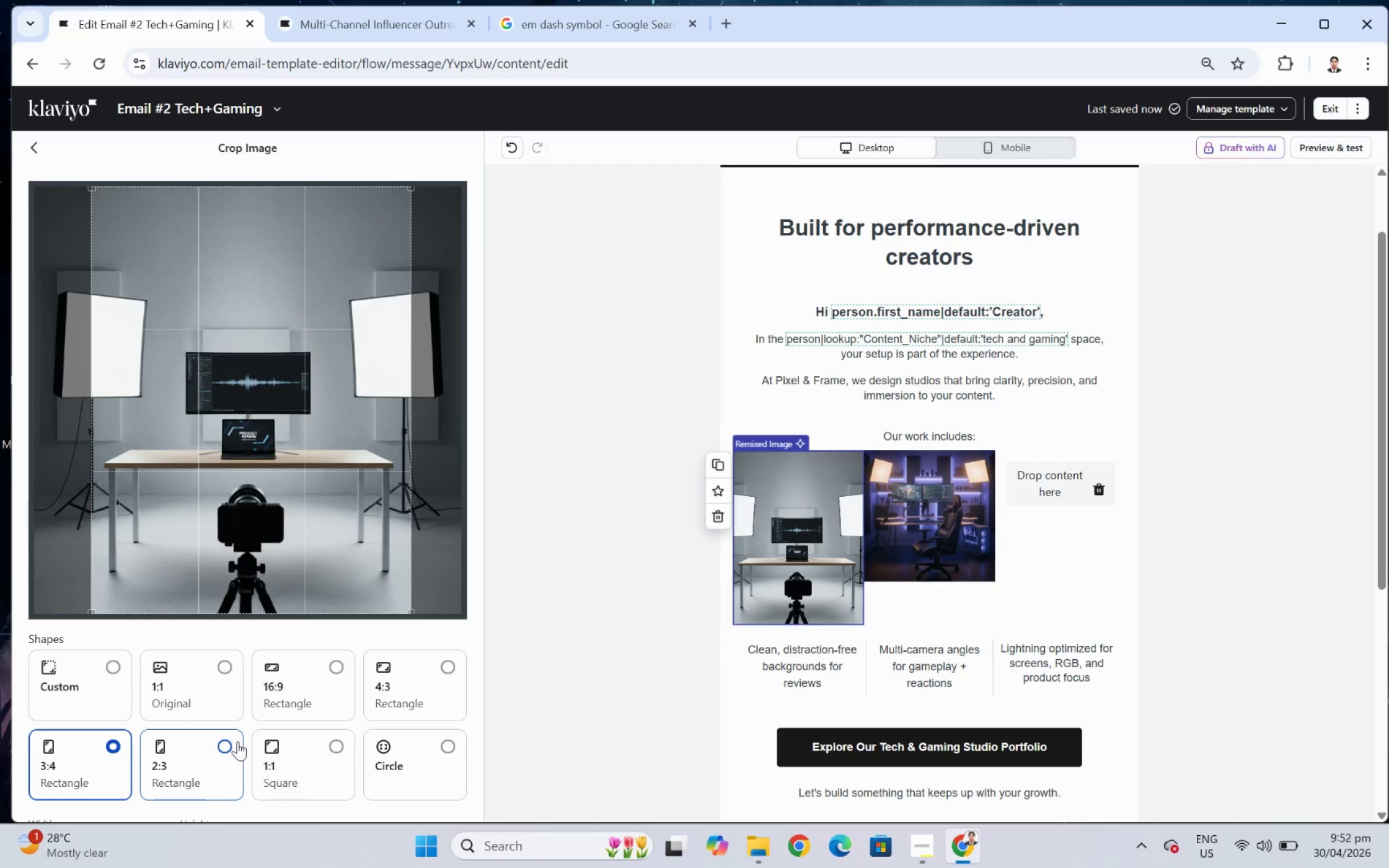 
left_click([232, 742])
 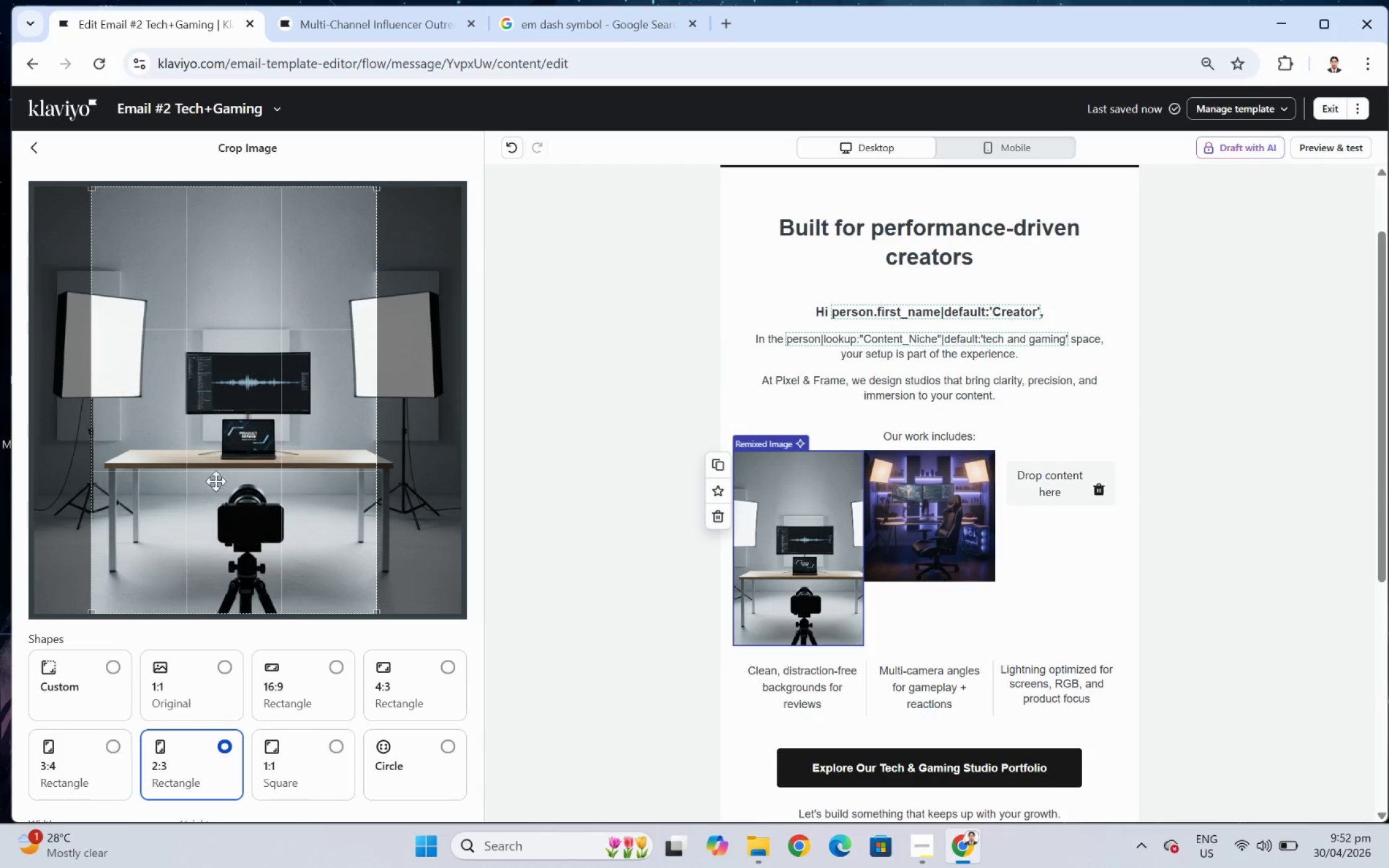 
left_click_drag(start_coordinate=[234, 476], to_coordinate=[250, 483])
 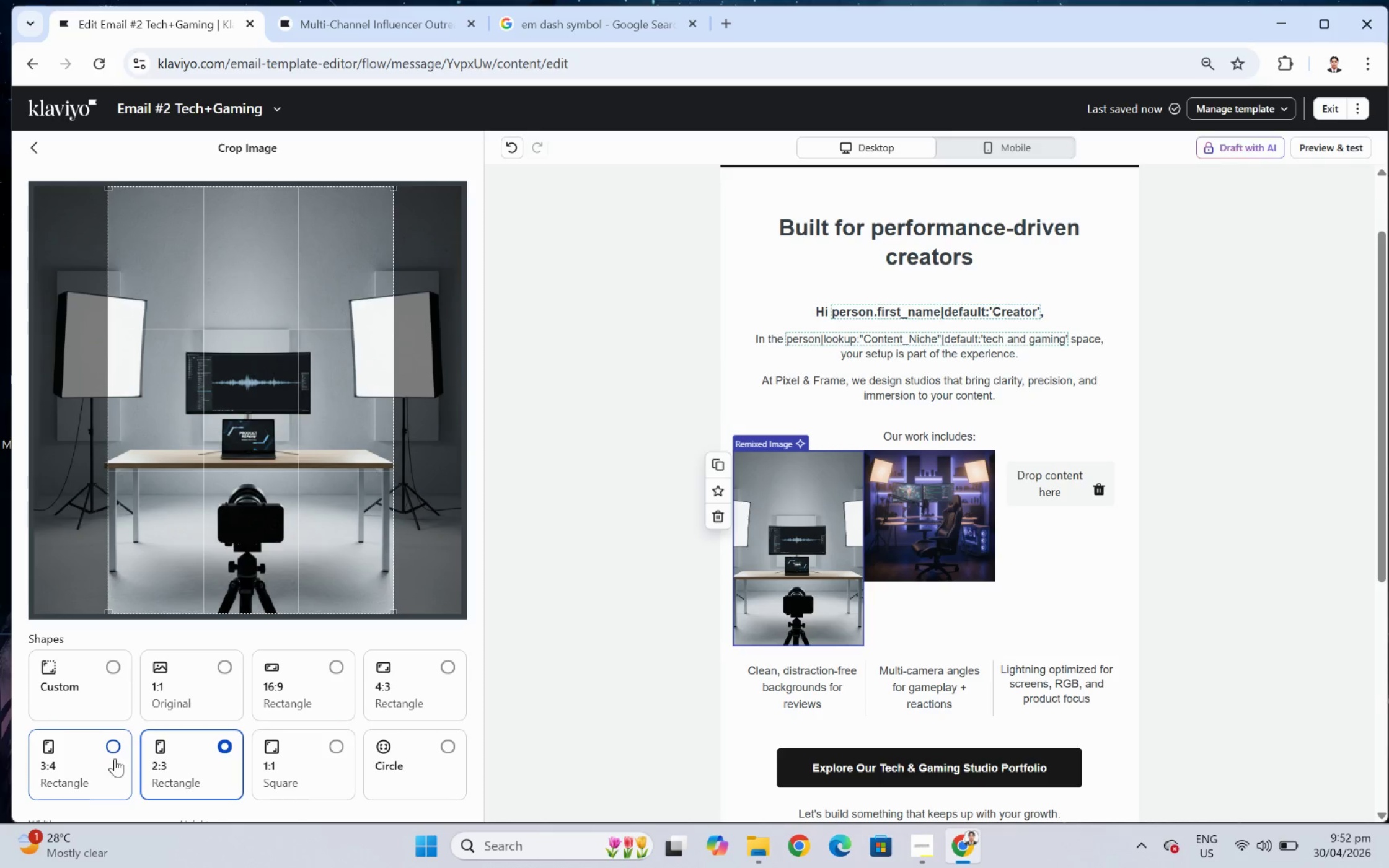 
left_click([121, 747])
 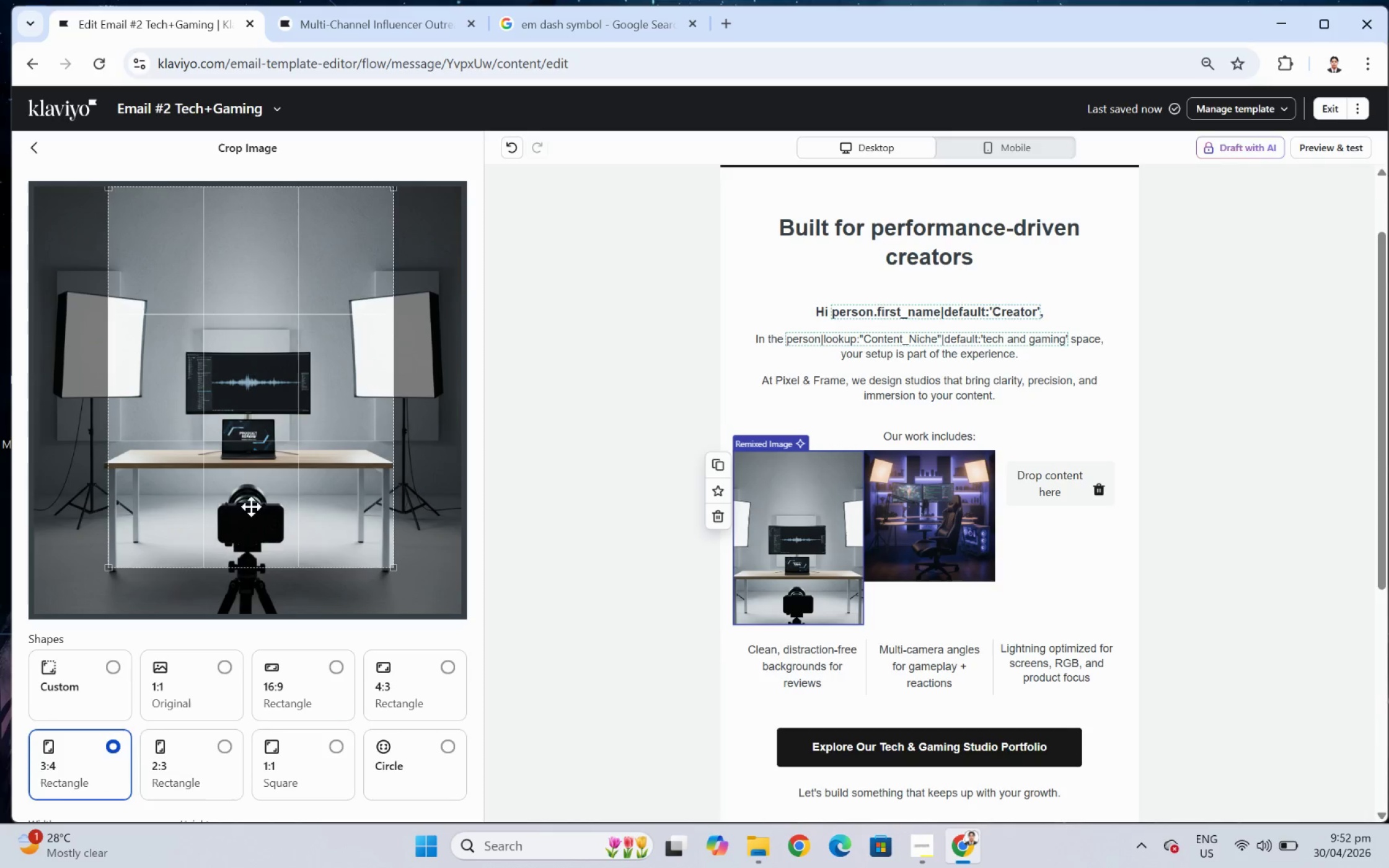 
left_click_drag(start_coordinate=[269, 473], to_coordinate=[257, 539])
 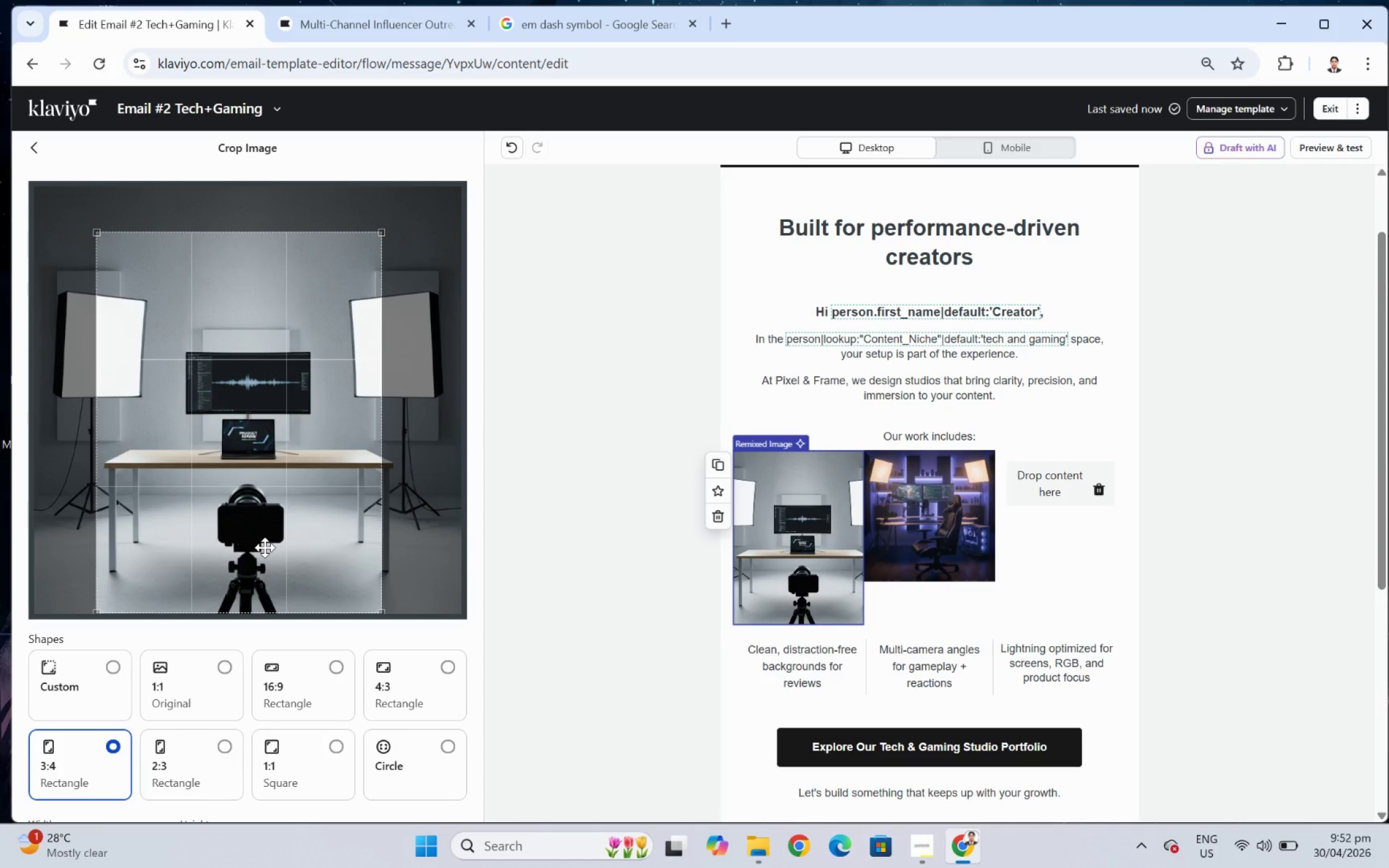 
wait(22.84)
 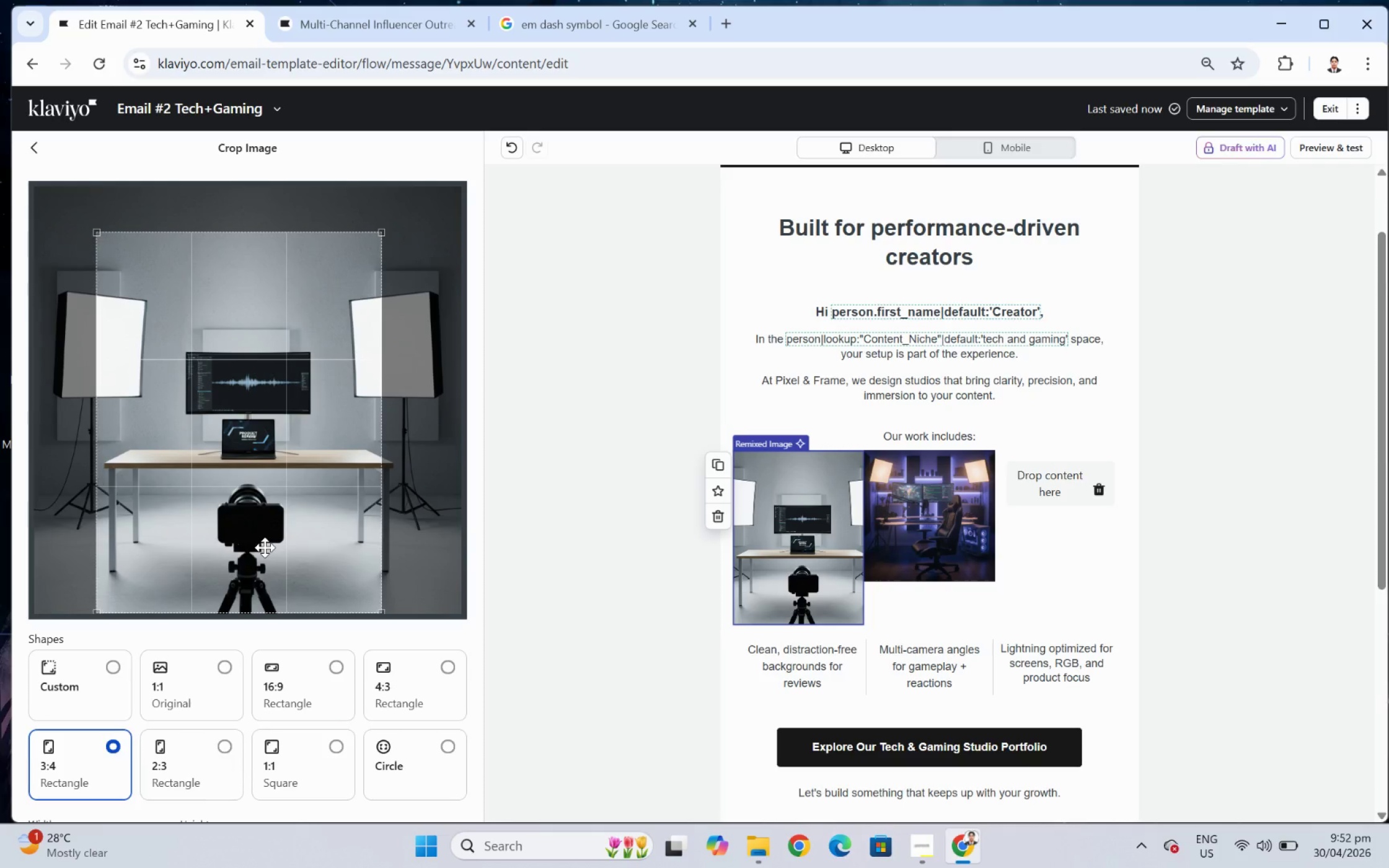 
scroll: coordinate [990, 445], scroll_direction: up, amount: 2.0
 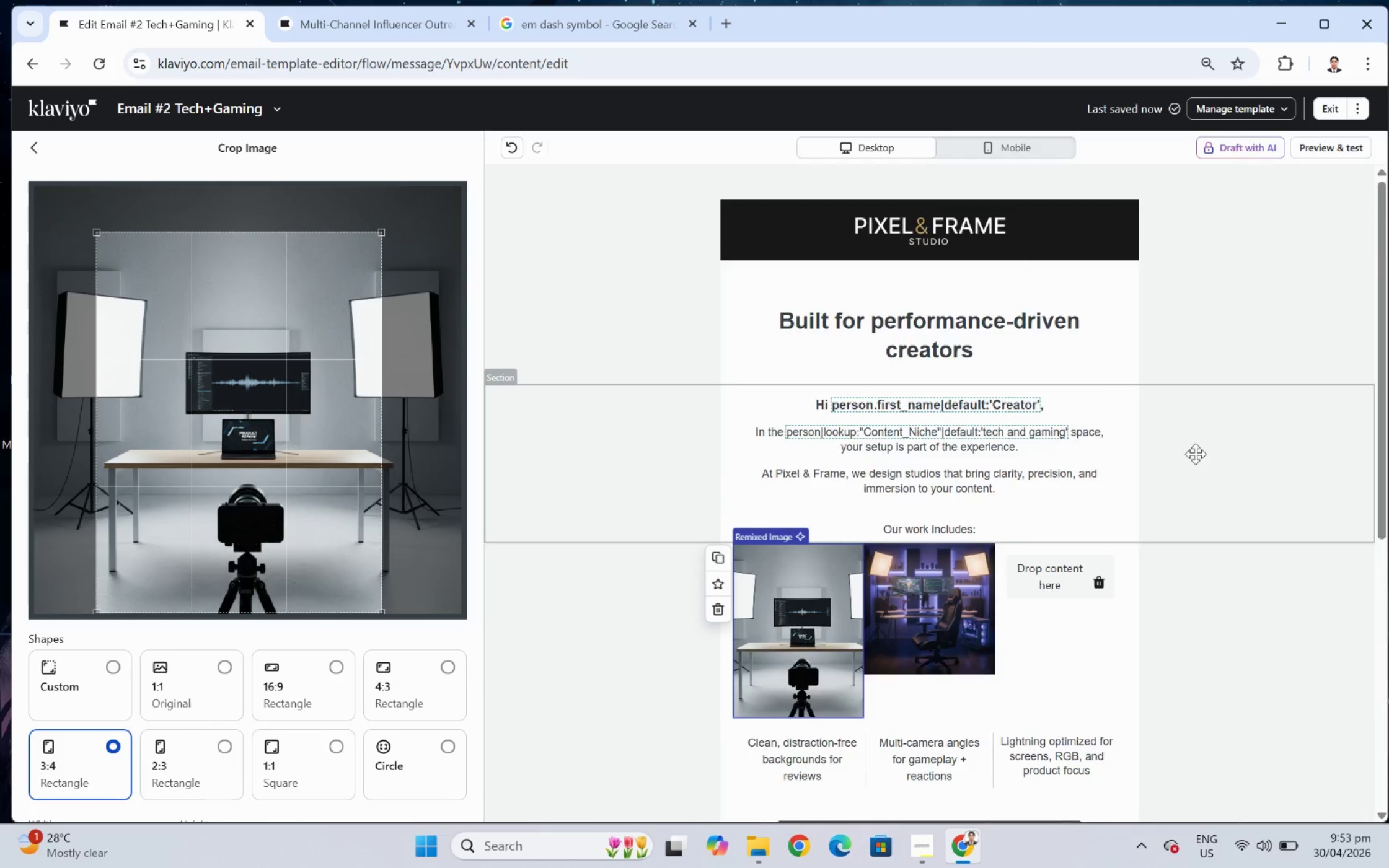 
scroll: coordinate [1195, 454], scroll_direction: down, amount: 2.0
 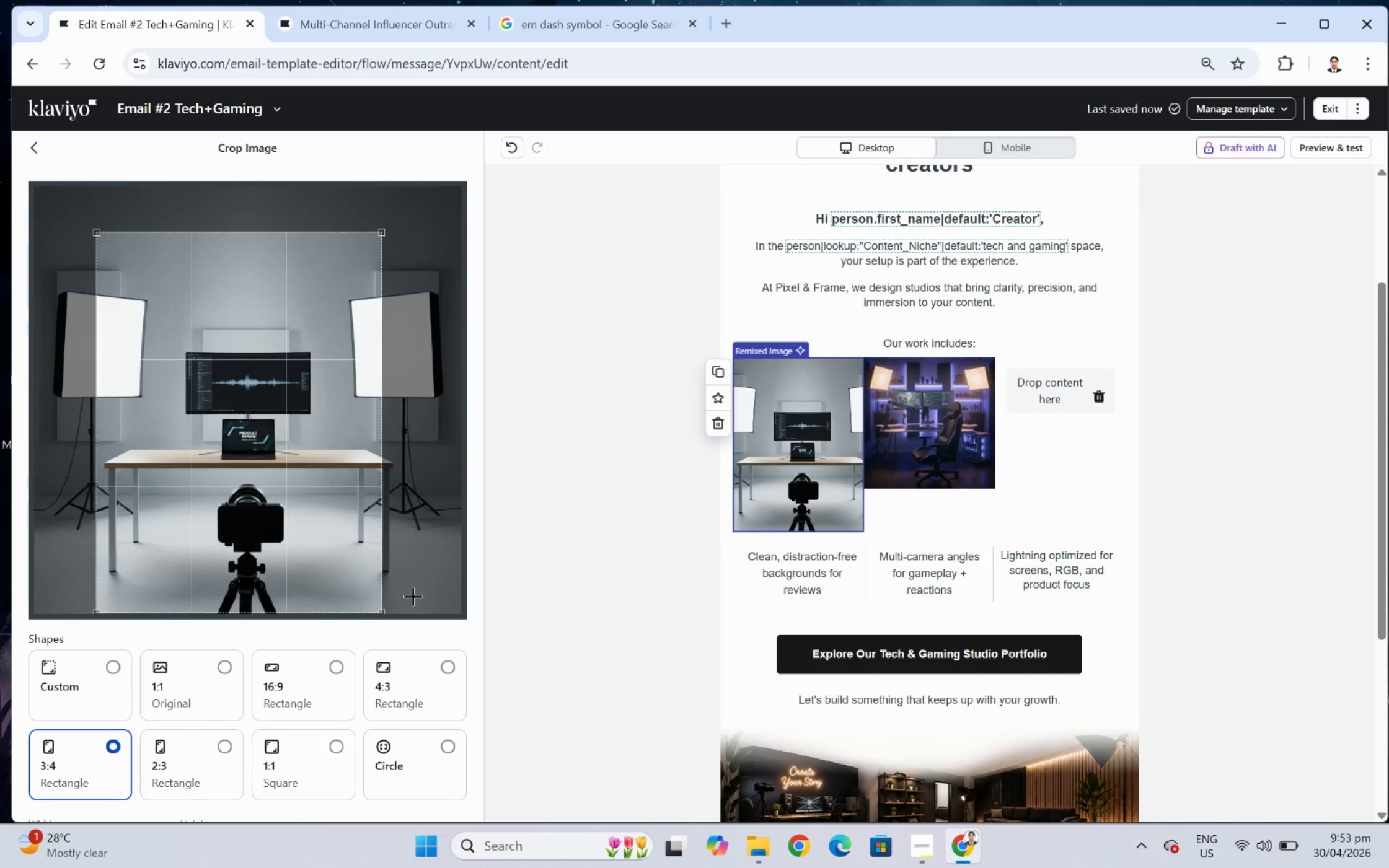 
left_click([340, 667])
 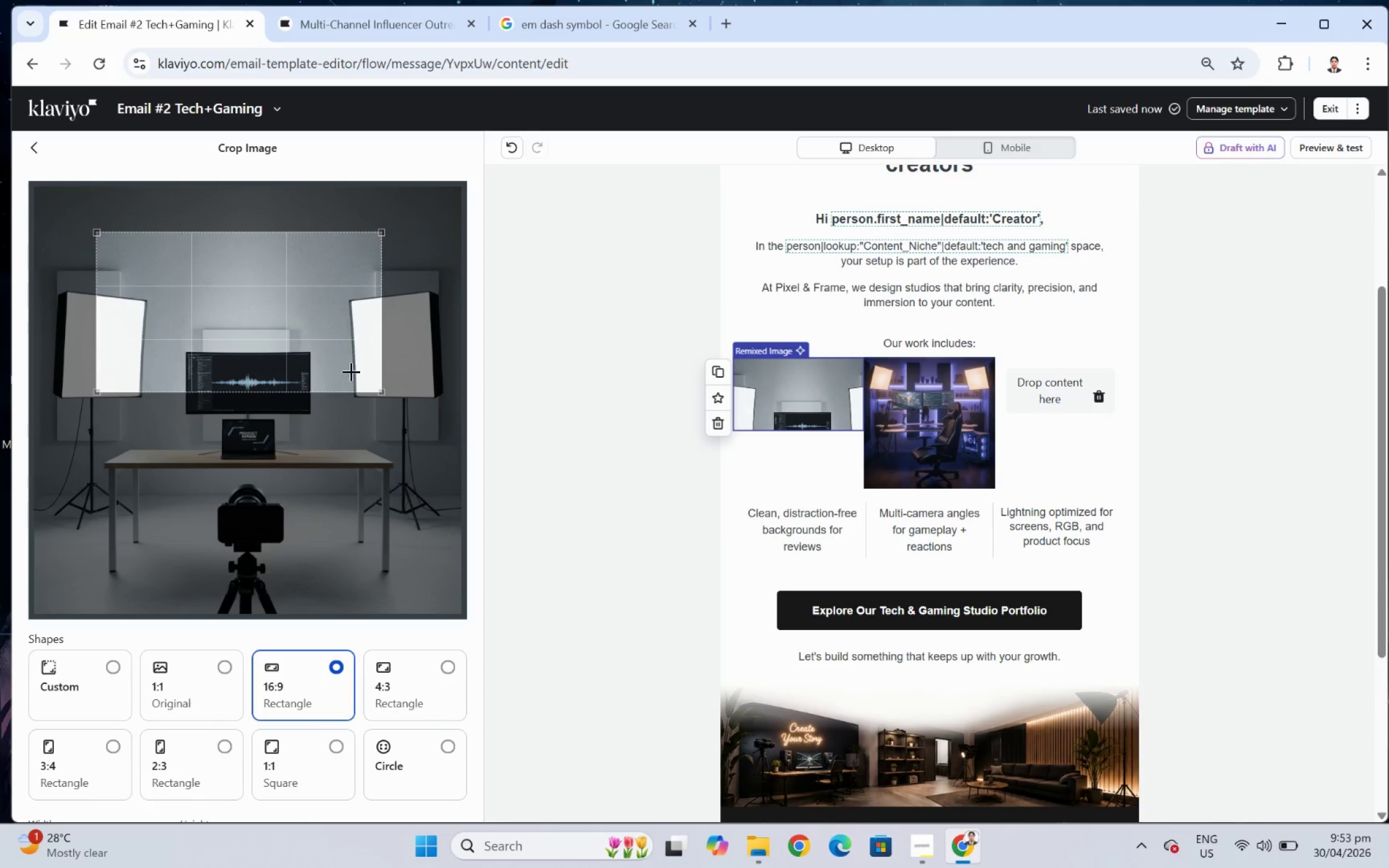 
left_click_drag(start_coordinate=[343, 344], to_coordinate=[338, 405])
 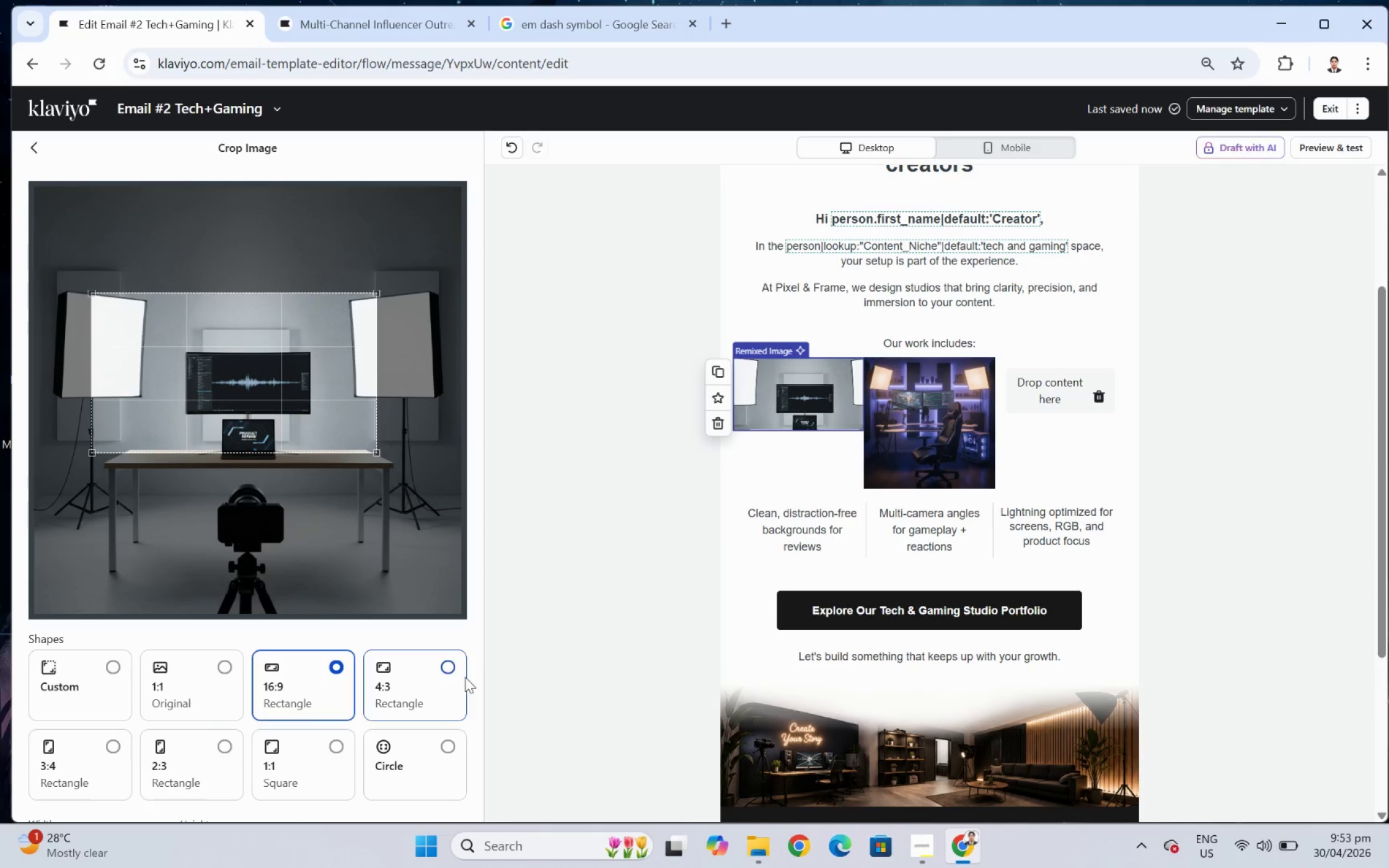 
left_click([452, 669])
 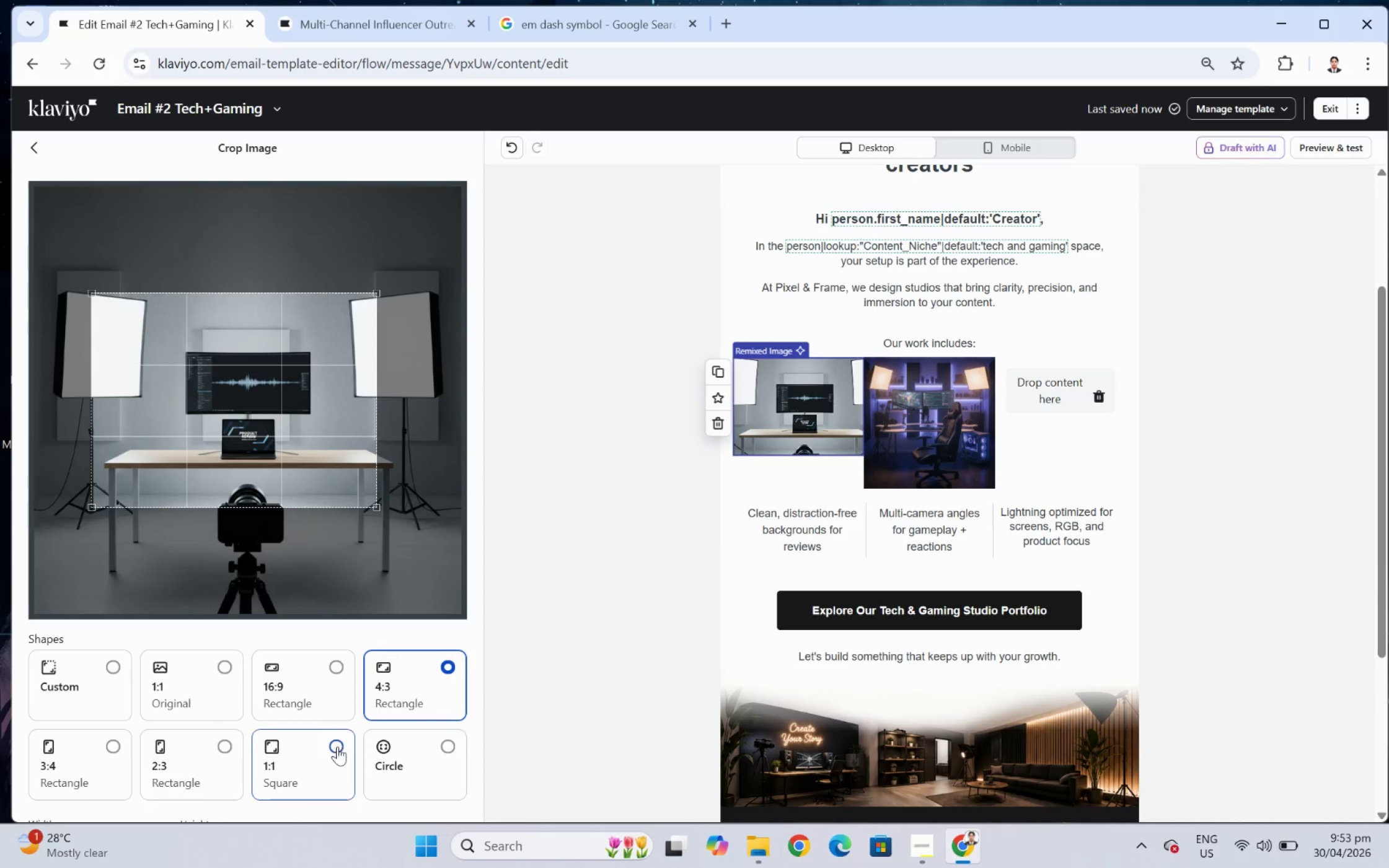 
left_click([337, 746])
 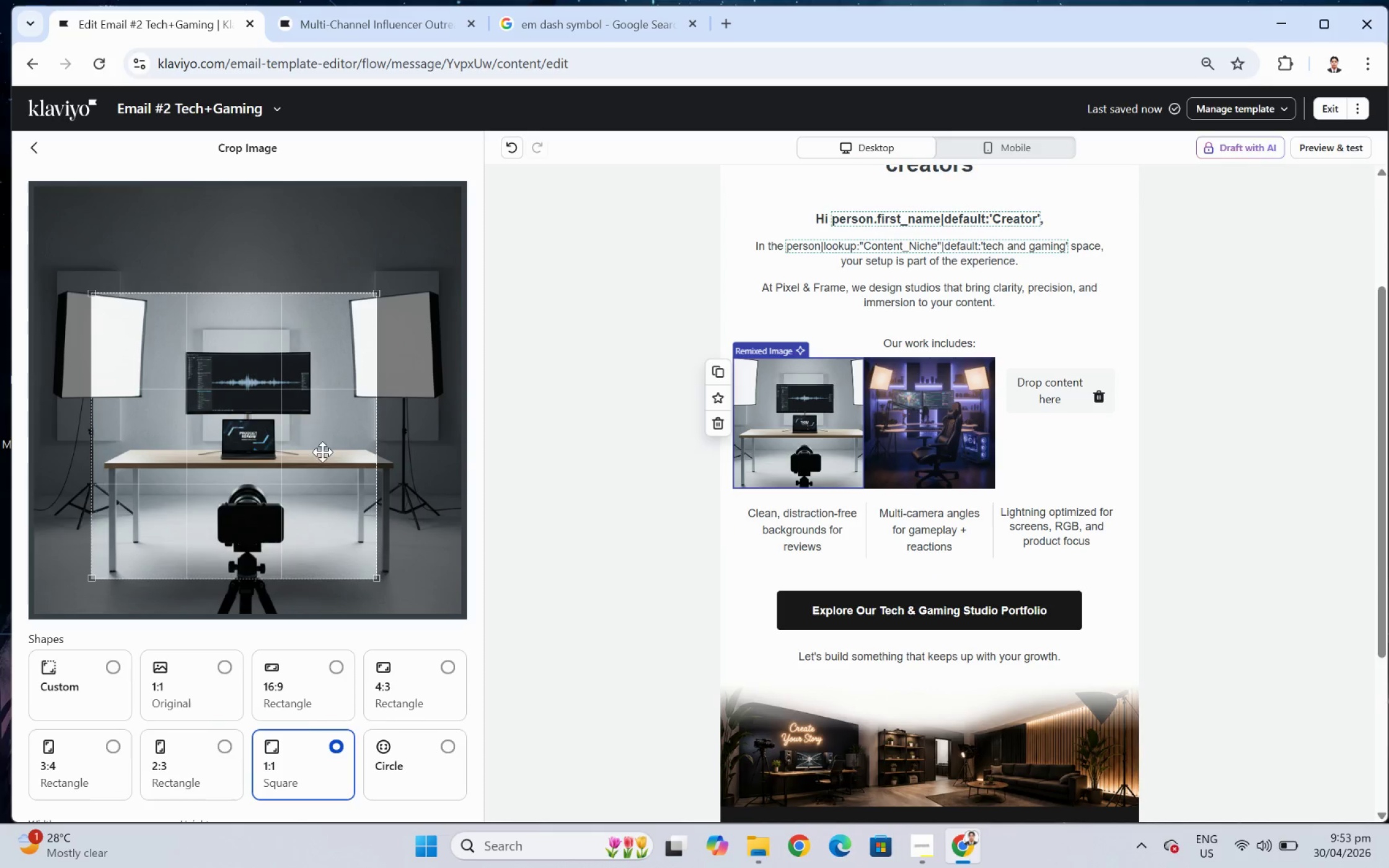 
left_click_drag(start_coordinate=[310, 416], to_coordinate=[308, 378])
 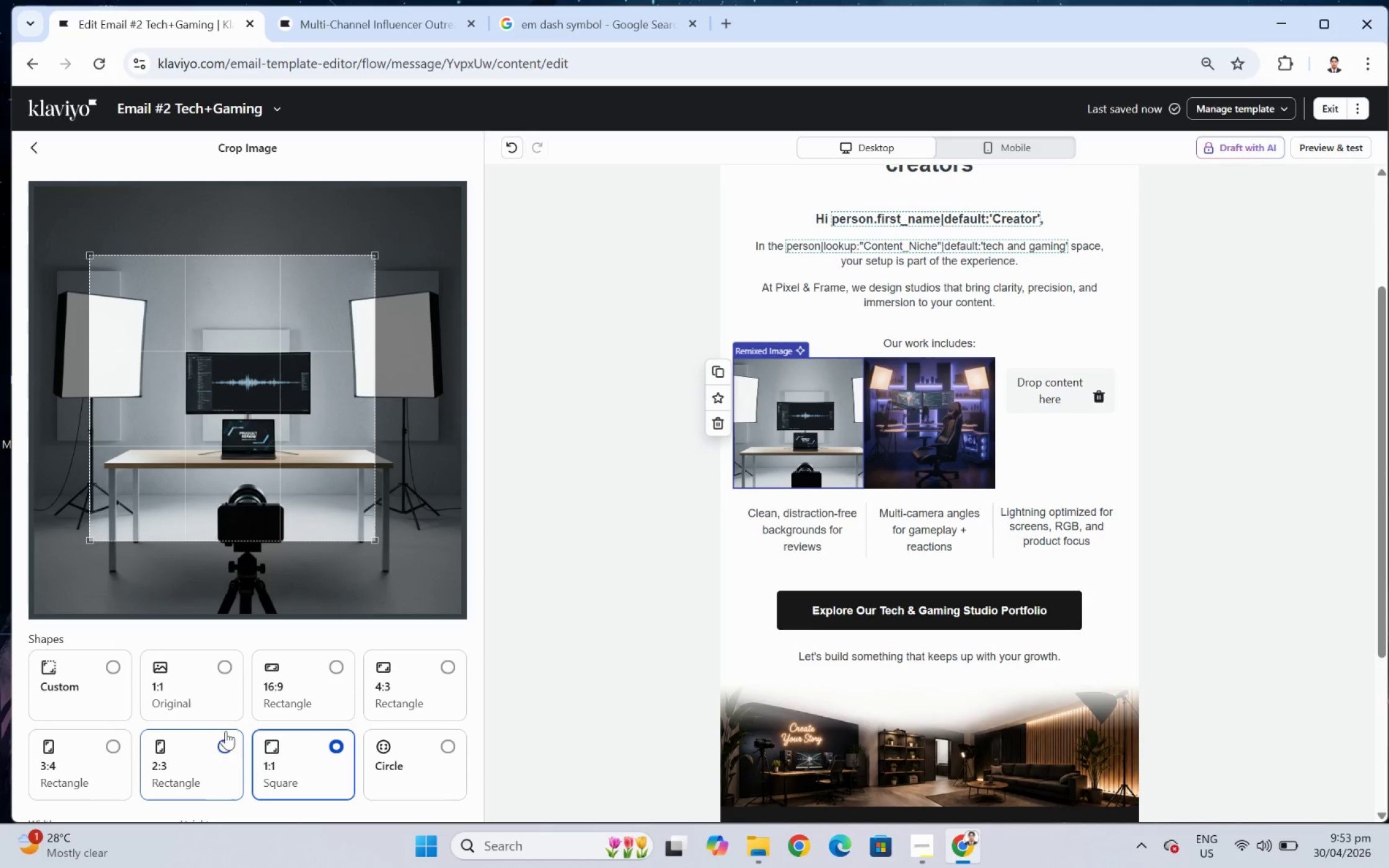 
left_click([224, 743])
 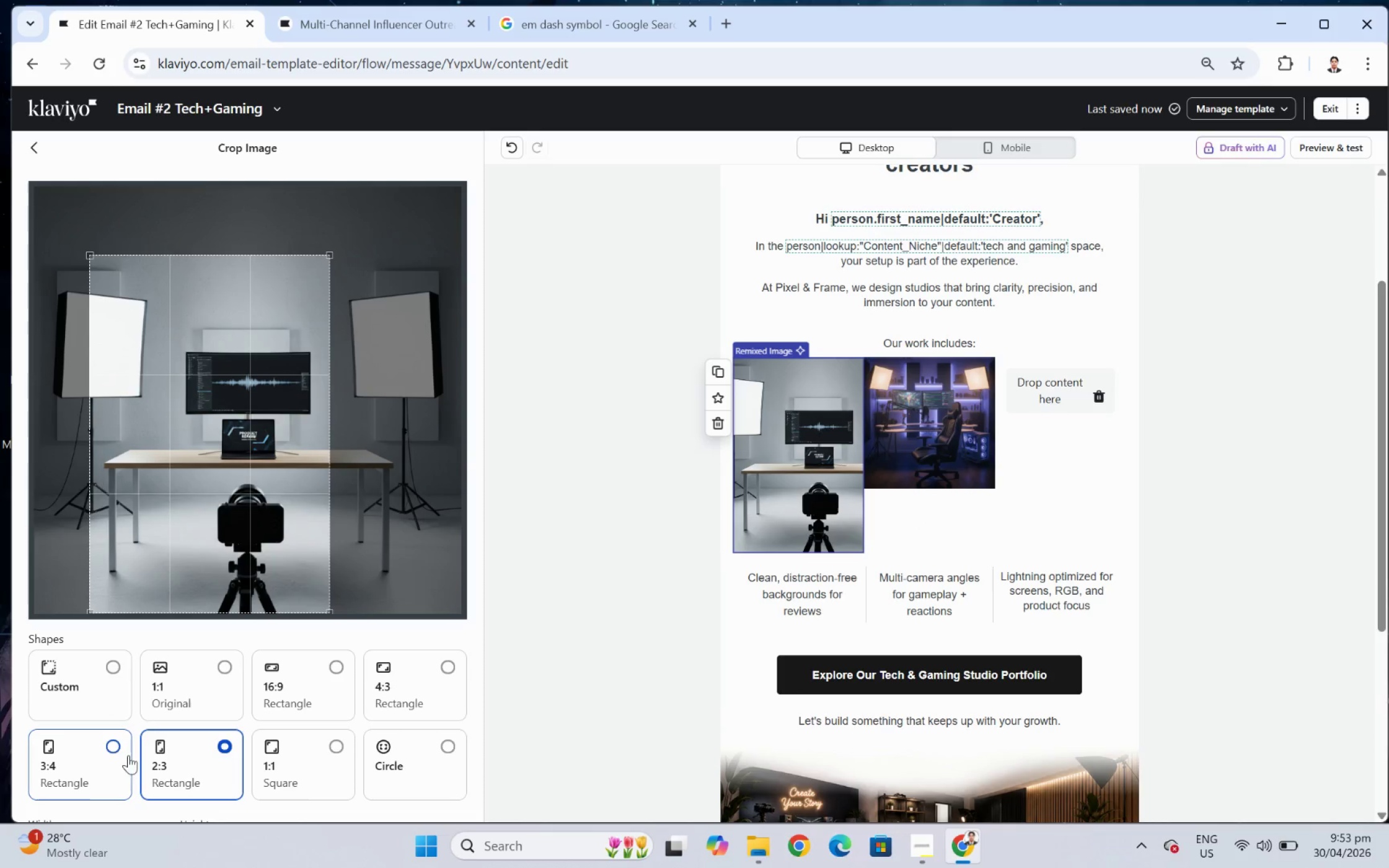 
left_click([118, 750])
 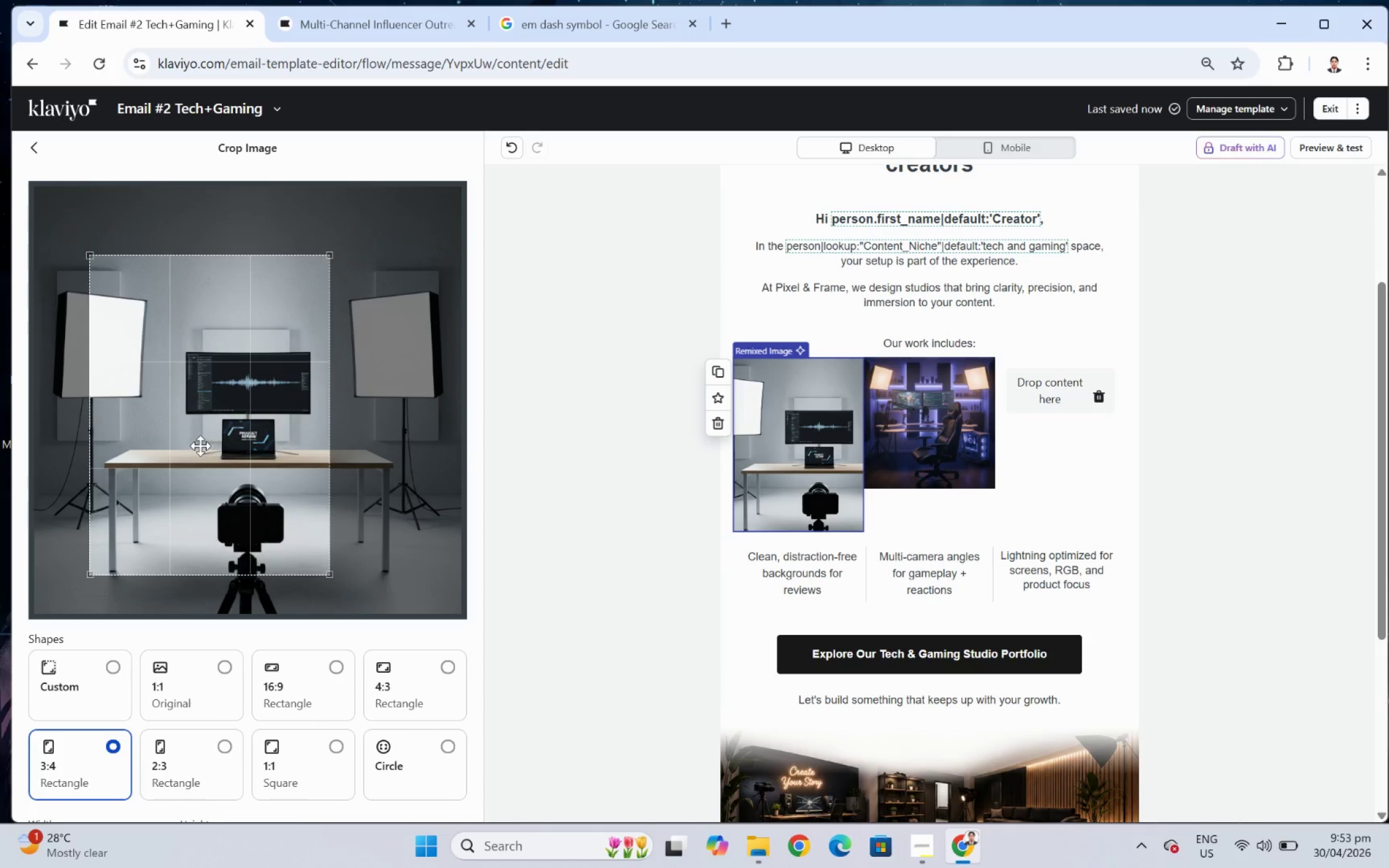 
left_click_drag(start_coordinate=[200, 445], to_coordinate=[239, 501])
 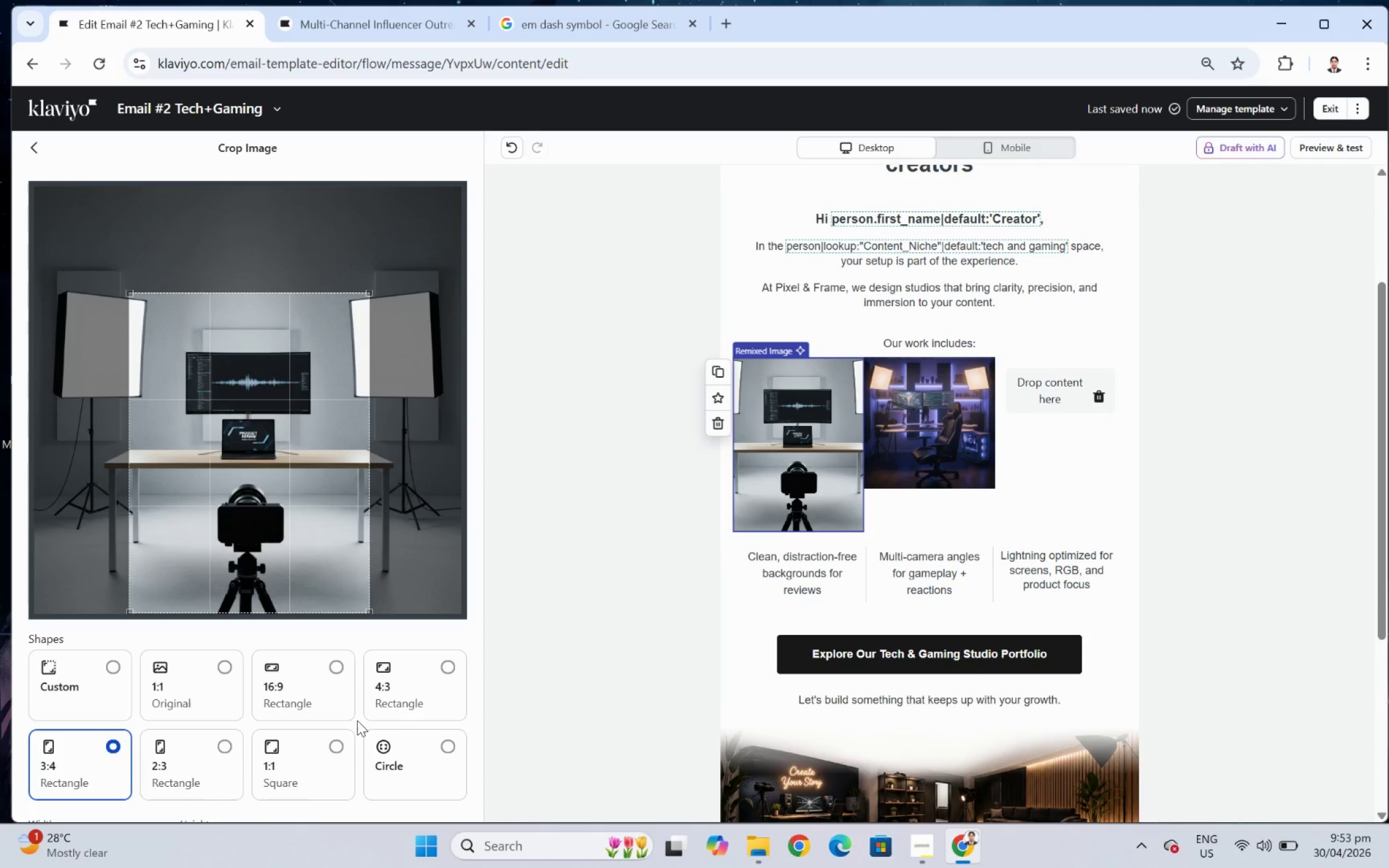 
wait(5.43)
 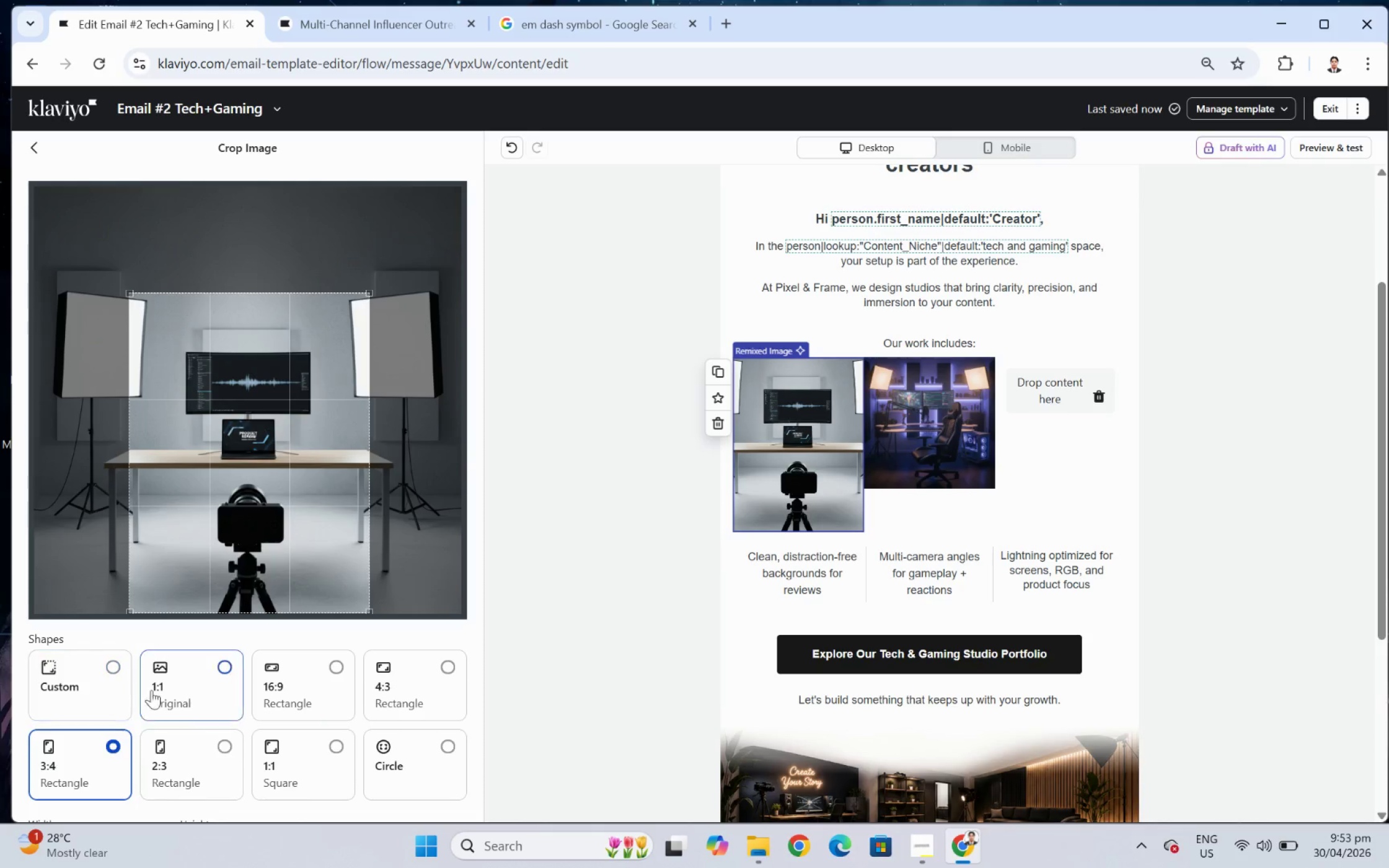 
left_click([112, 668])
 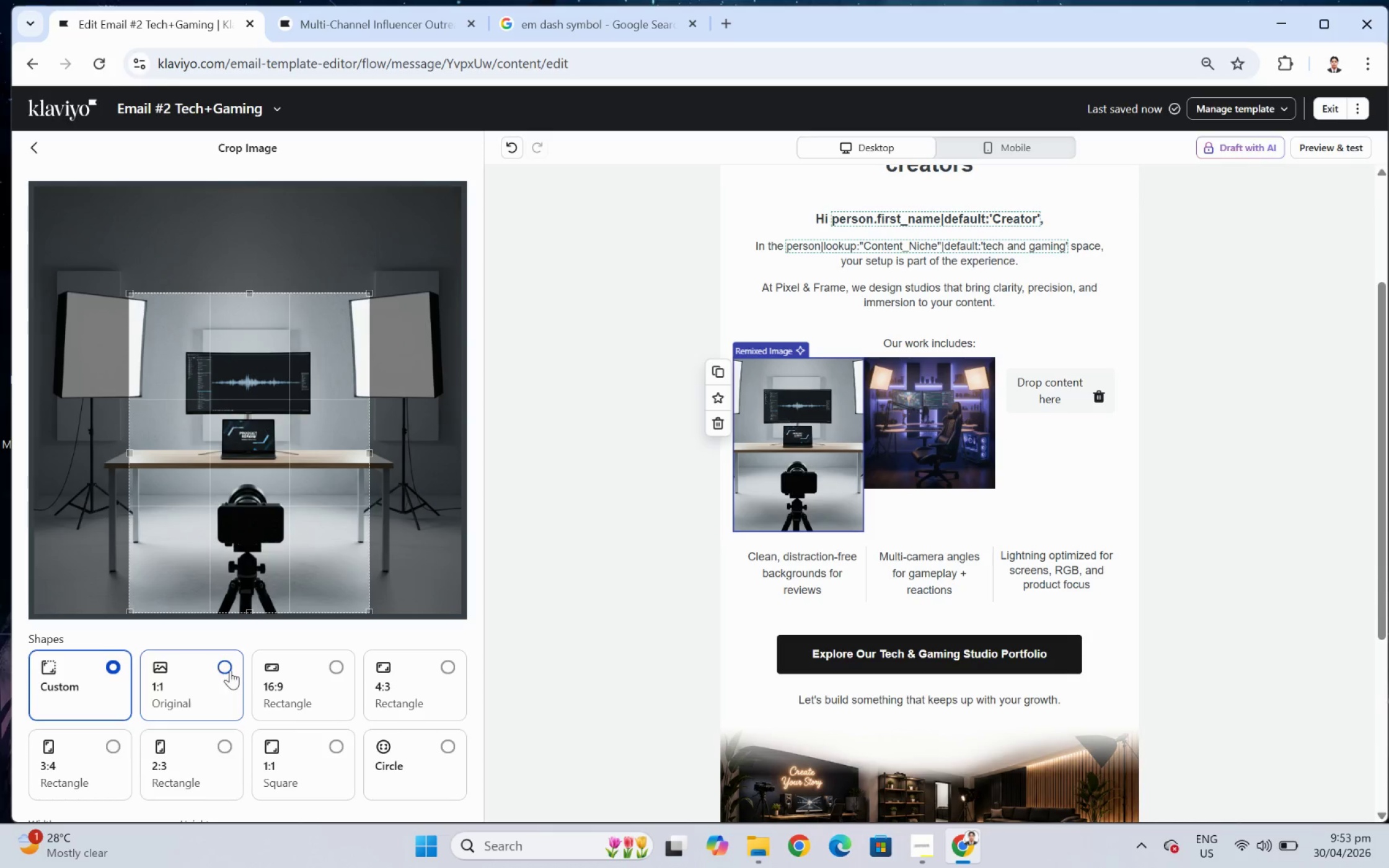 
left_click([231, 670])
 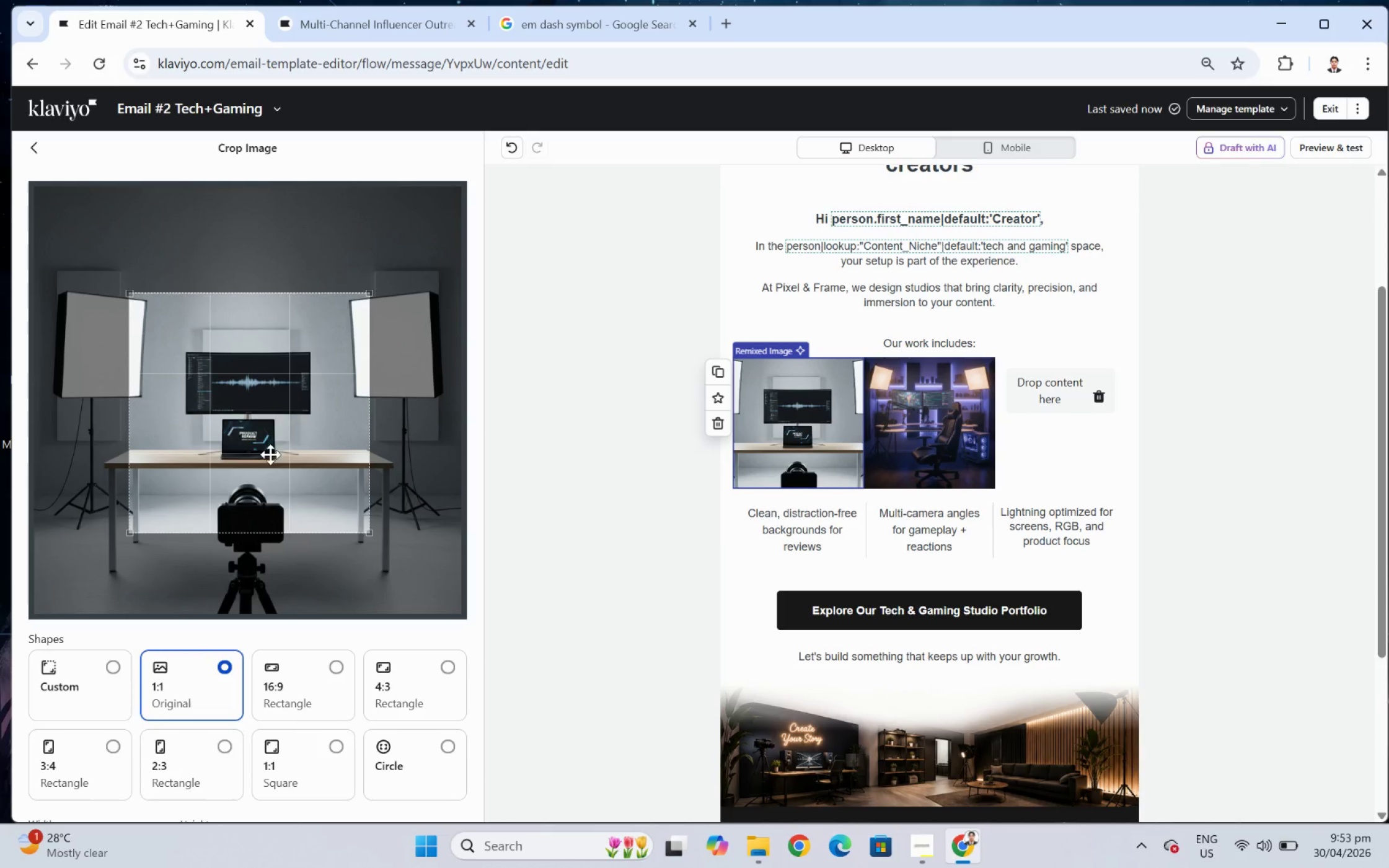 
left_click_drag(start_coordinate=[238, 425], to_coordinate=[193, 408])
 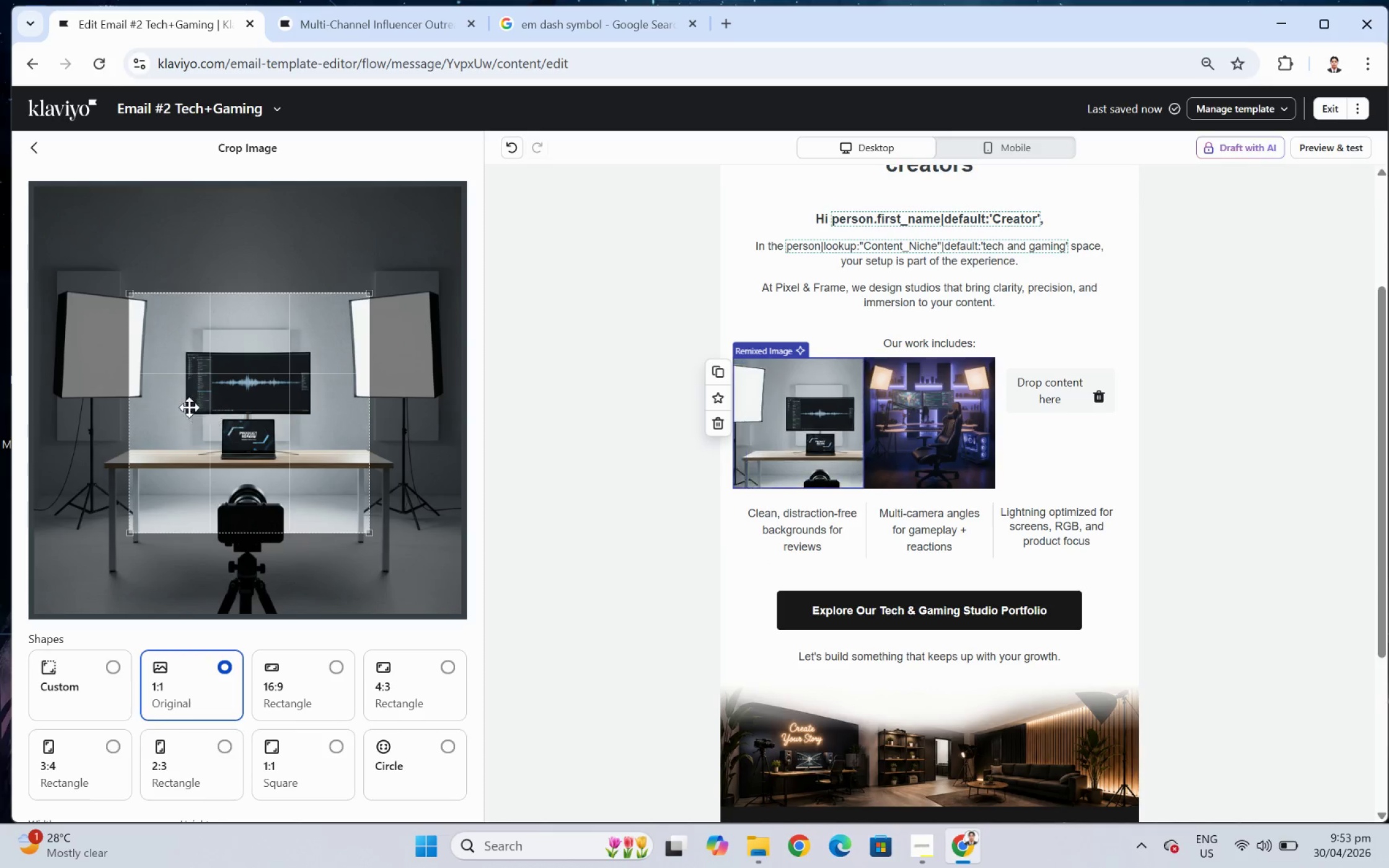 
left_click_drag(start_coordinate=[187, 406], to_coordinate=[195, 410])
 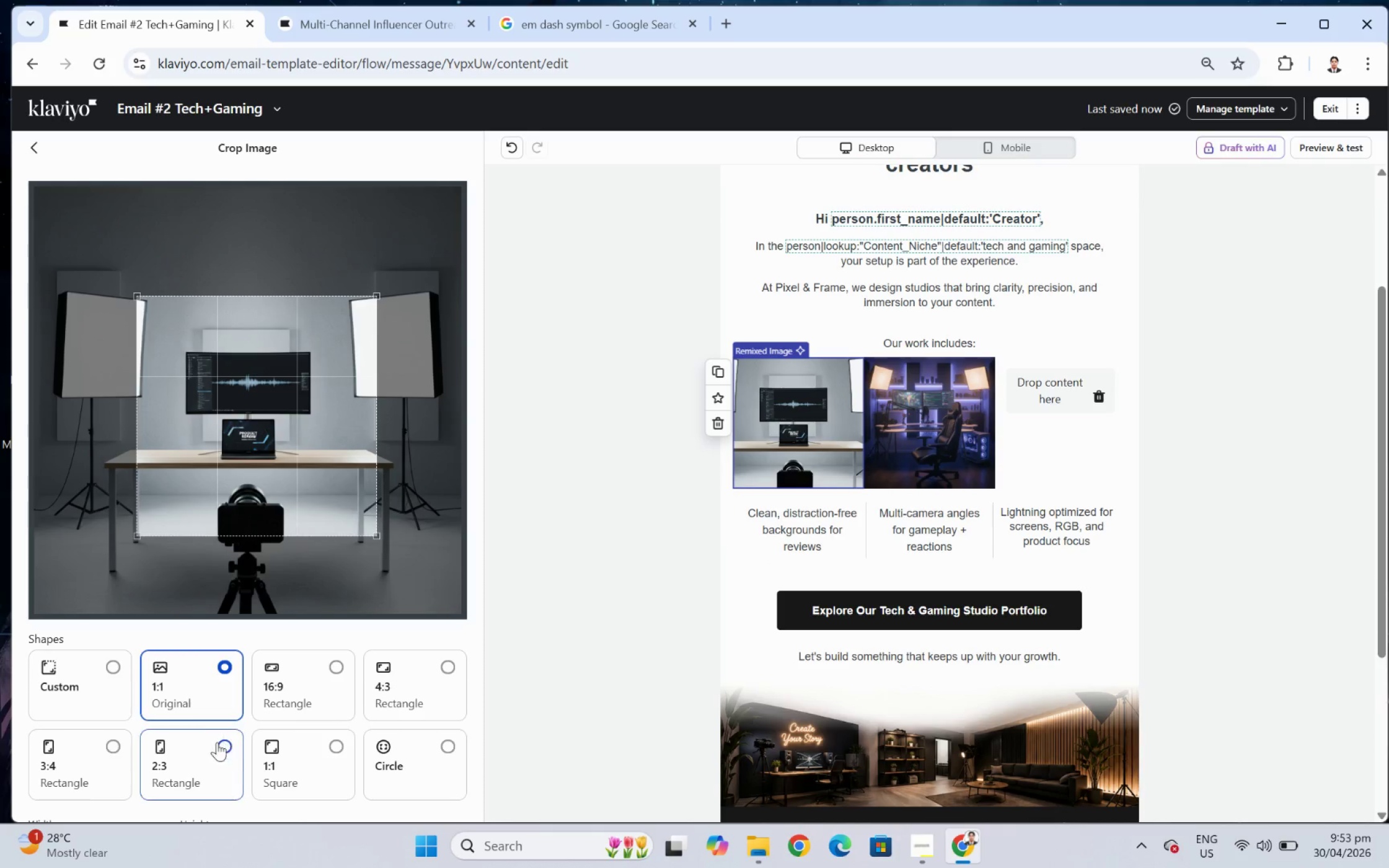 
left_click([226, 746])
 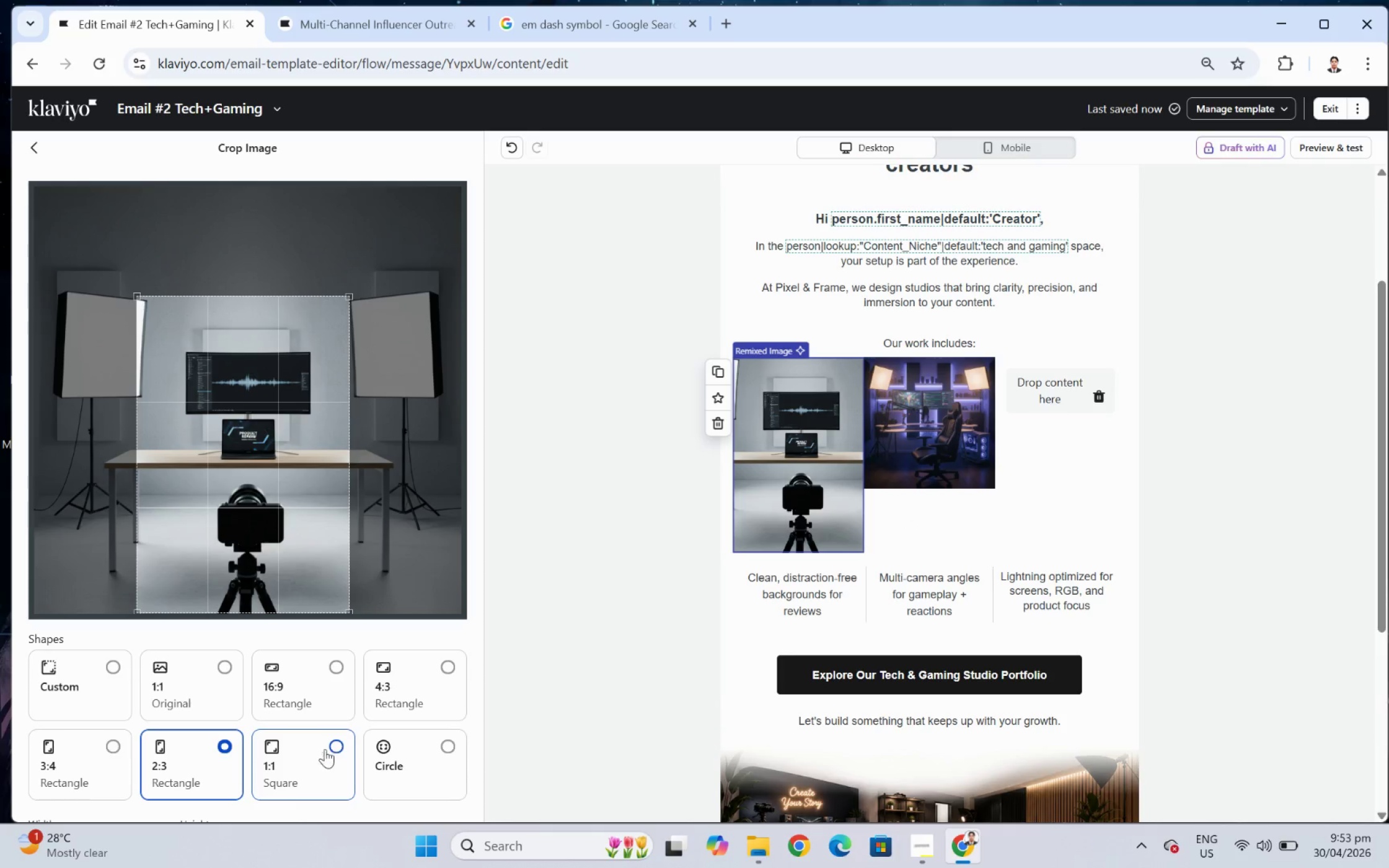 
left_click([344, 751])
 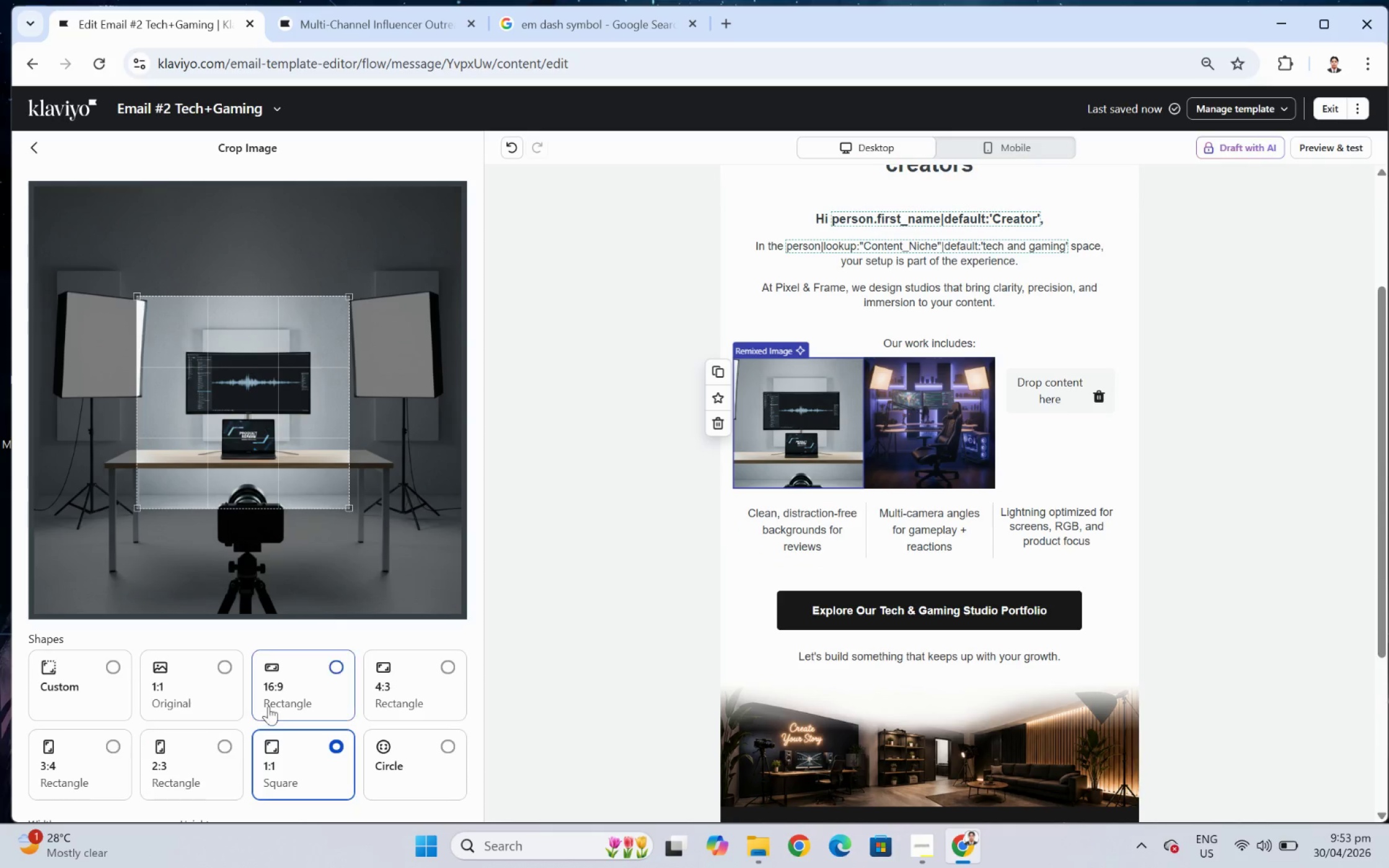 
left_click([229, 743])
 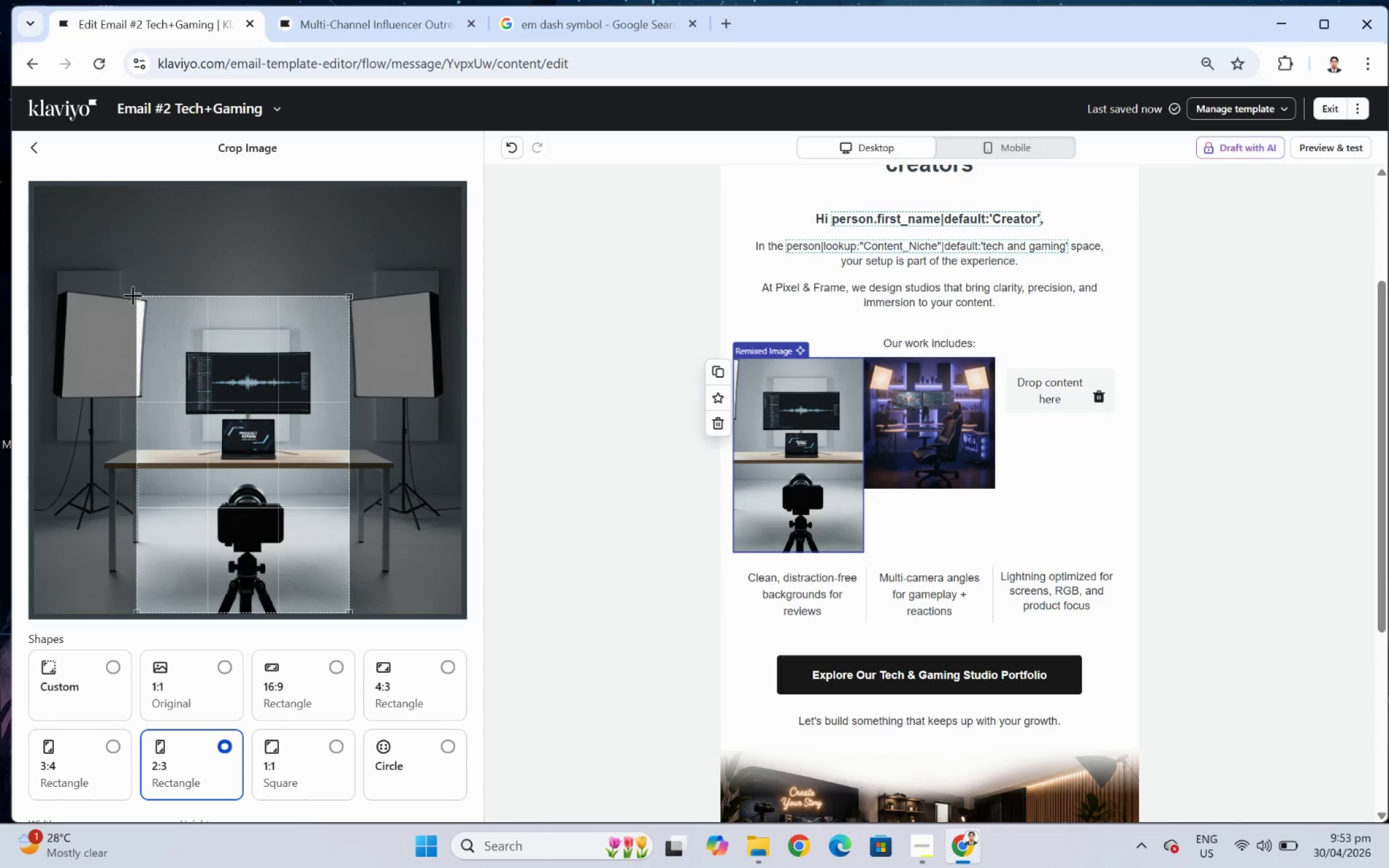 
left_click_drag(start_coordinate=[137, 298], to_coordinate=[26, 185])
 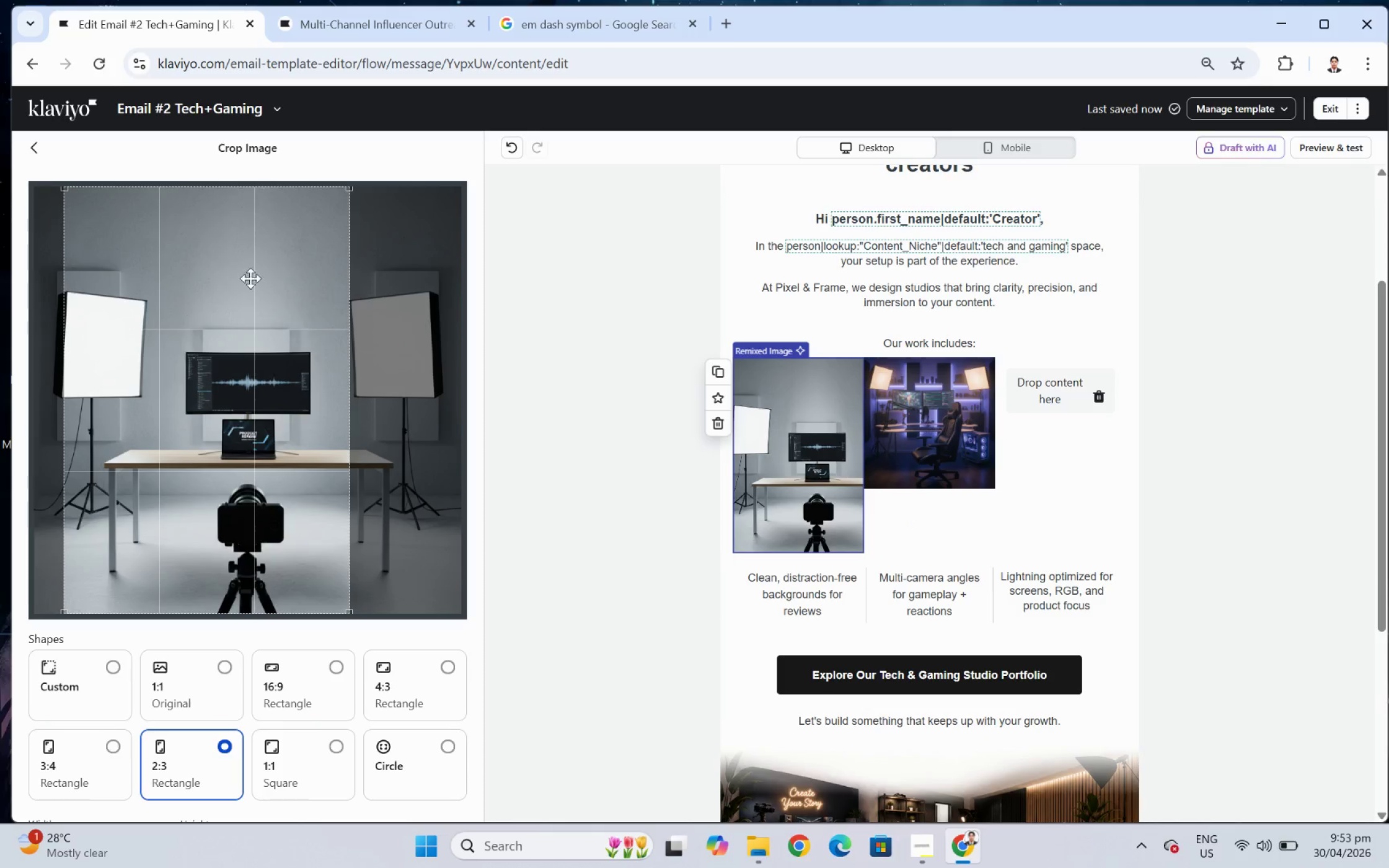 
left_click_drag(start_coordinate=[198, 335], to_coordinate=[244, 363])
 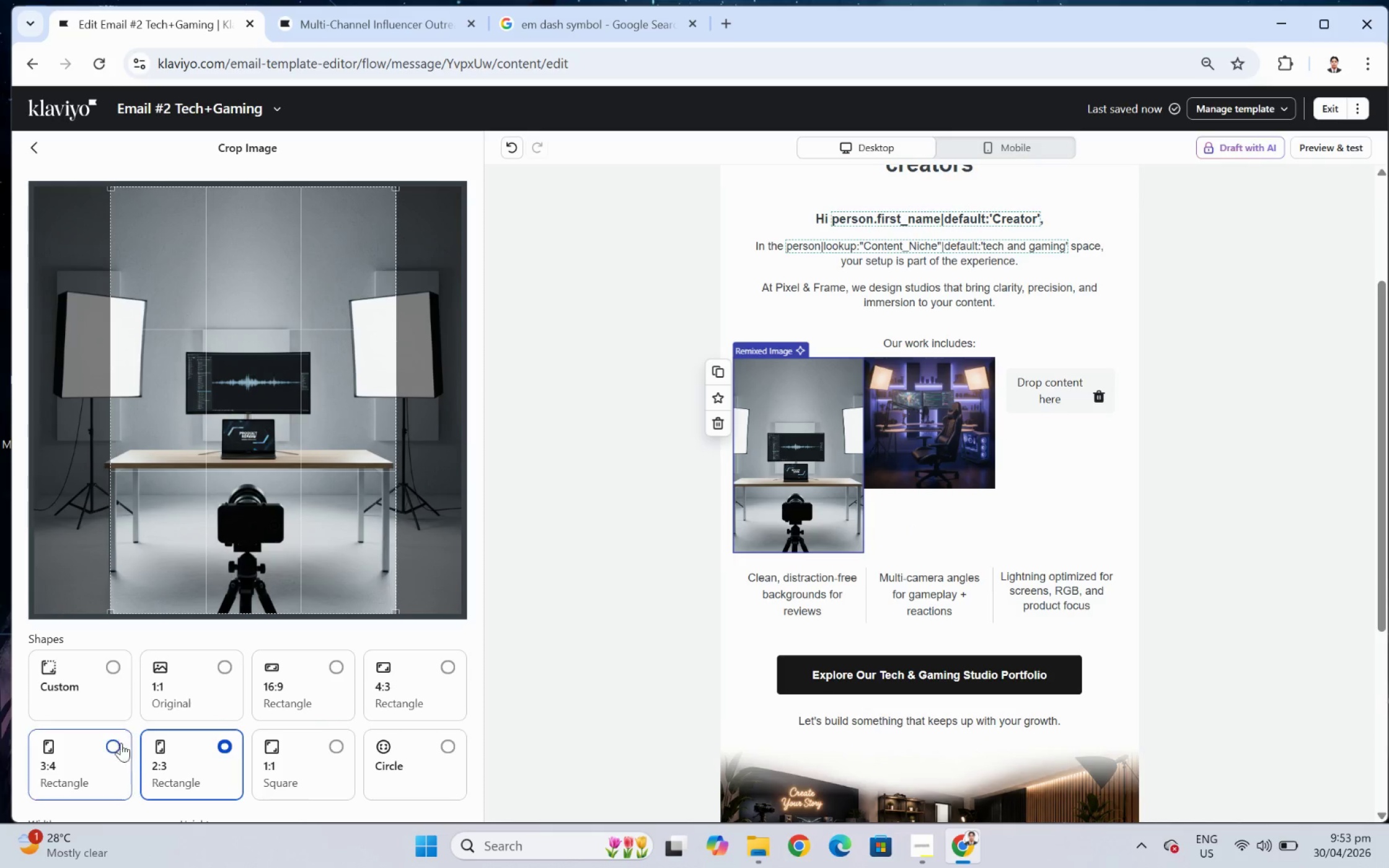 
left_click([112, 748])
 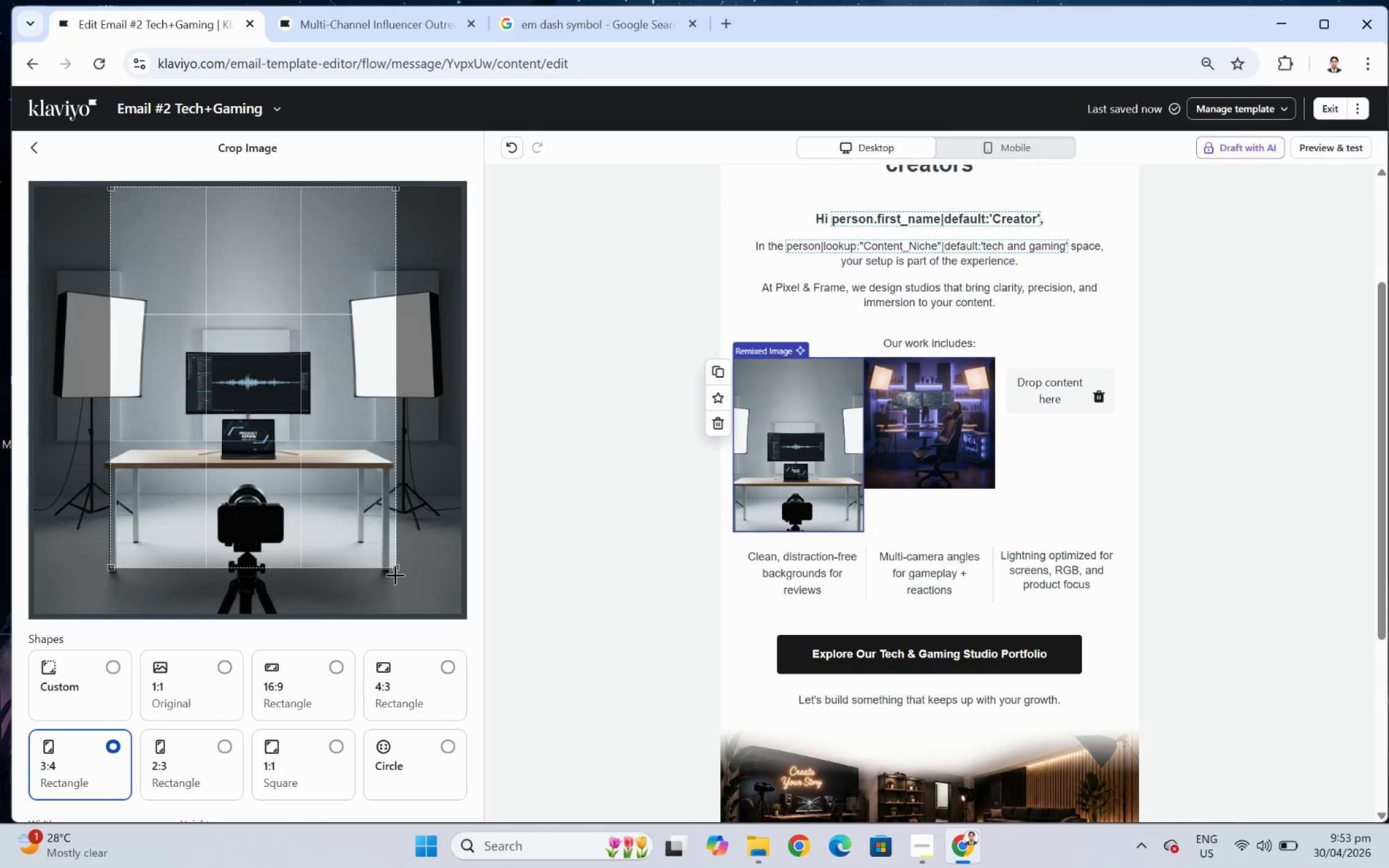 
left_click_drag(start_coordinate=[395, 569], to_coordinate=[446, 621])
 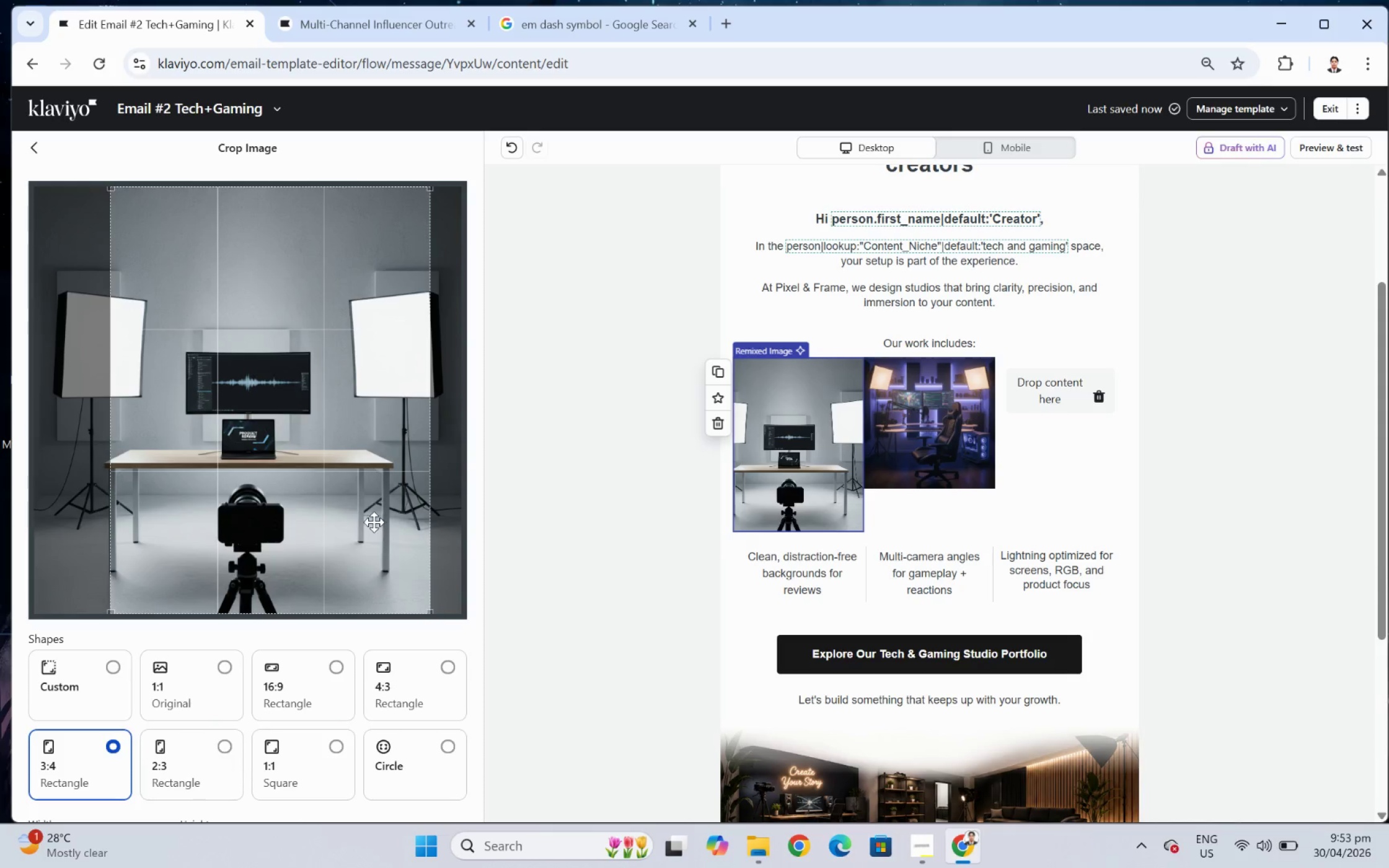 
left_click_drag(start_coordinate=[374, 522], to_coordinate=[338, 525])
 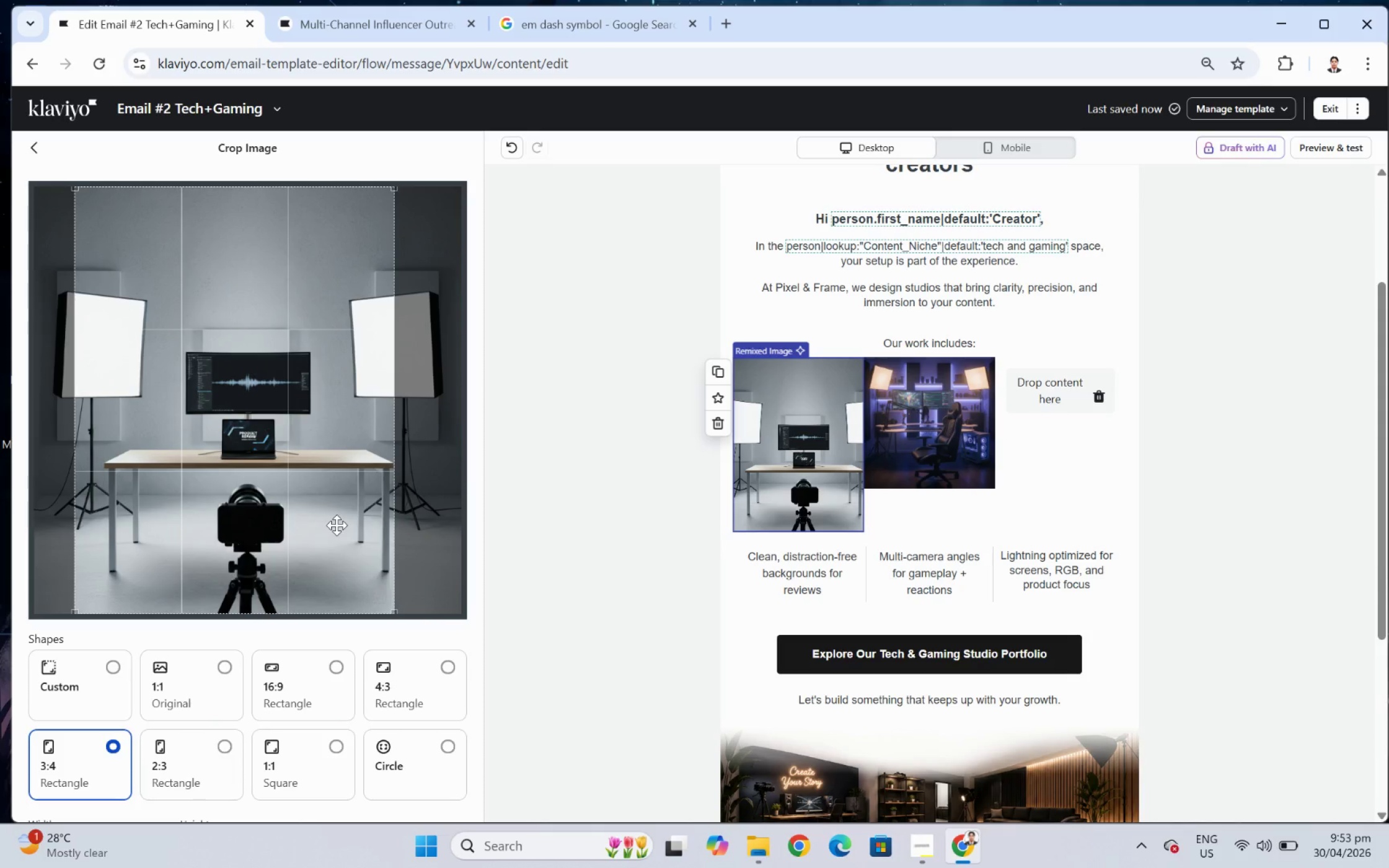 
left_click_drag(start_coordinate=[337, 525], to_coordinate=[347, 525])
 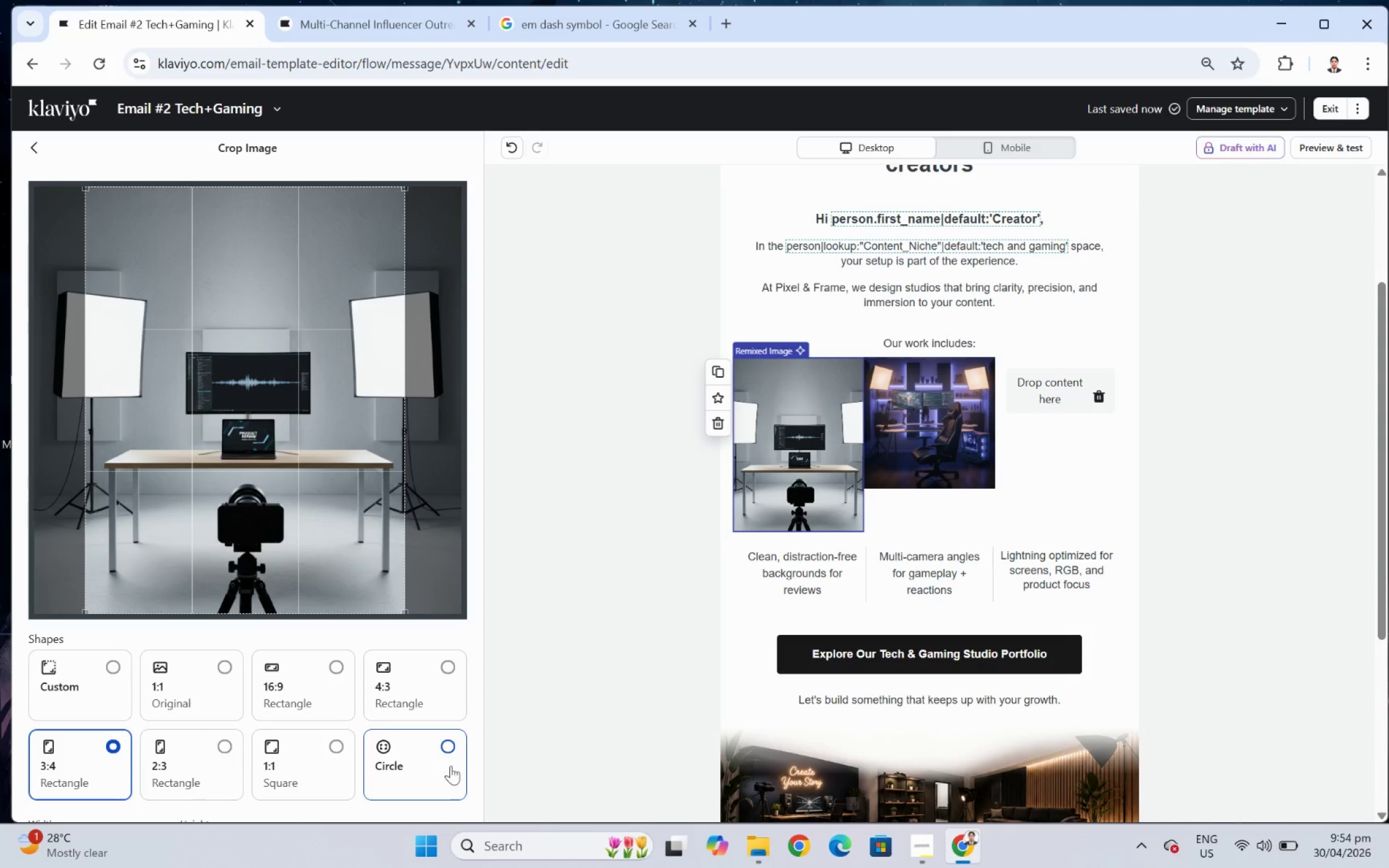 
scroll: coordinate [311, 757], scroll_direction: down, amount: 8.0
 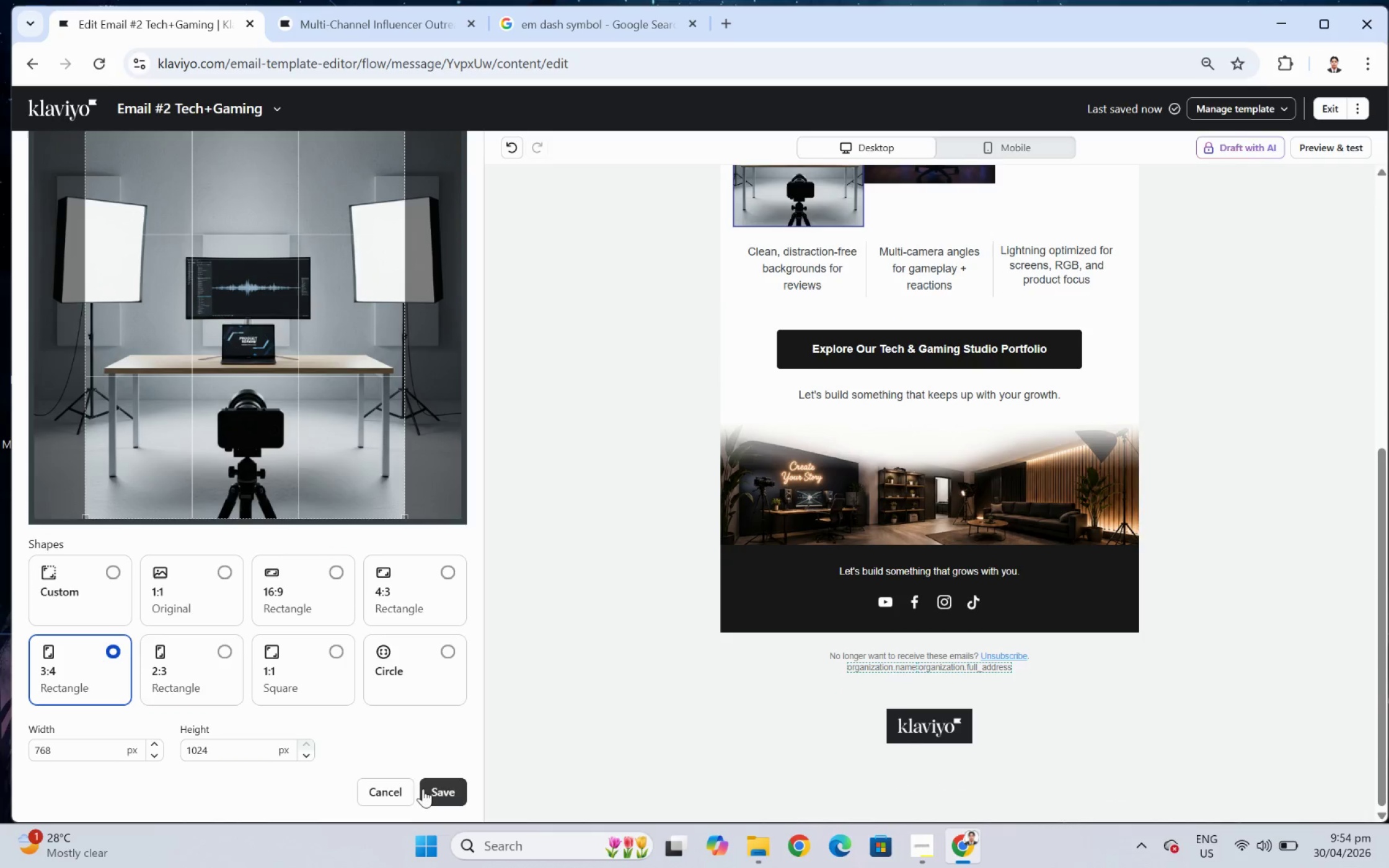 
left_click([431, 788])
 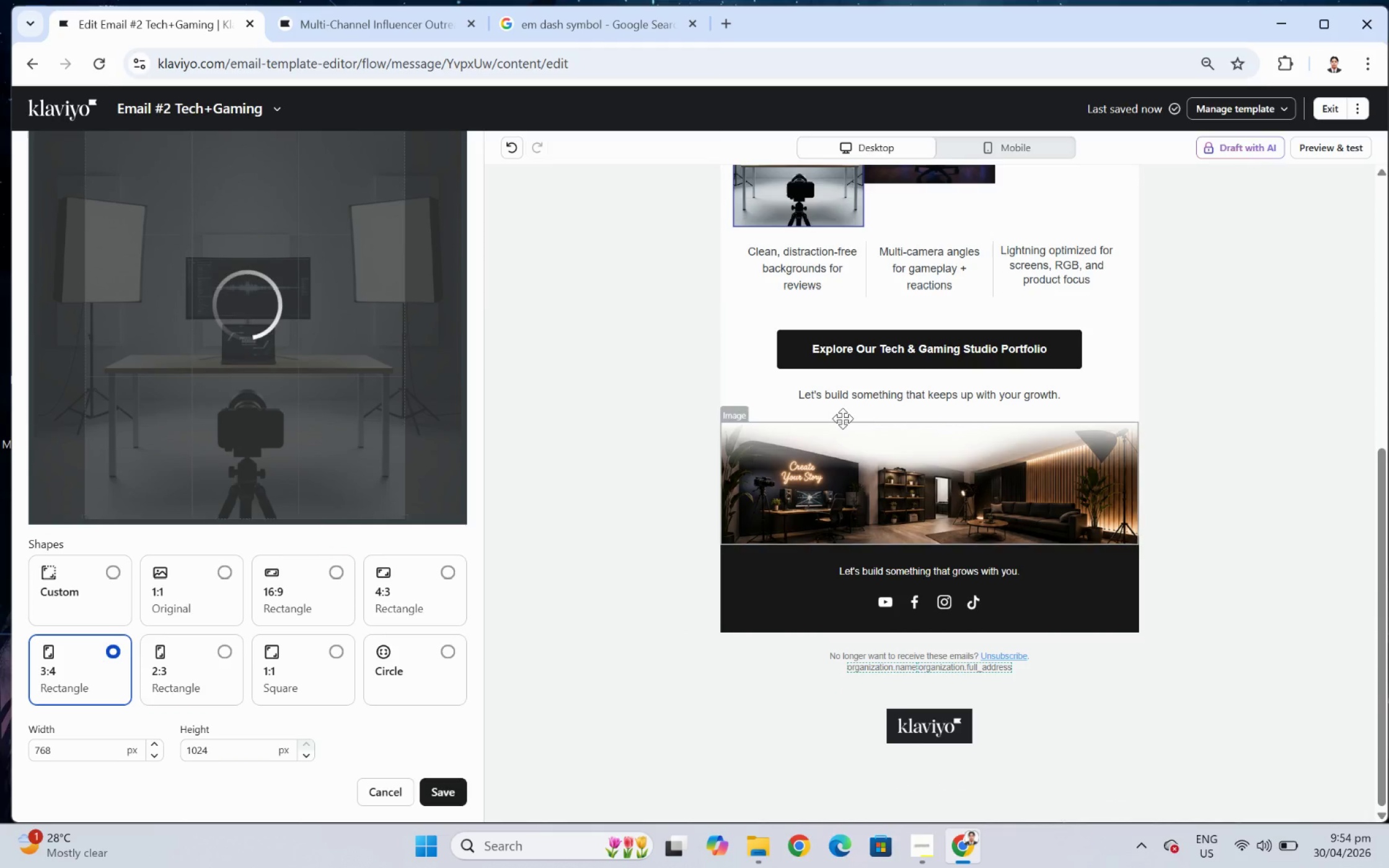 
scroll: coordinate [1152, 436], scroll_direction: up, amount: 2.0
 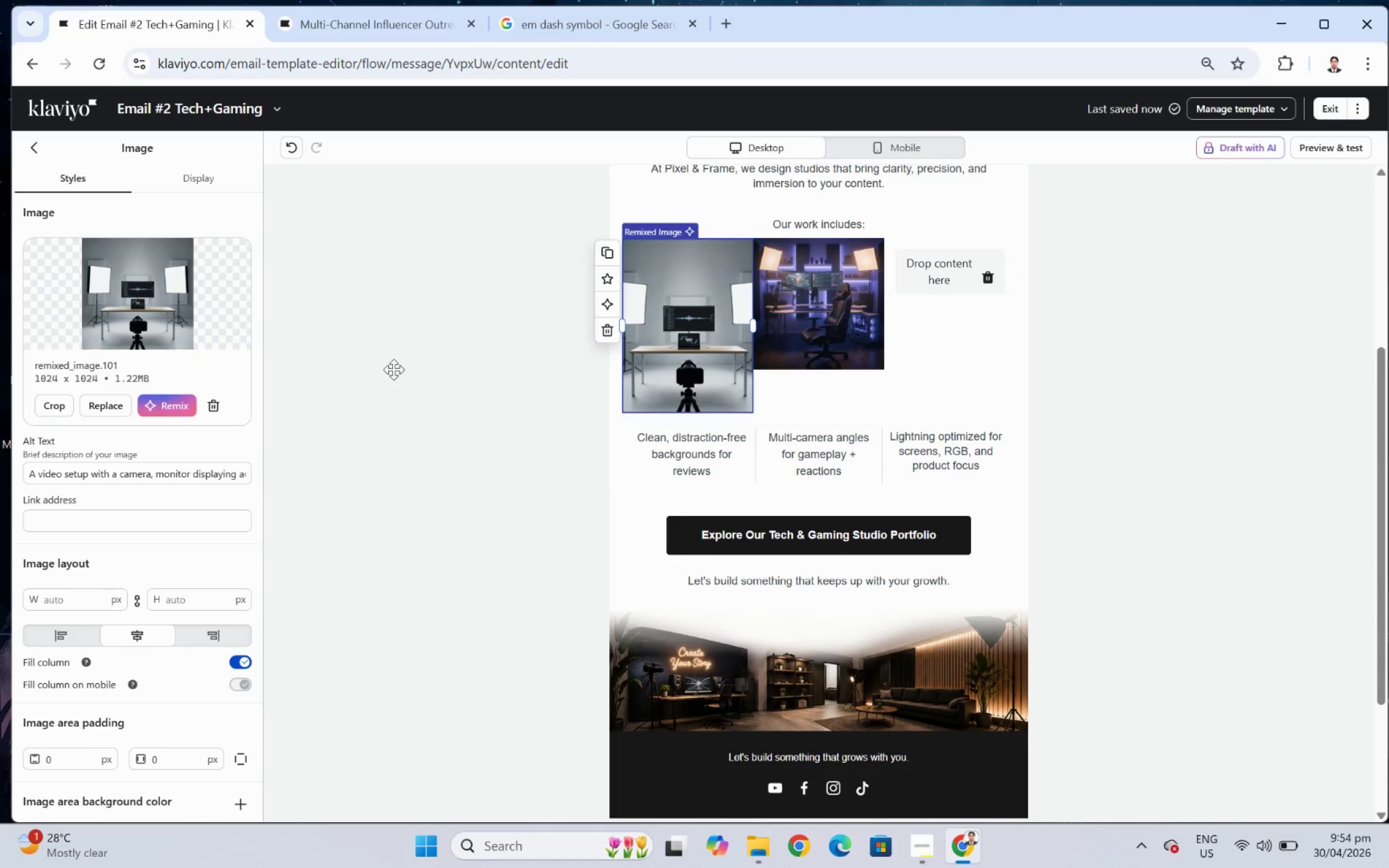 
wait(24.34)
 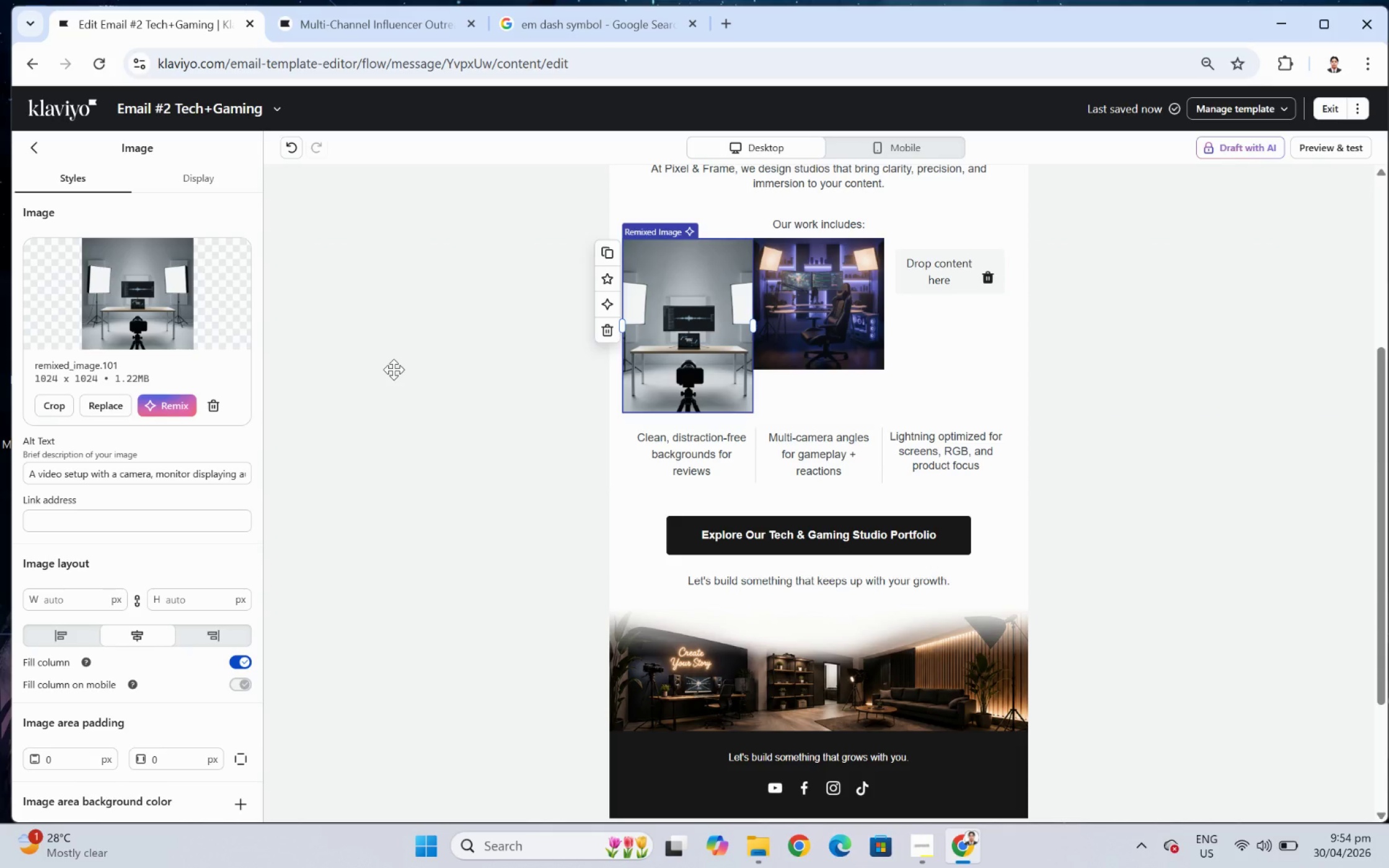 
left_click([814, 321])
 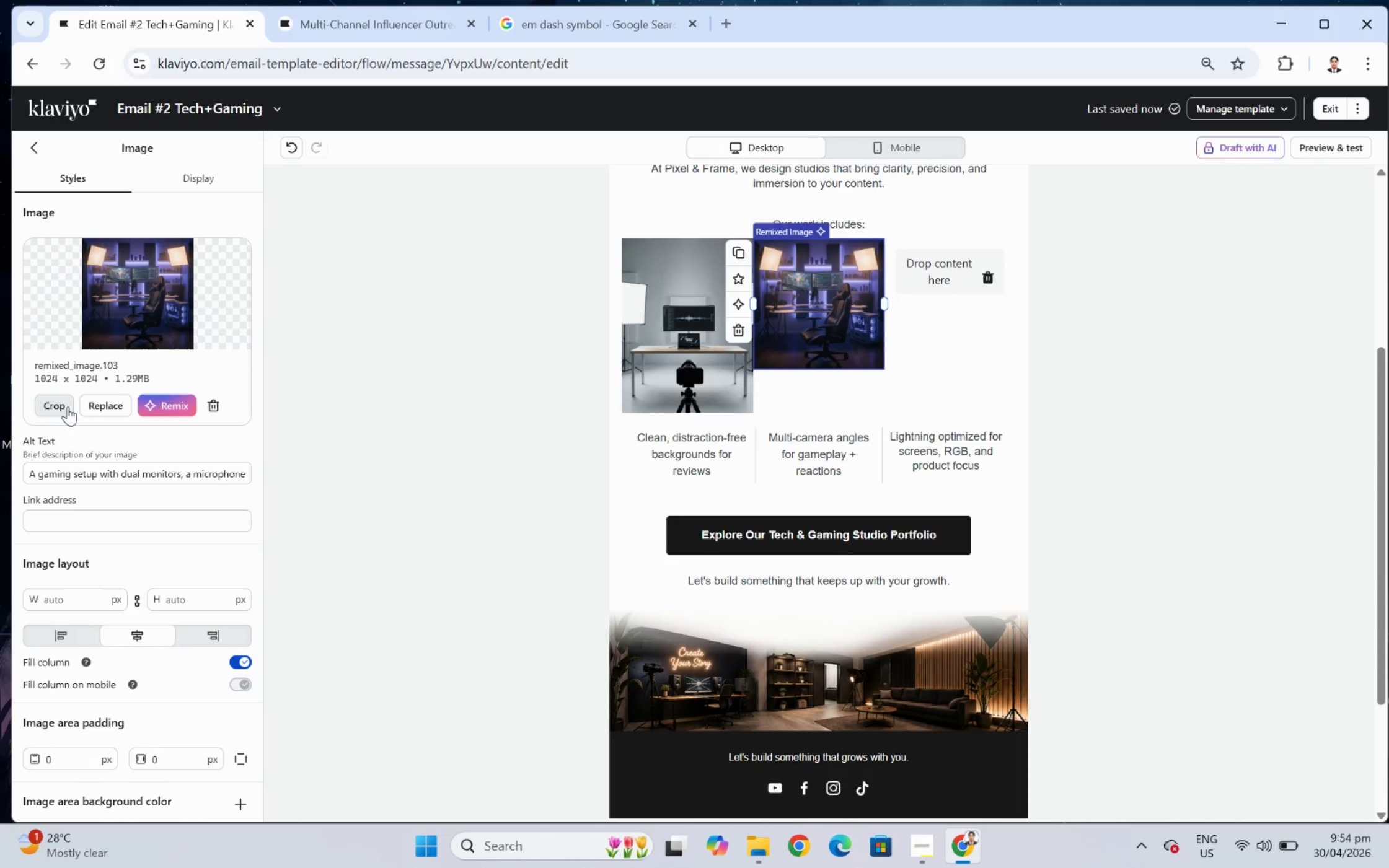 
wait(6.03)
 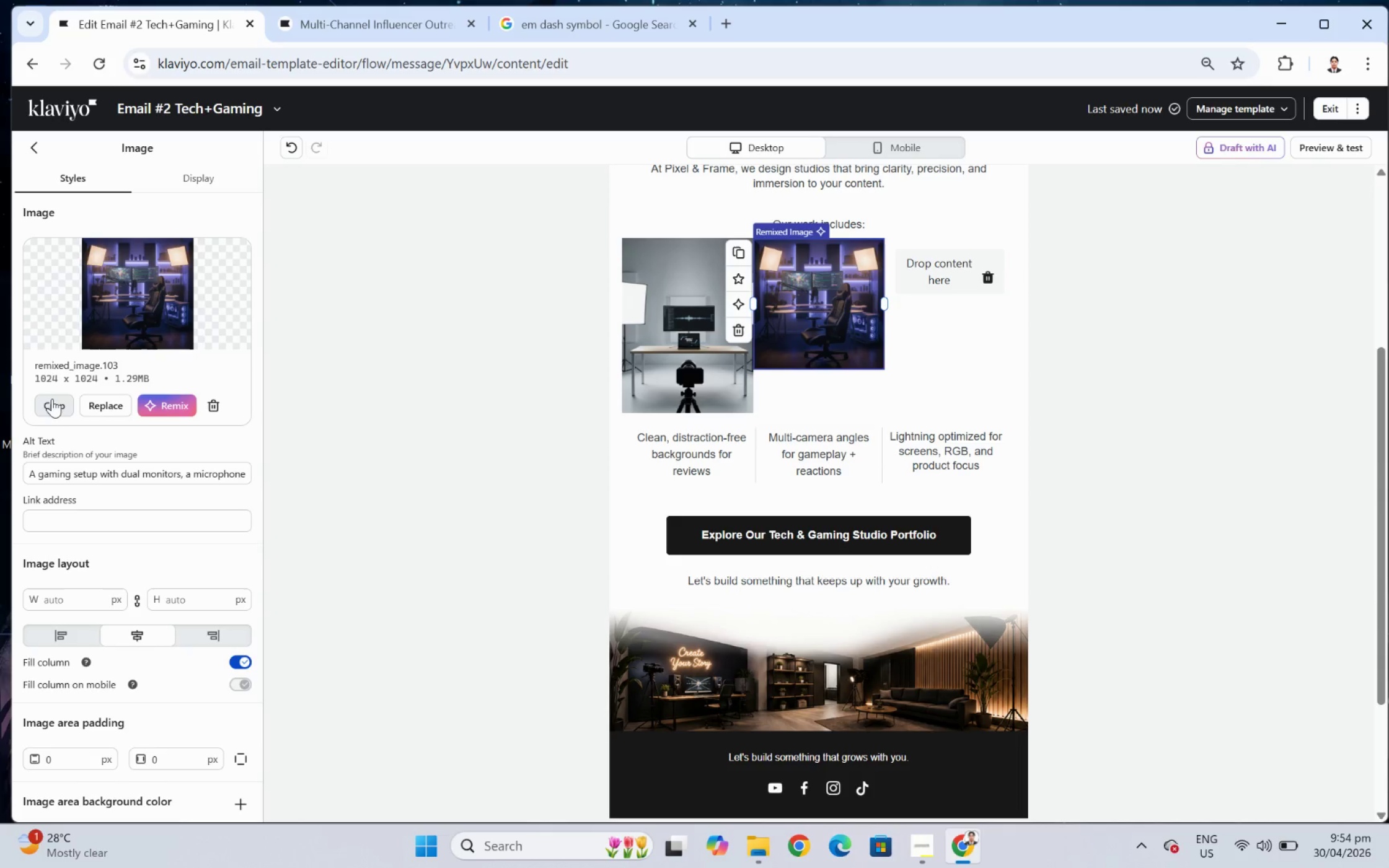 
left_click([56, 408])
 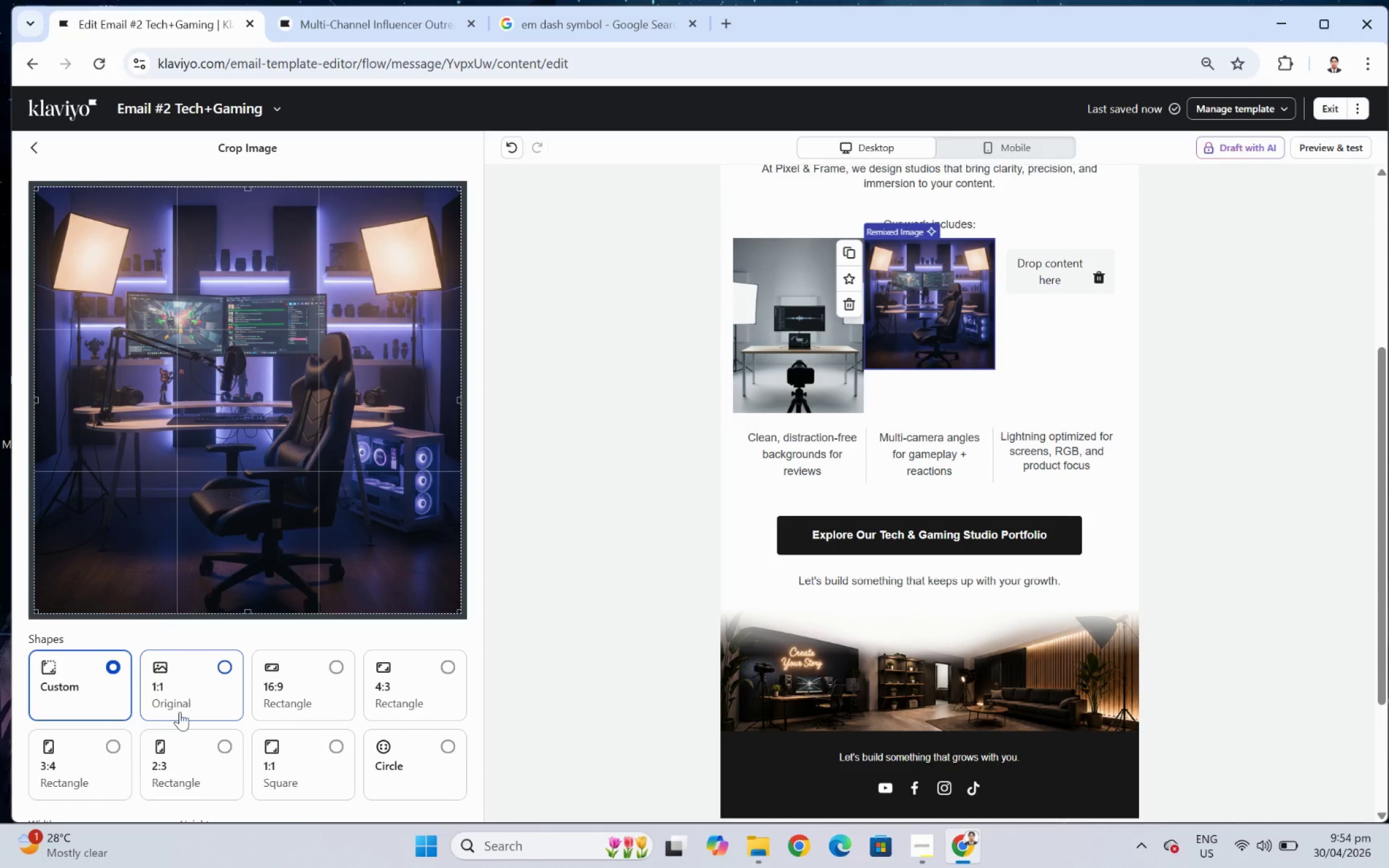 
left_click([117, 752])
 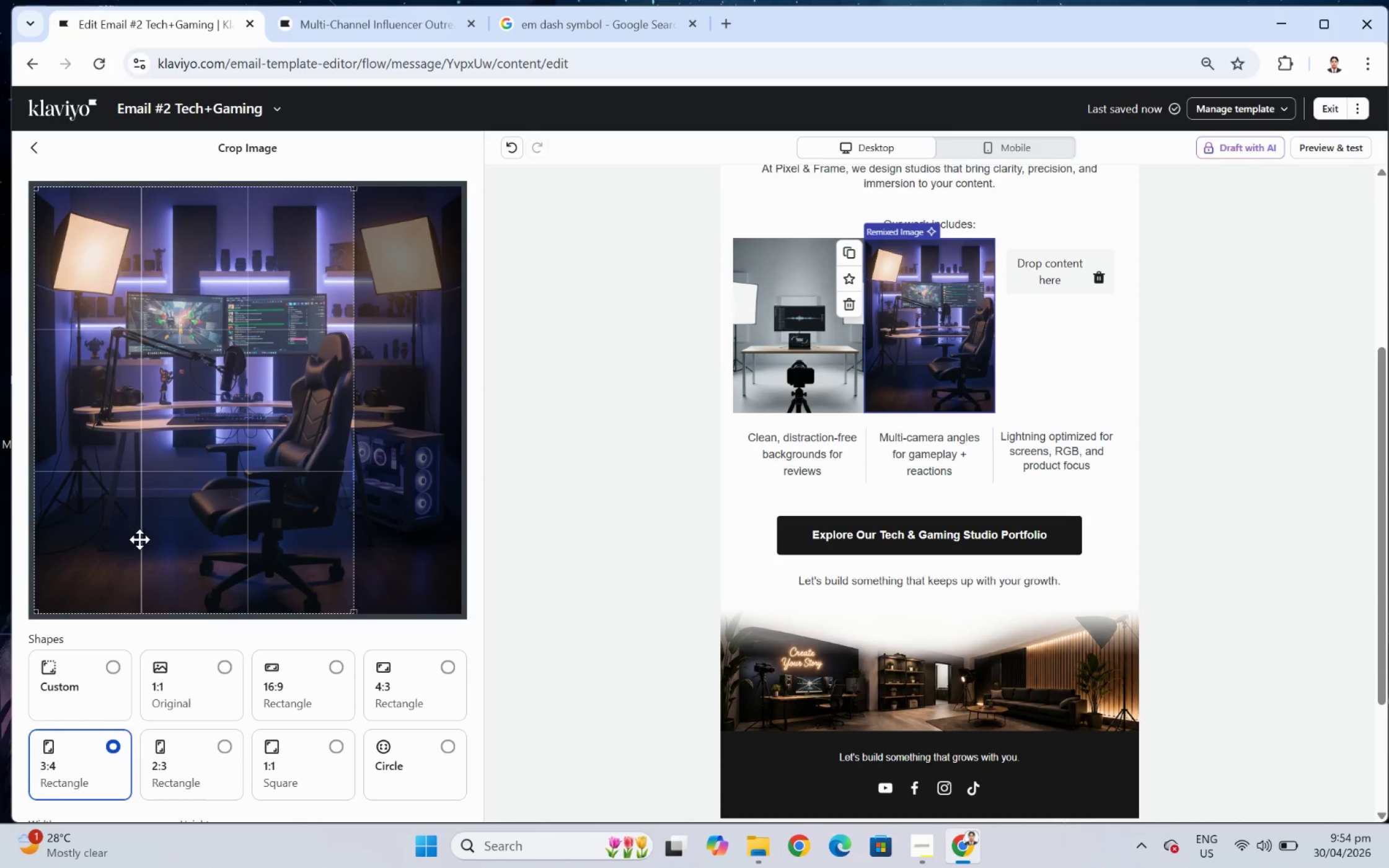 
left_click_drag(start_coordinate=[157, 533], to_coordinate=[208, 536])
 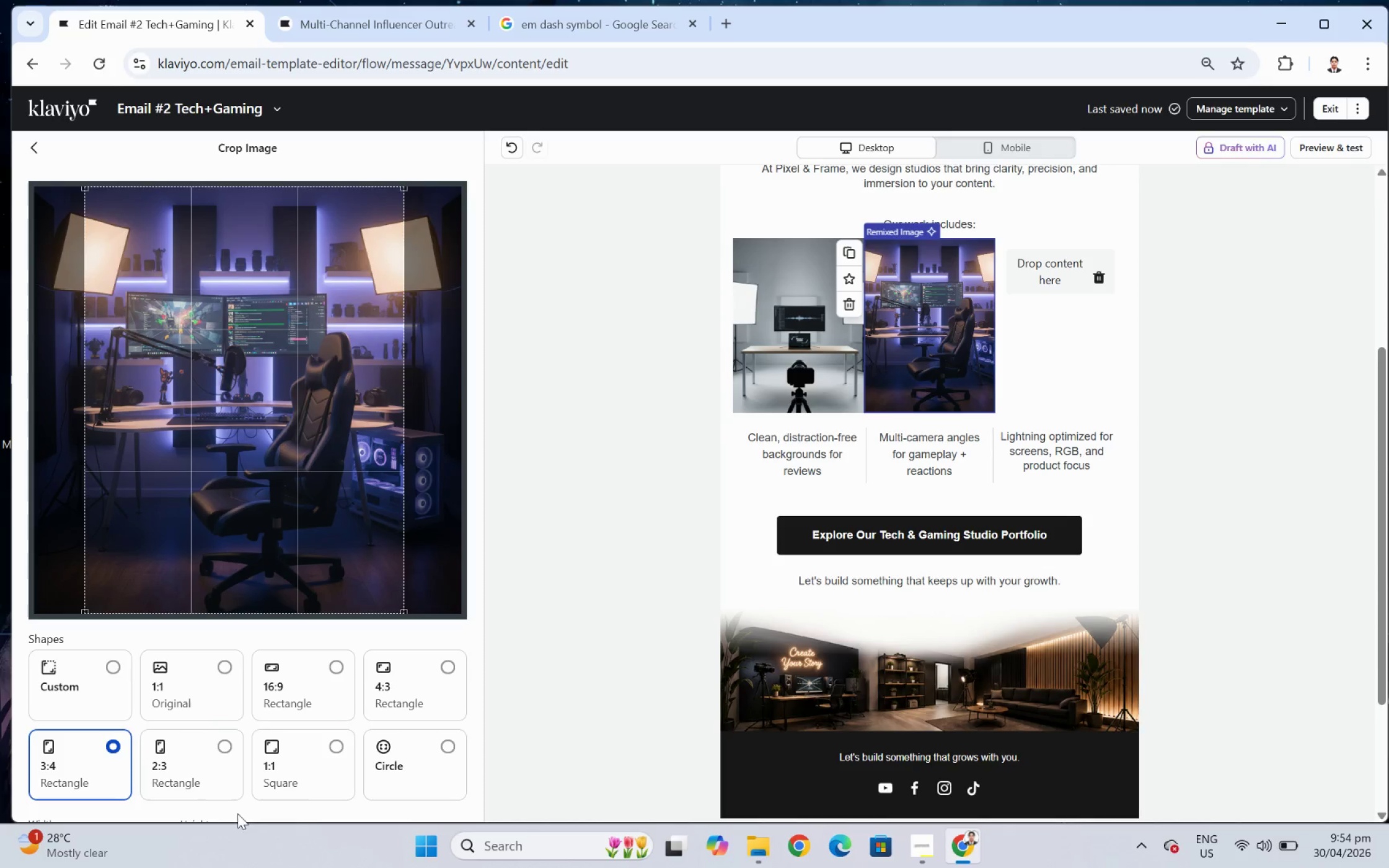 
scroll: coordinate [254, 714], scroll_direction: down, amount: 4.0
 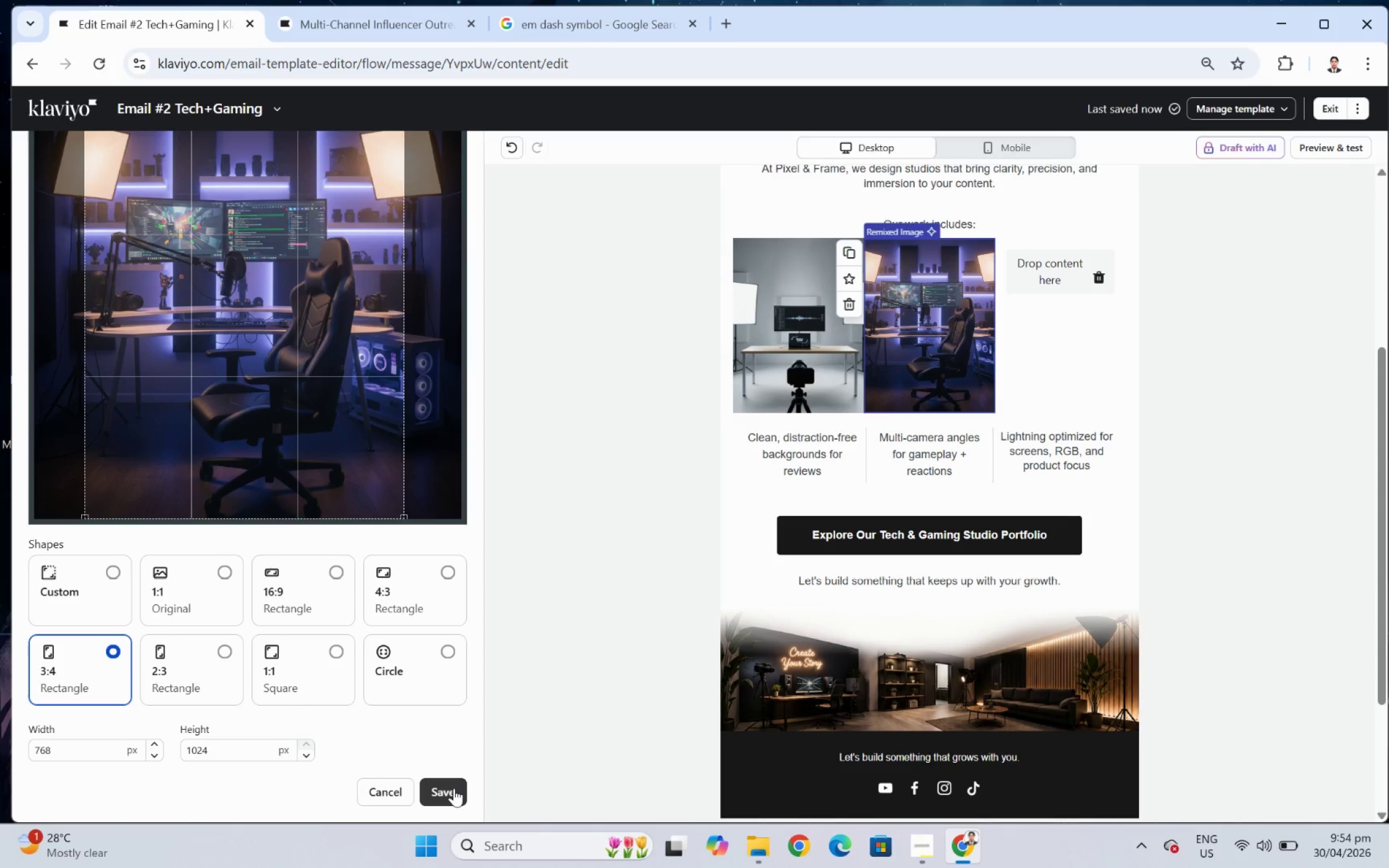 
left_click([454, 789])
 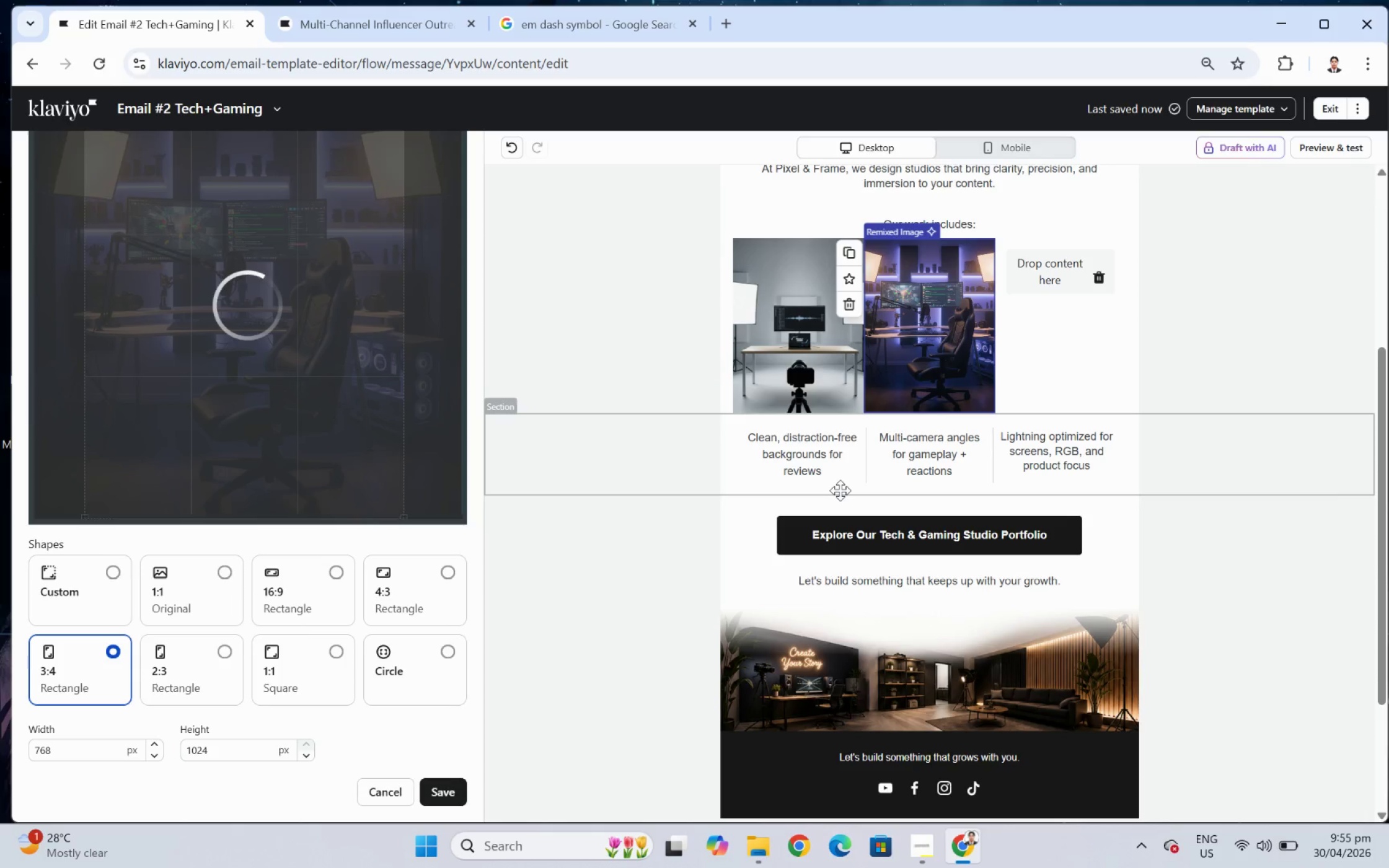 
wait(17.46)
 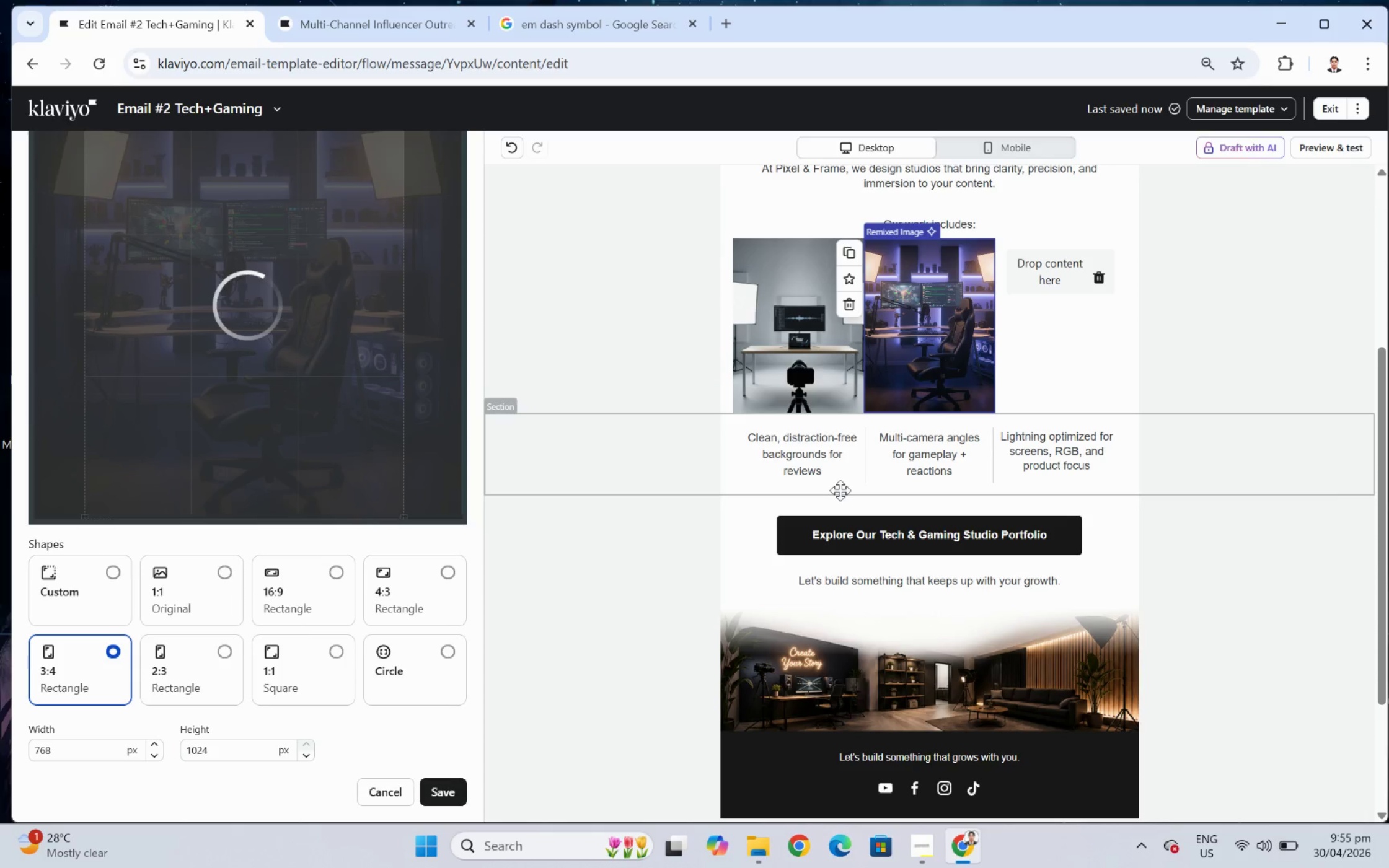 
left_click([1220, 559])
 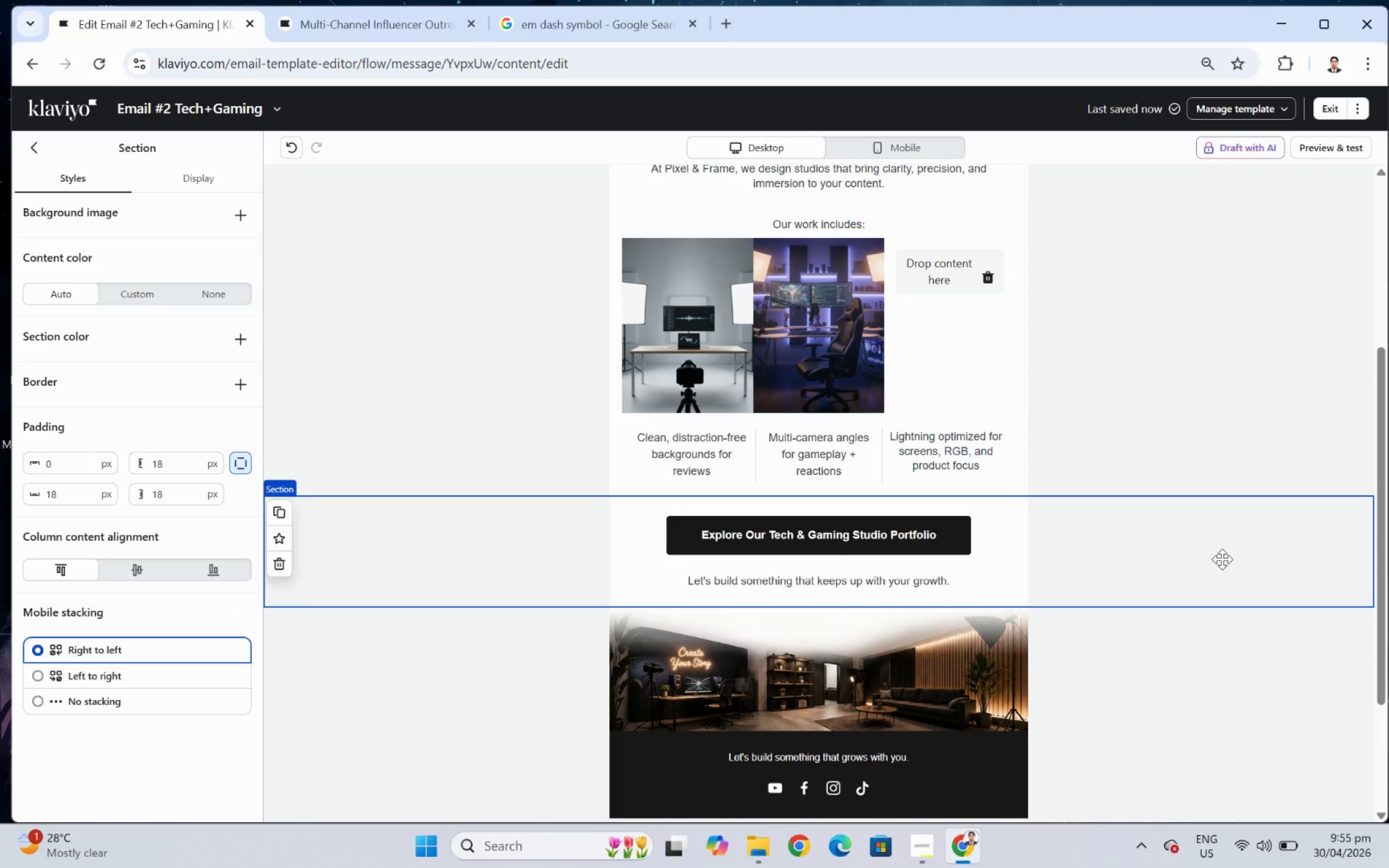 
scroll: coordinate [1248, 545], scroll_direction: up, amount: 1.0
 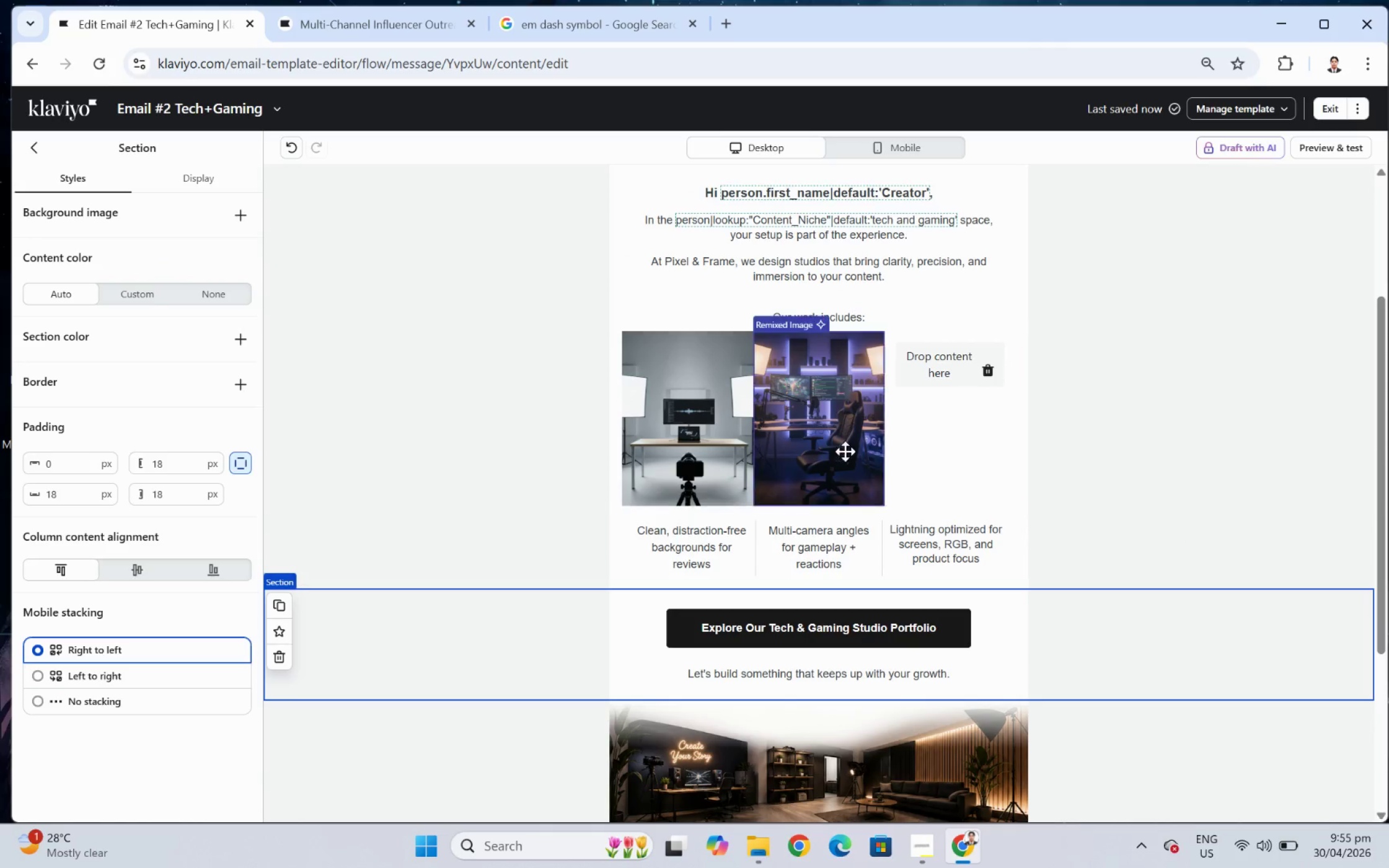 
left_click([843, 439])
 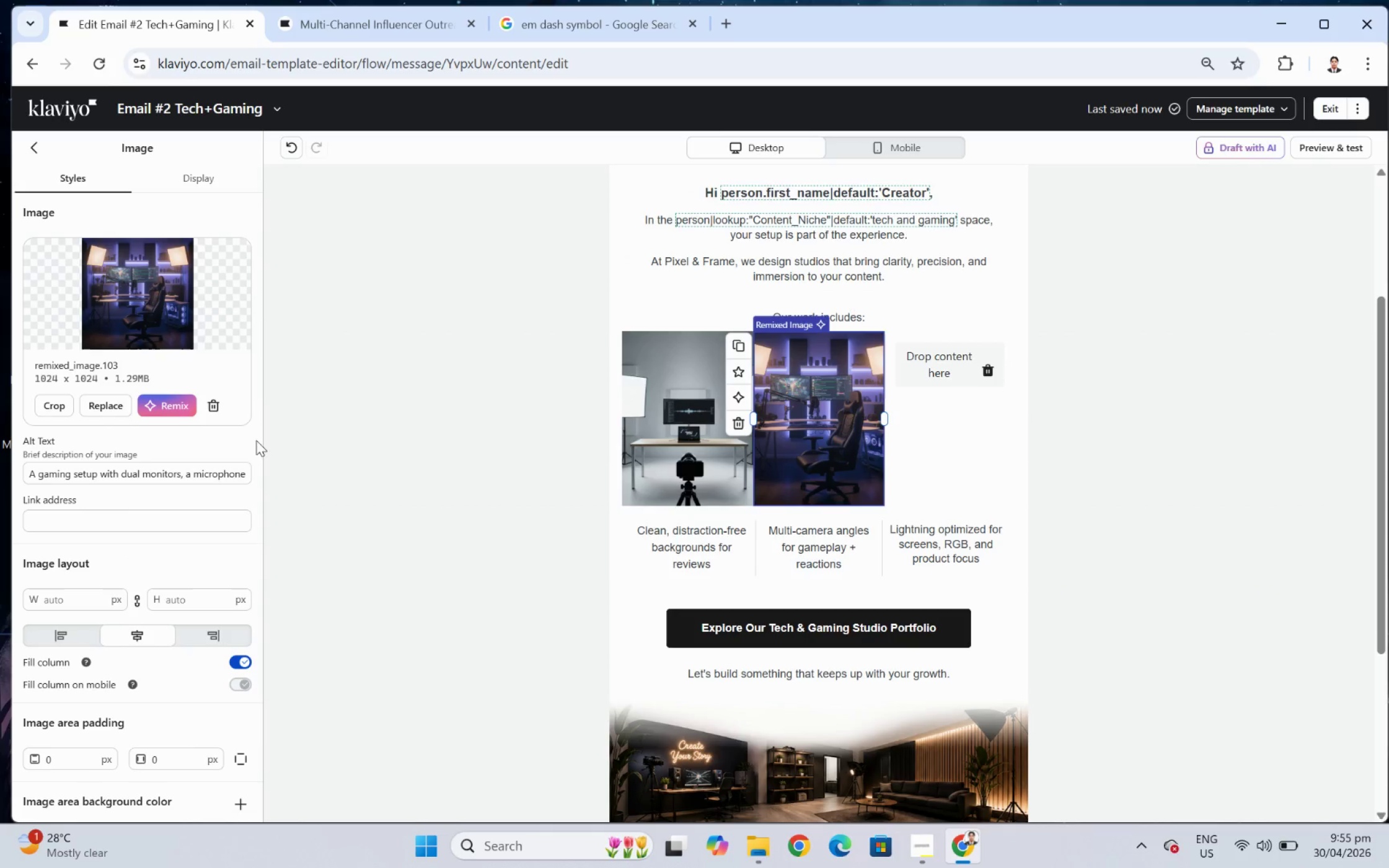 
left_click([1189, 458])
 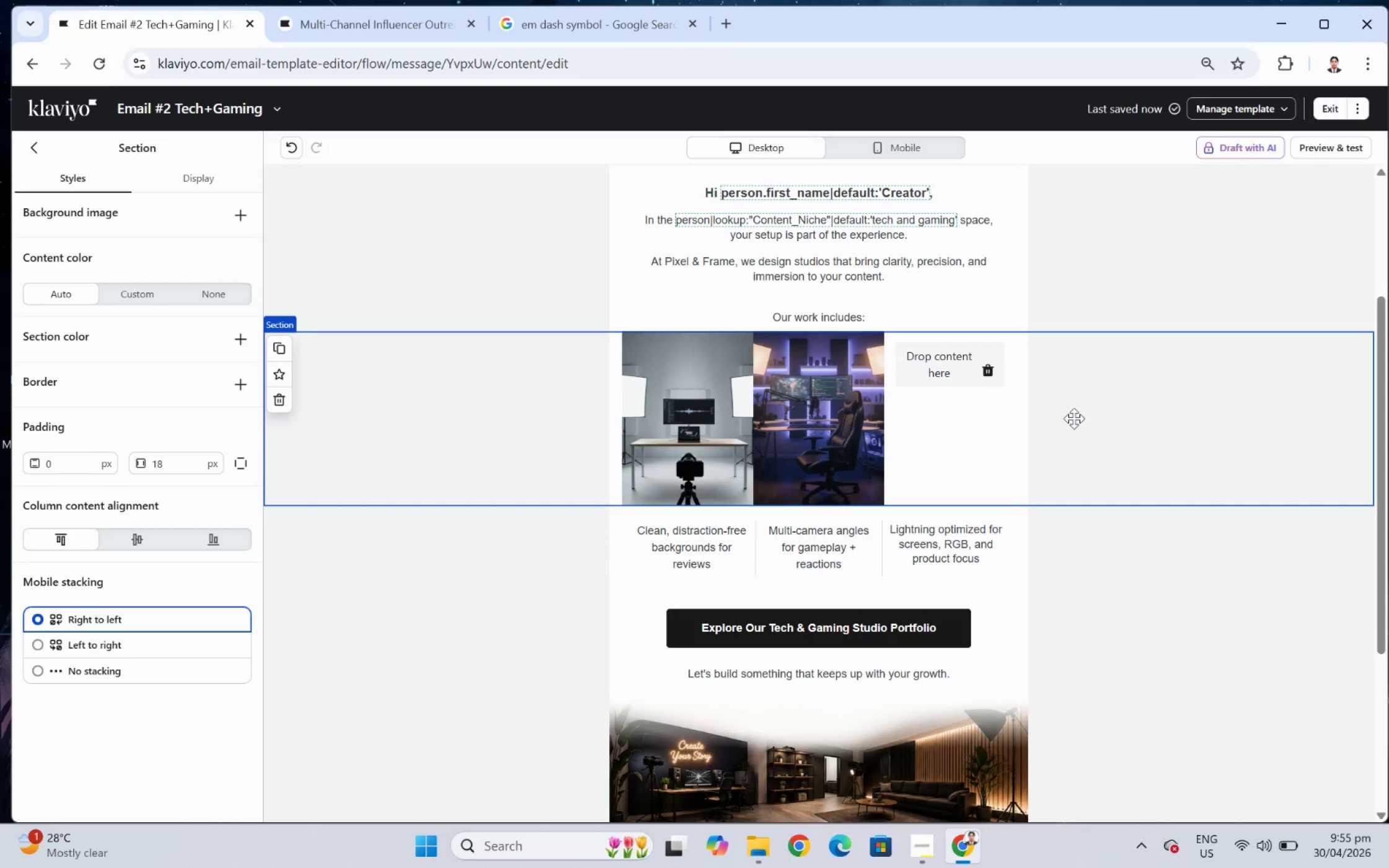 
wait(7.19)
 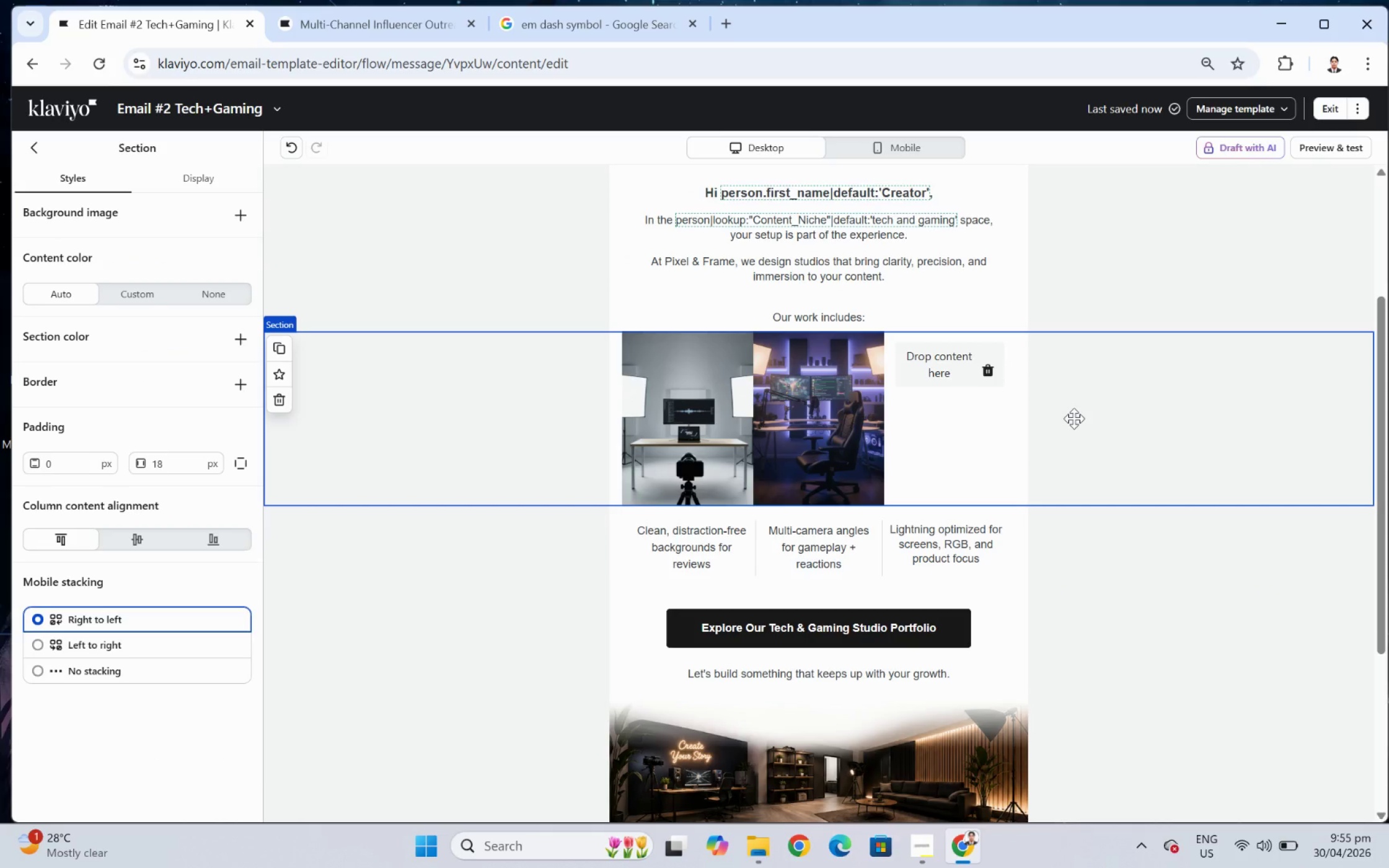 
left_click([848, 406])
 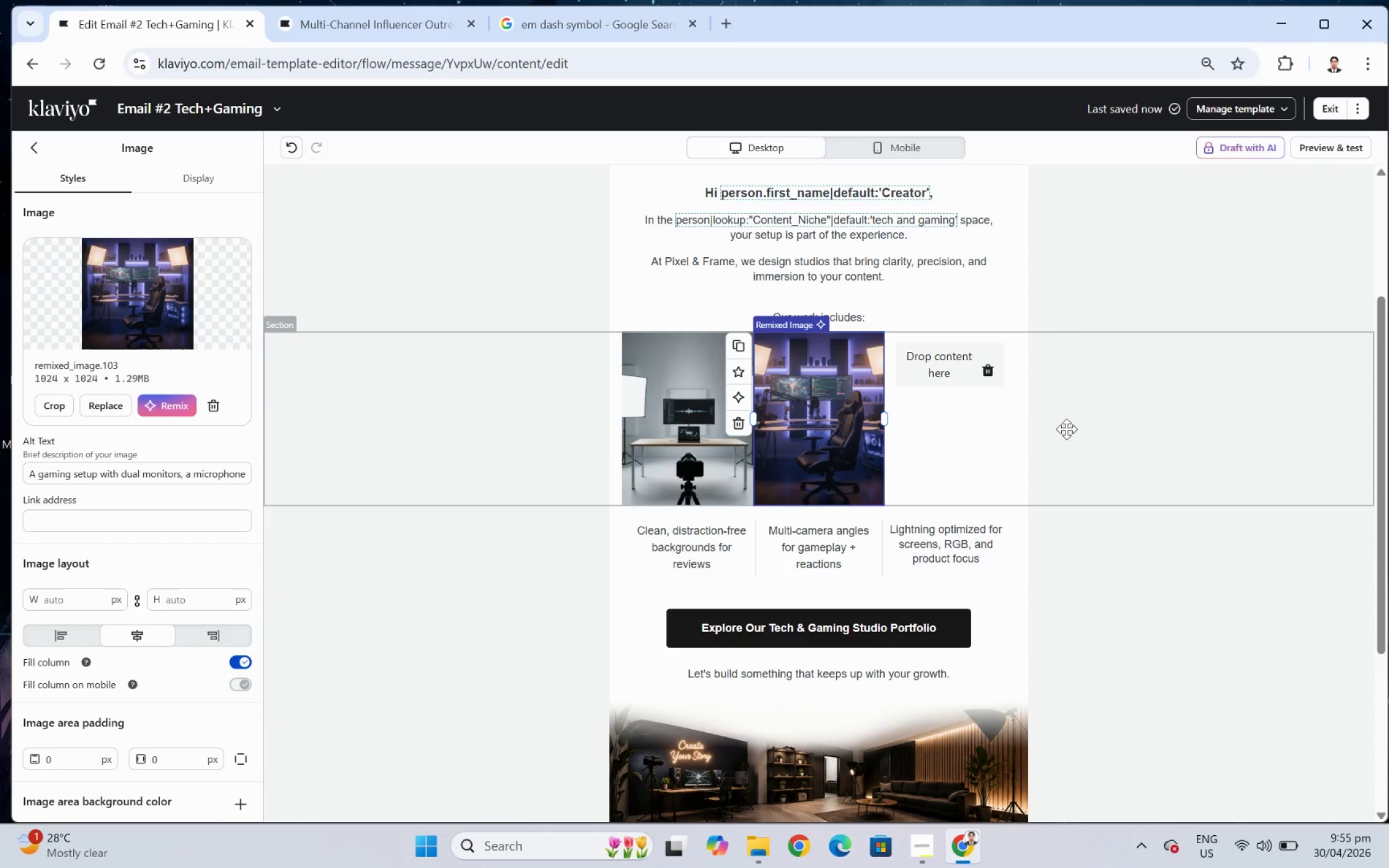 
wait(9.36)
 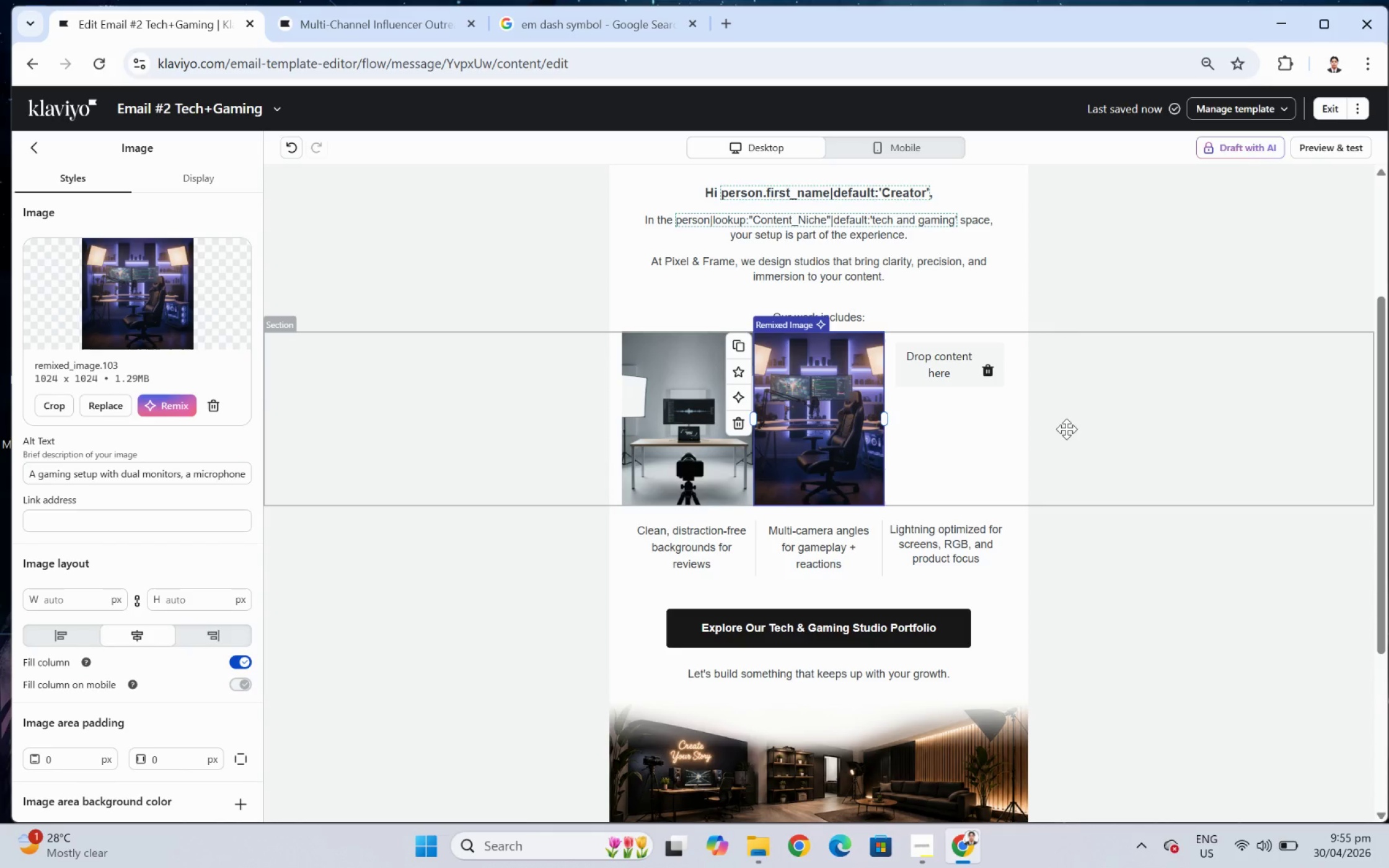 
left_click([38, 158])
 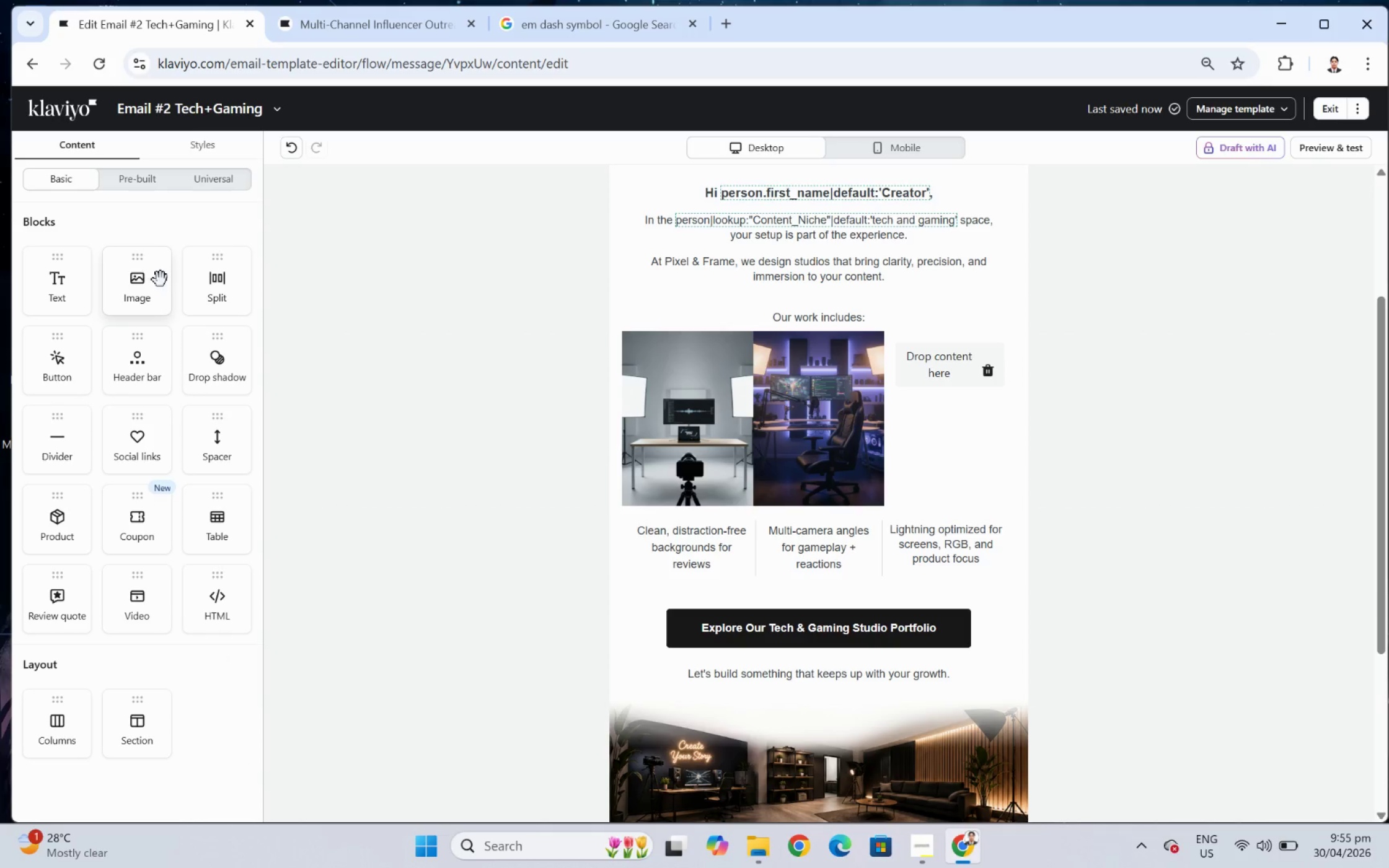 
left_click_drag(start_coordinate=[132, 281], to_coordinate=[976, 357])
 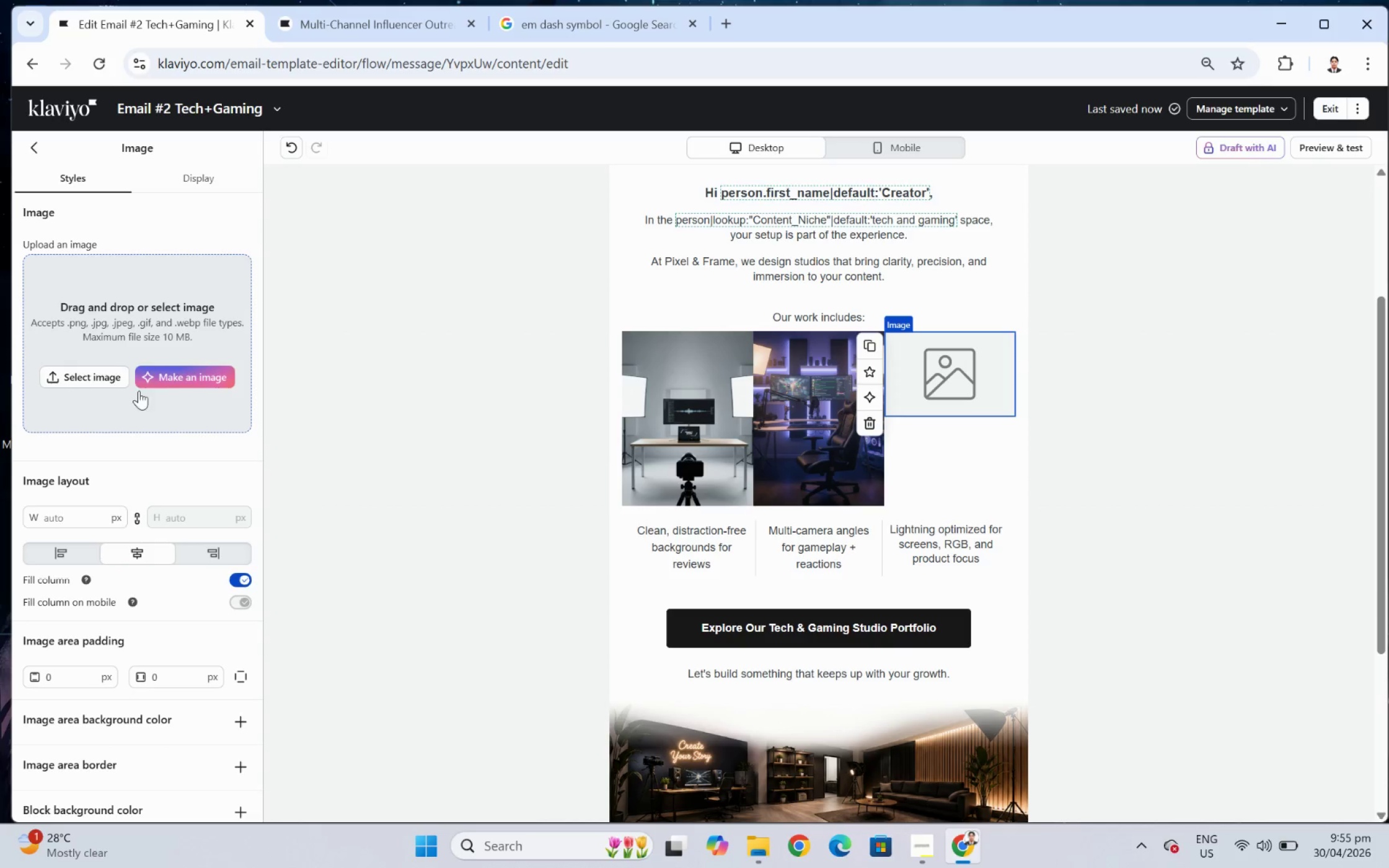 
left_click([196, 376])
 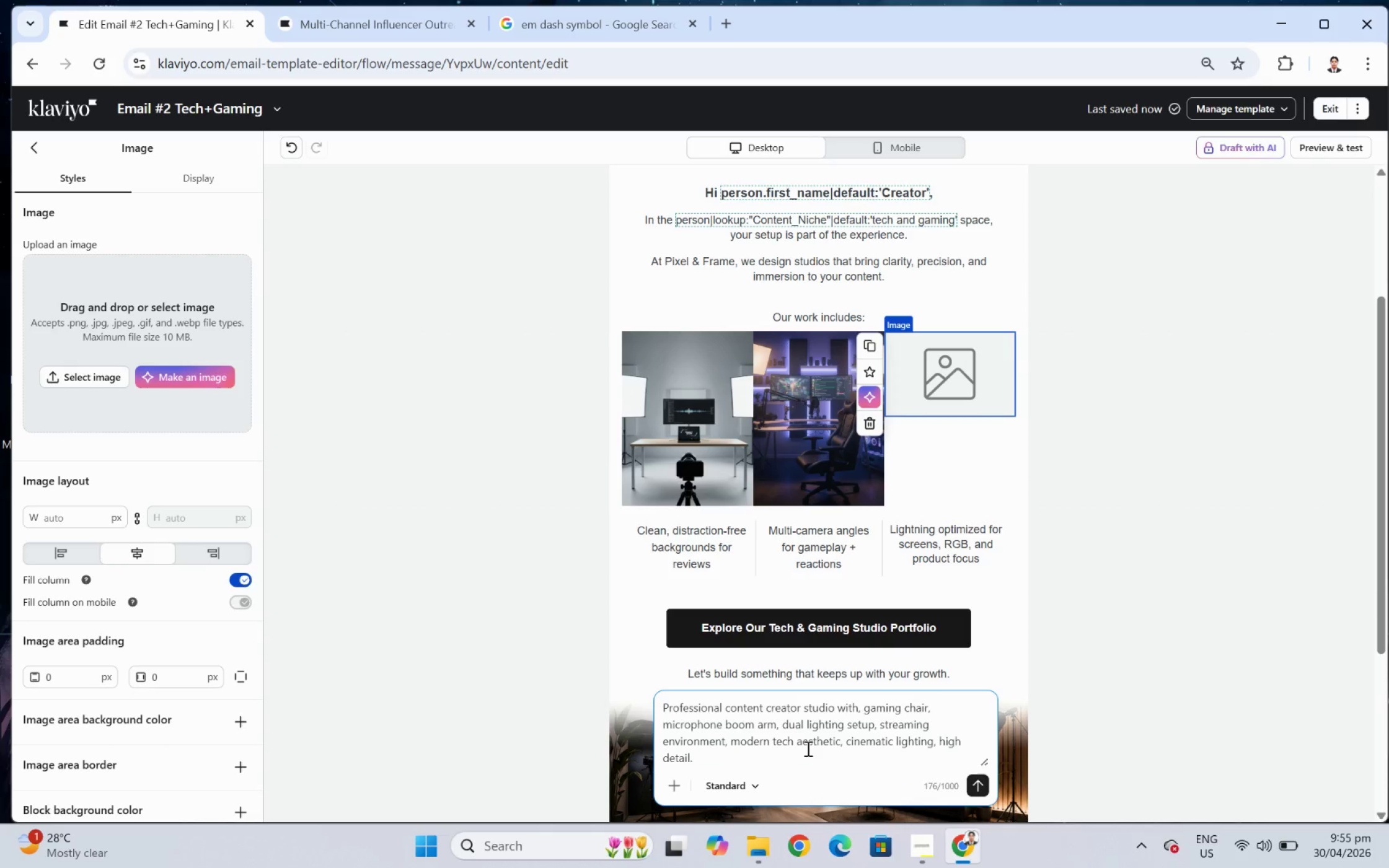 
double_click([806, 752])
 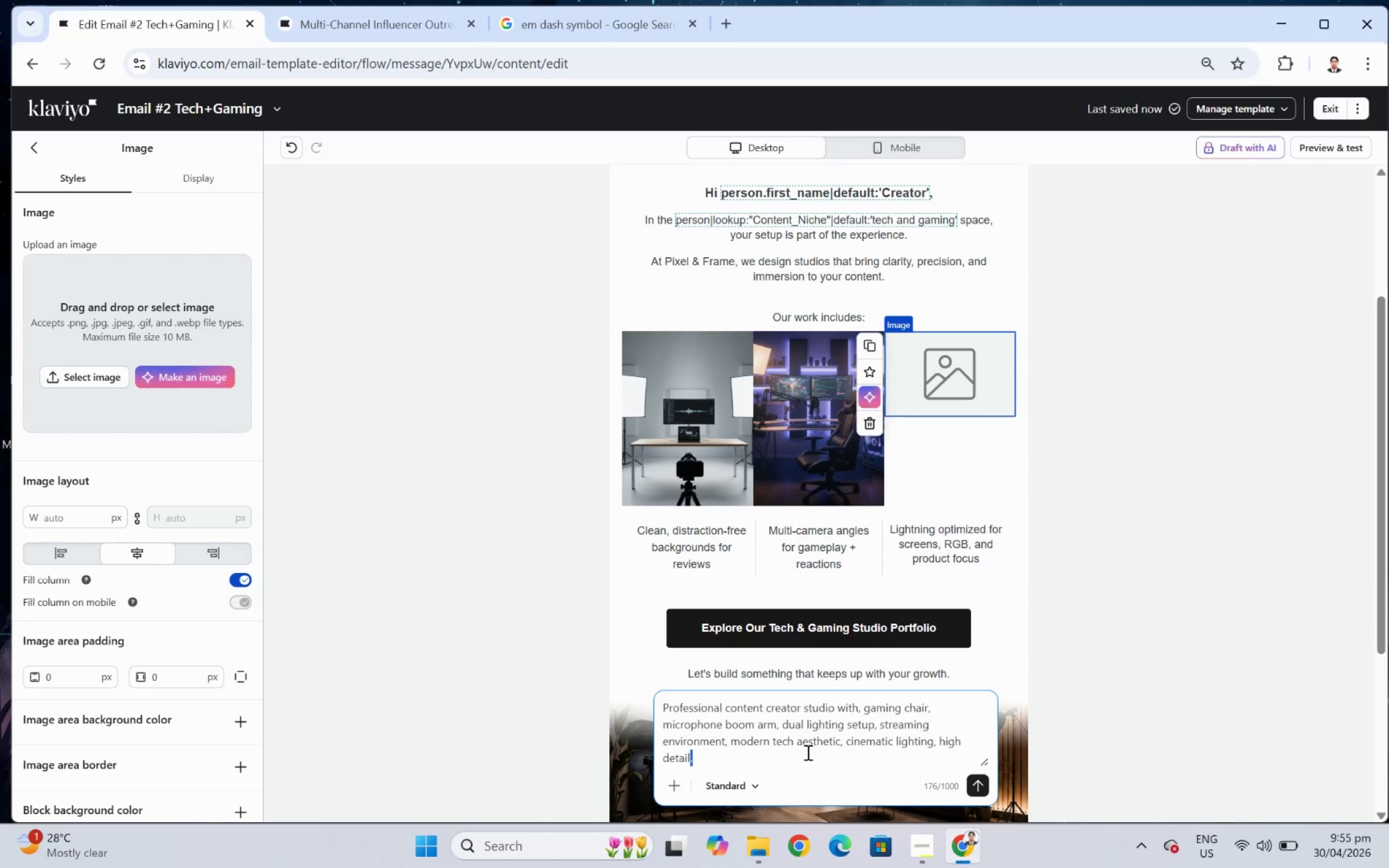 
triple_click([806, 752])
 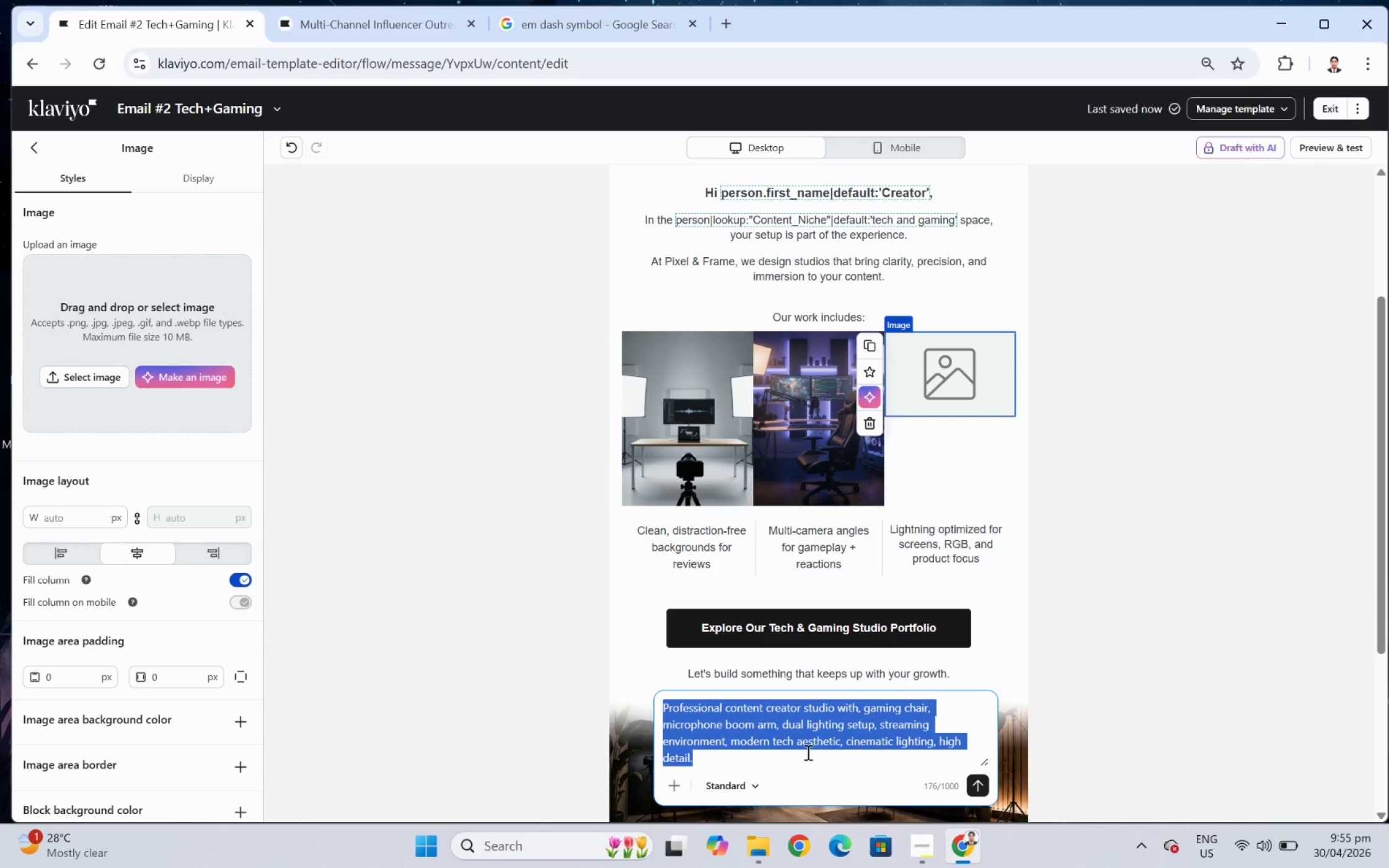 
key(Backspace)
 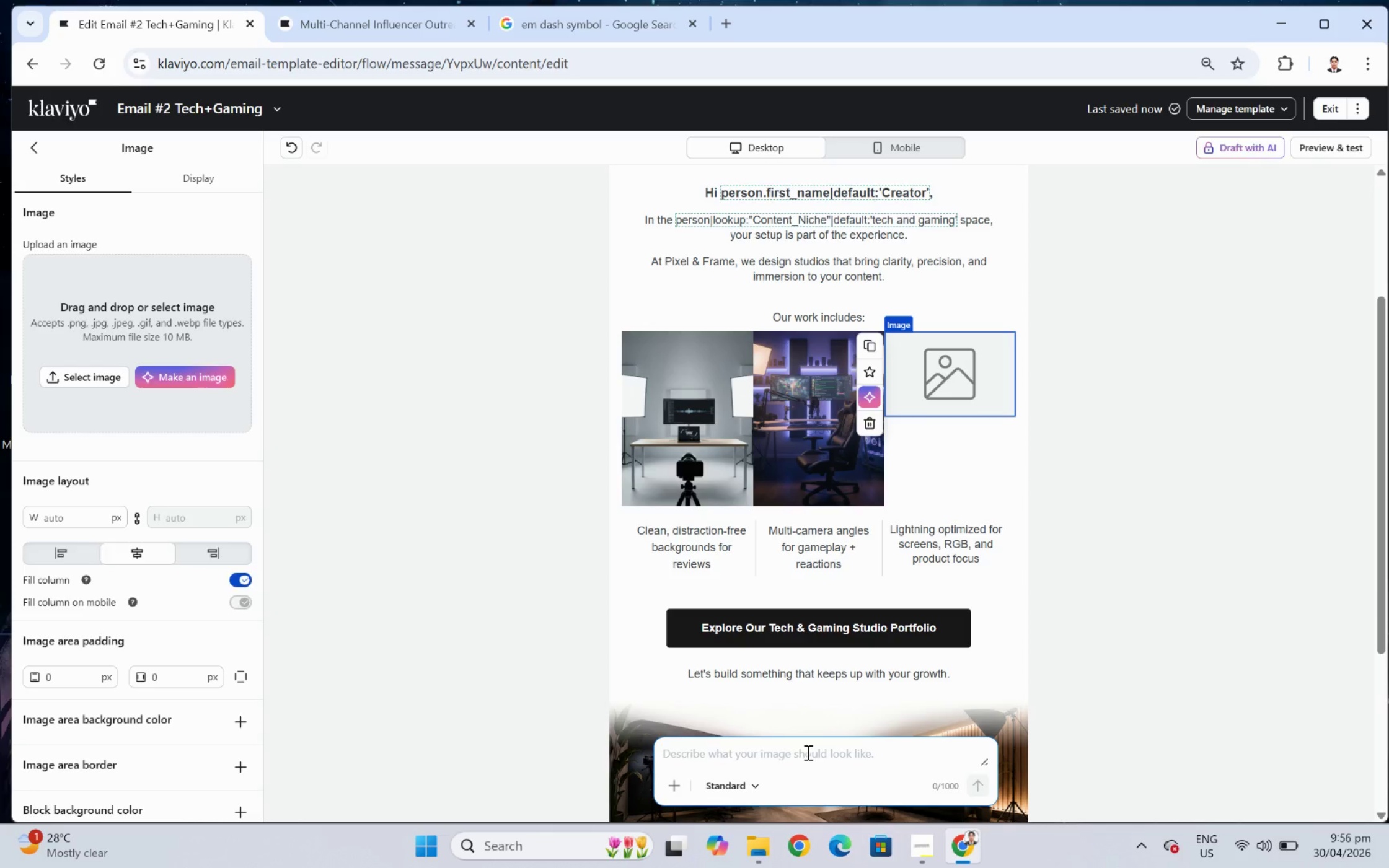 
wait(27.04)
 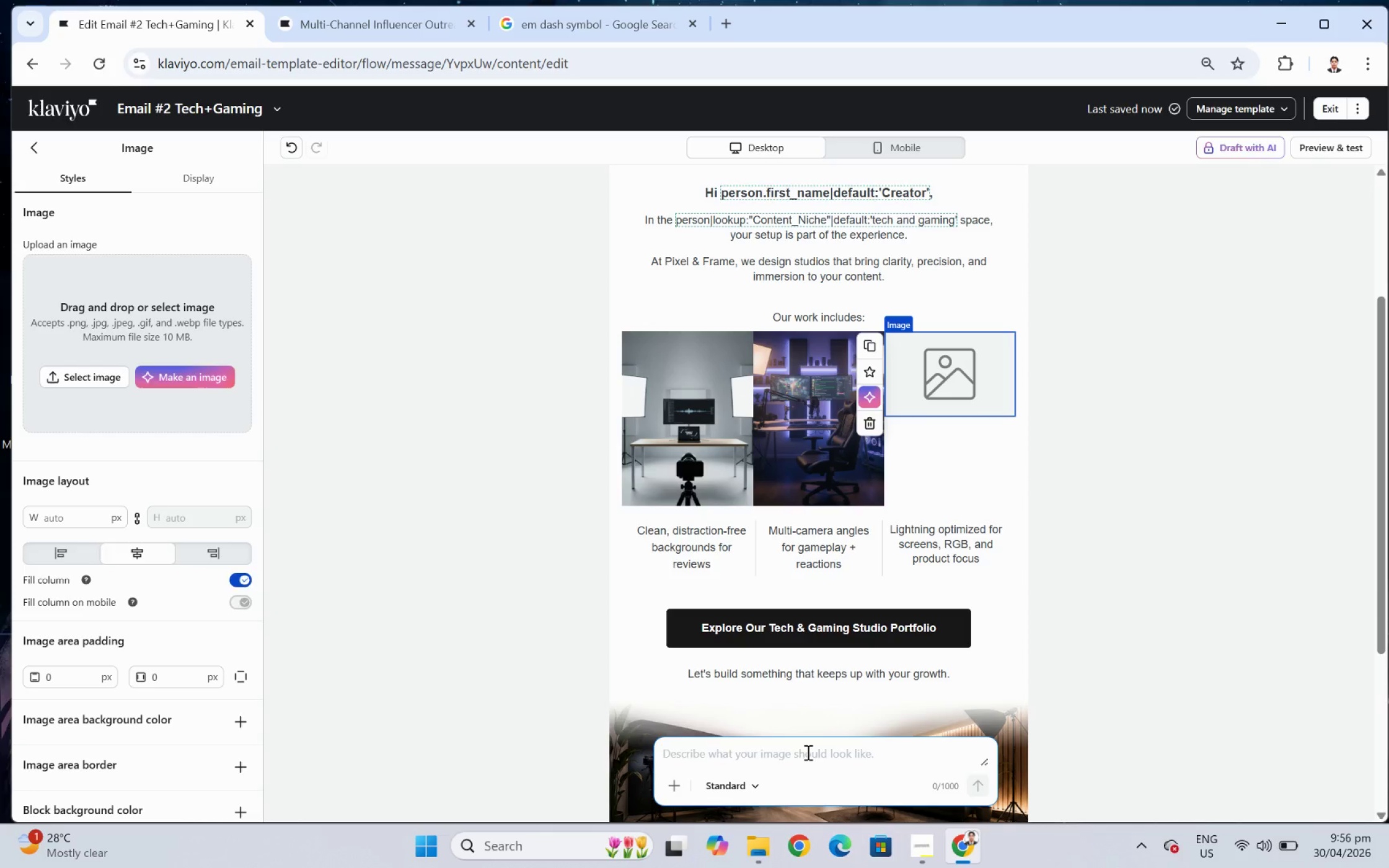 
scroll: coordinate [179, 609], scroll_direction: down, amount: 1.0
 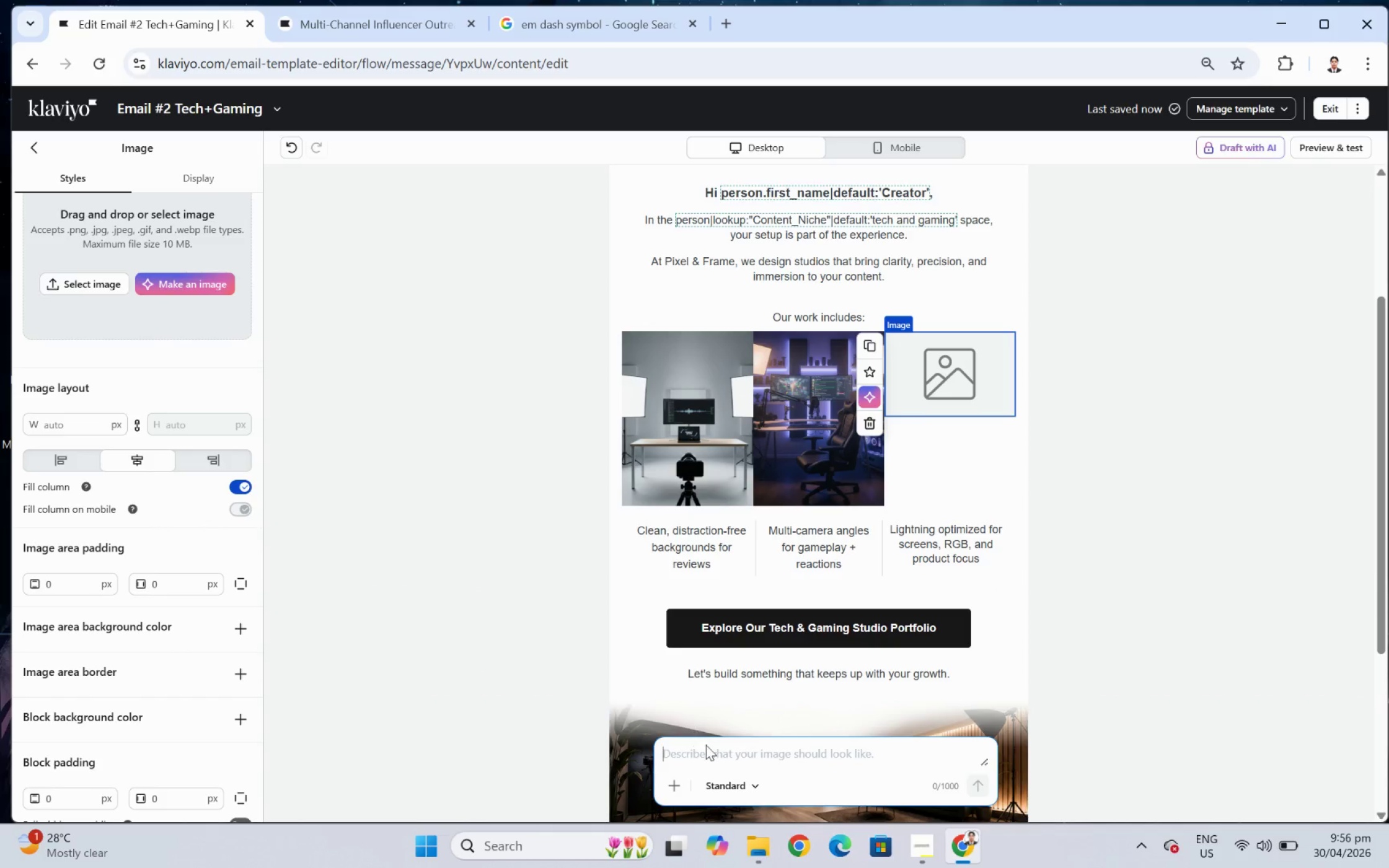 
left_click([714, 753])
 